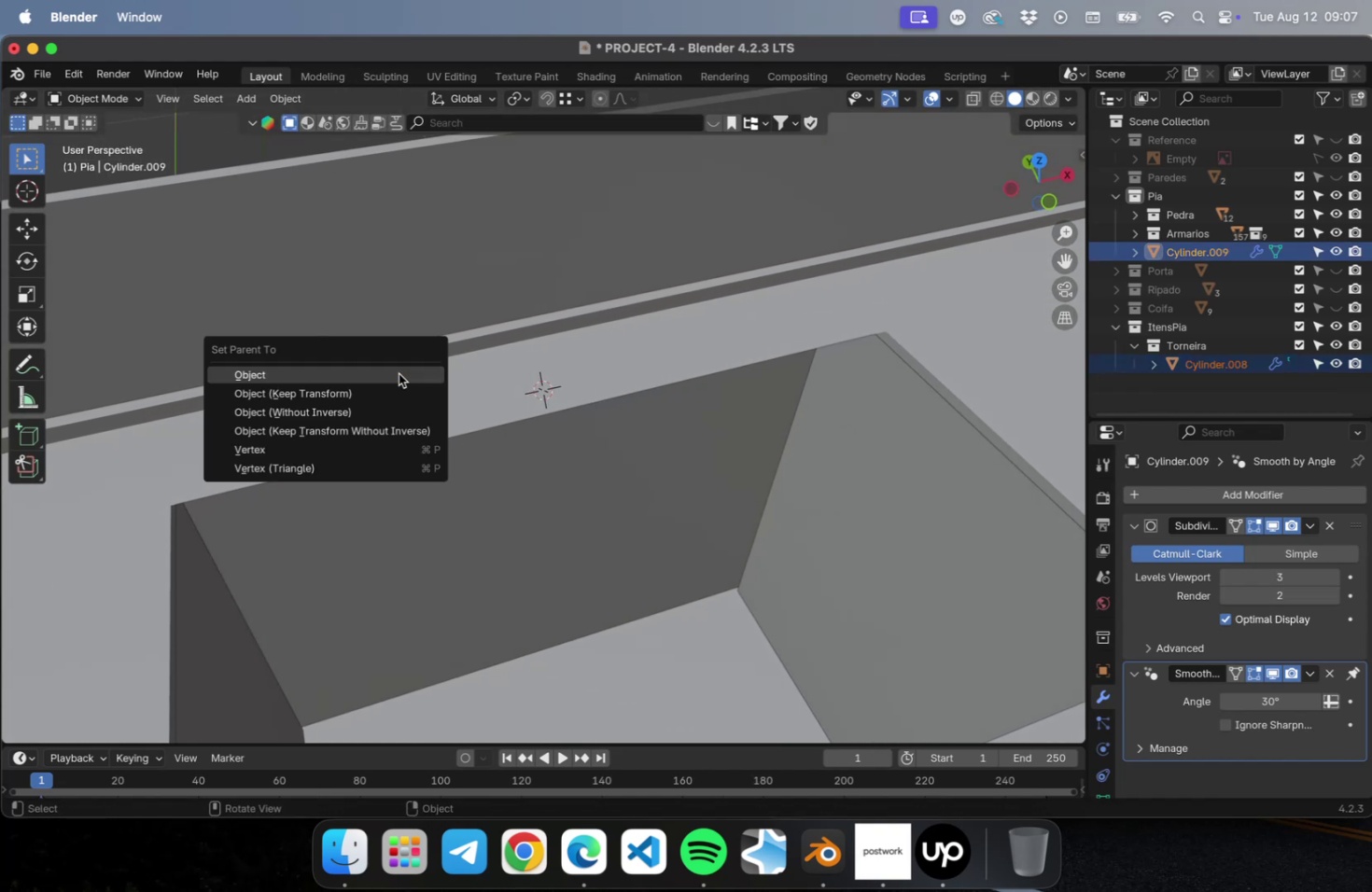 
left_click([399, 373])
 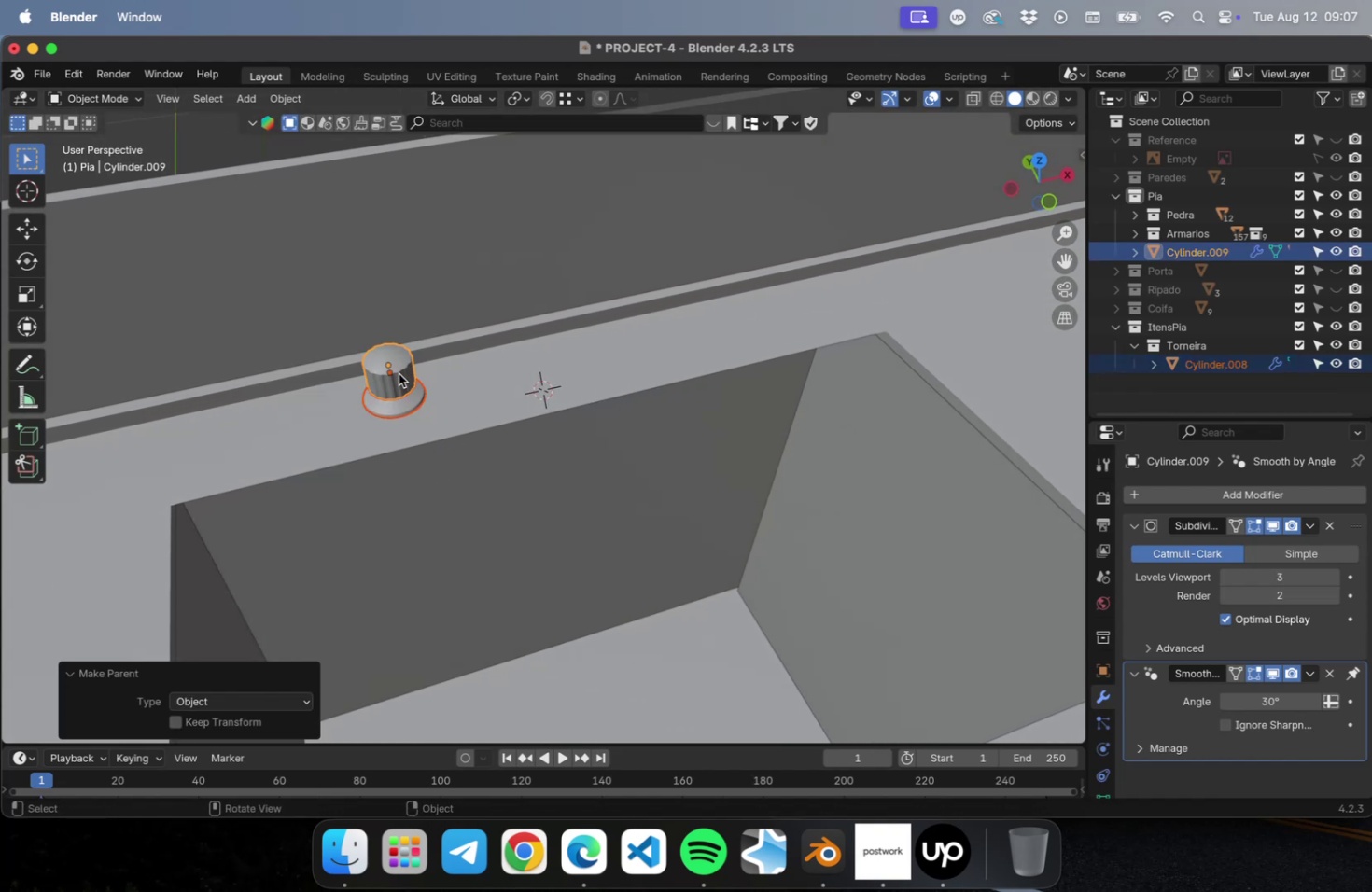 
left_click([399, 373])
 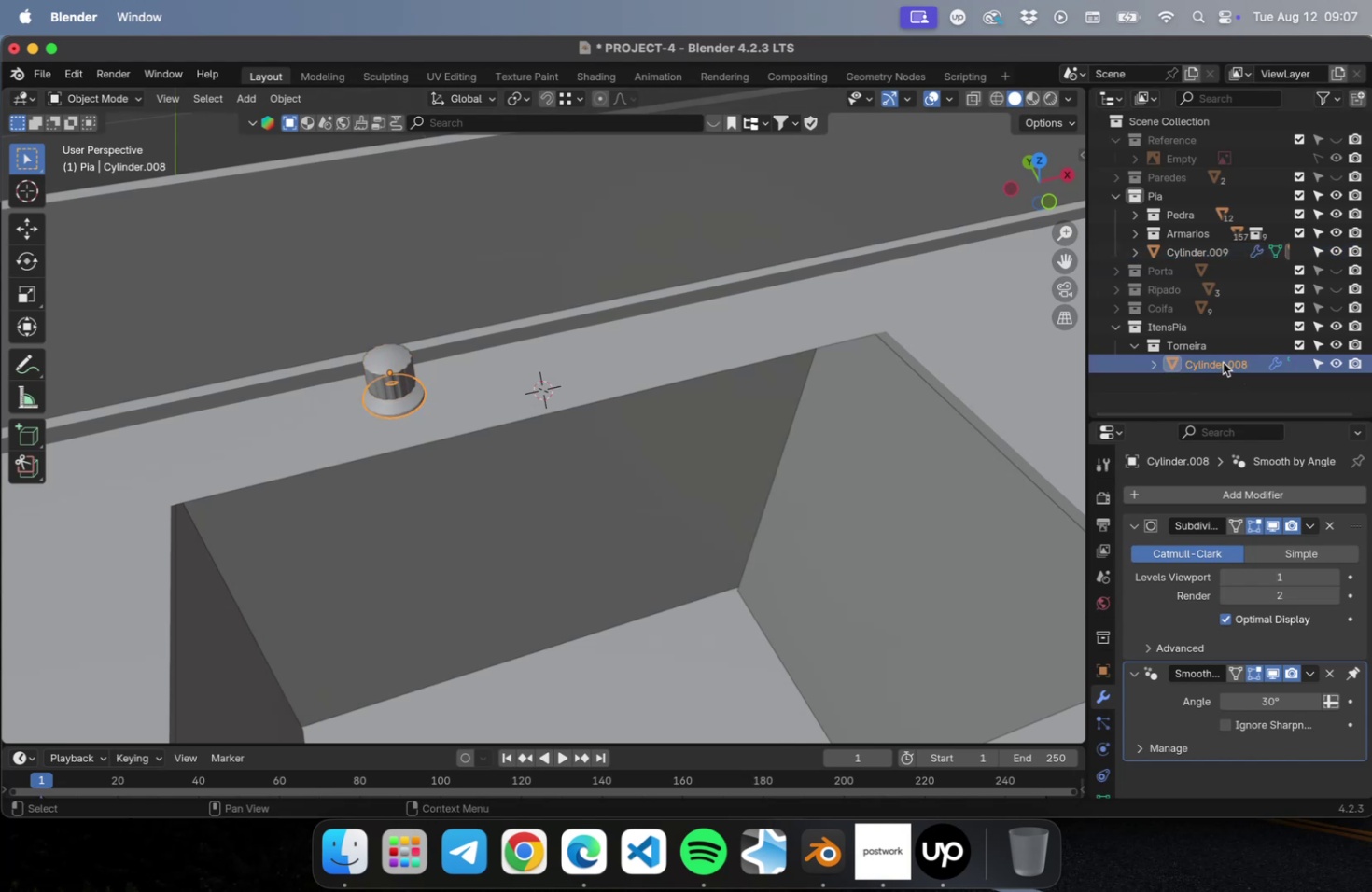 
double_click([1222, 362])
 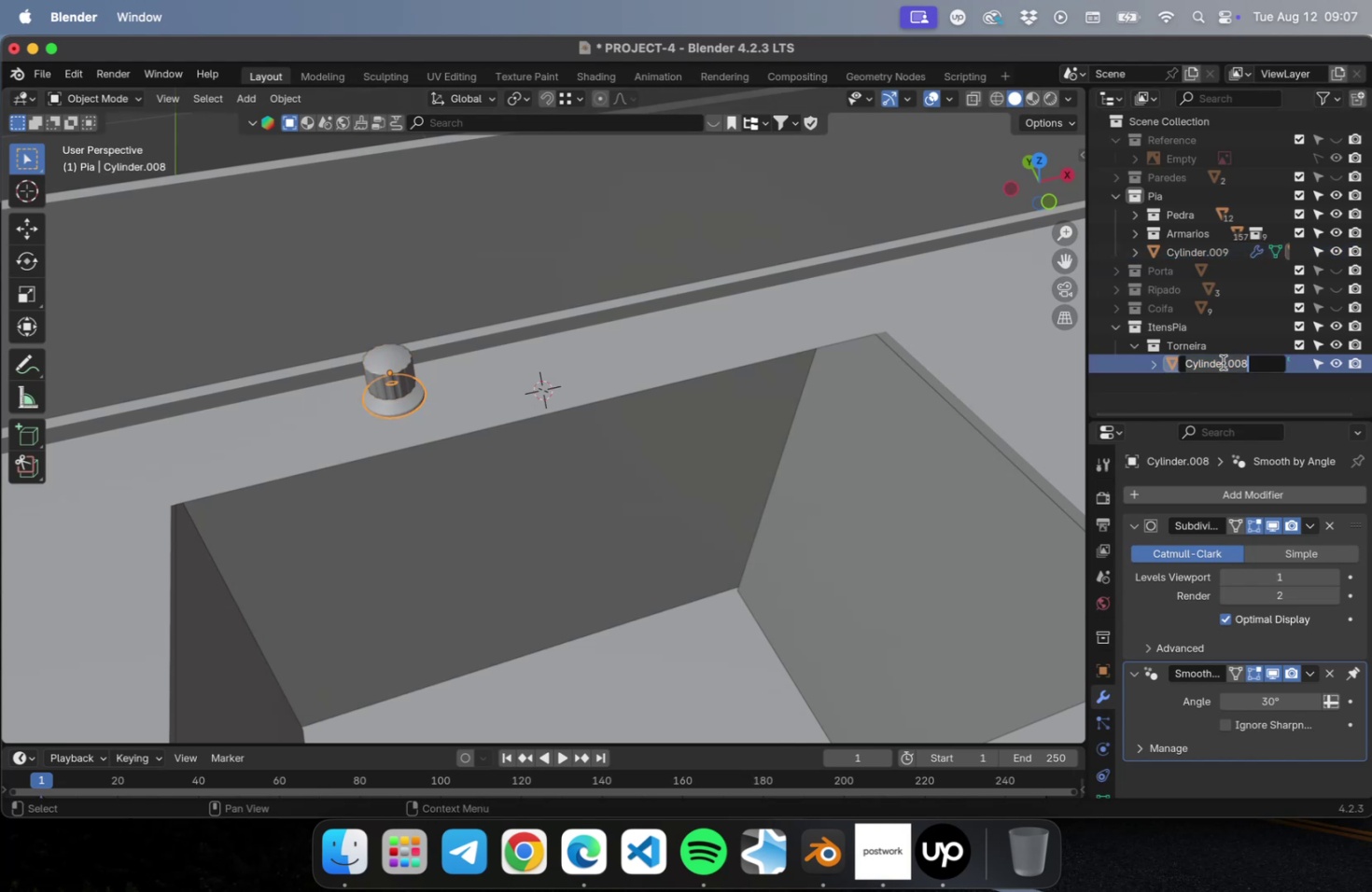 
type(Registro)
 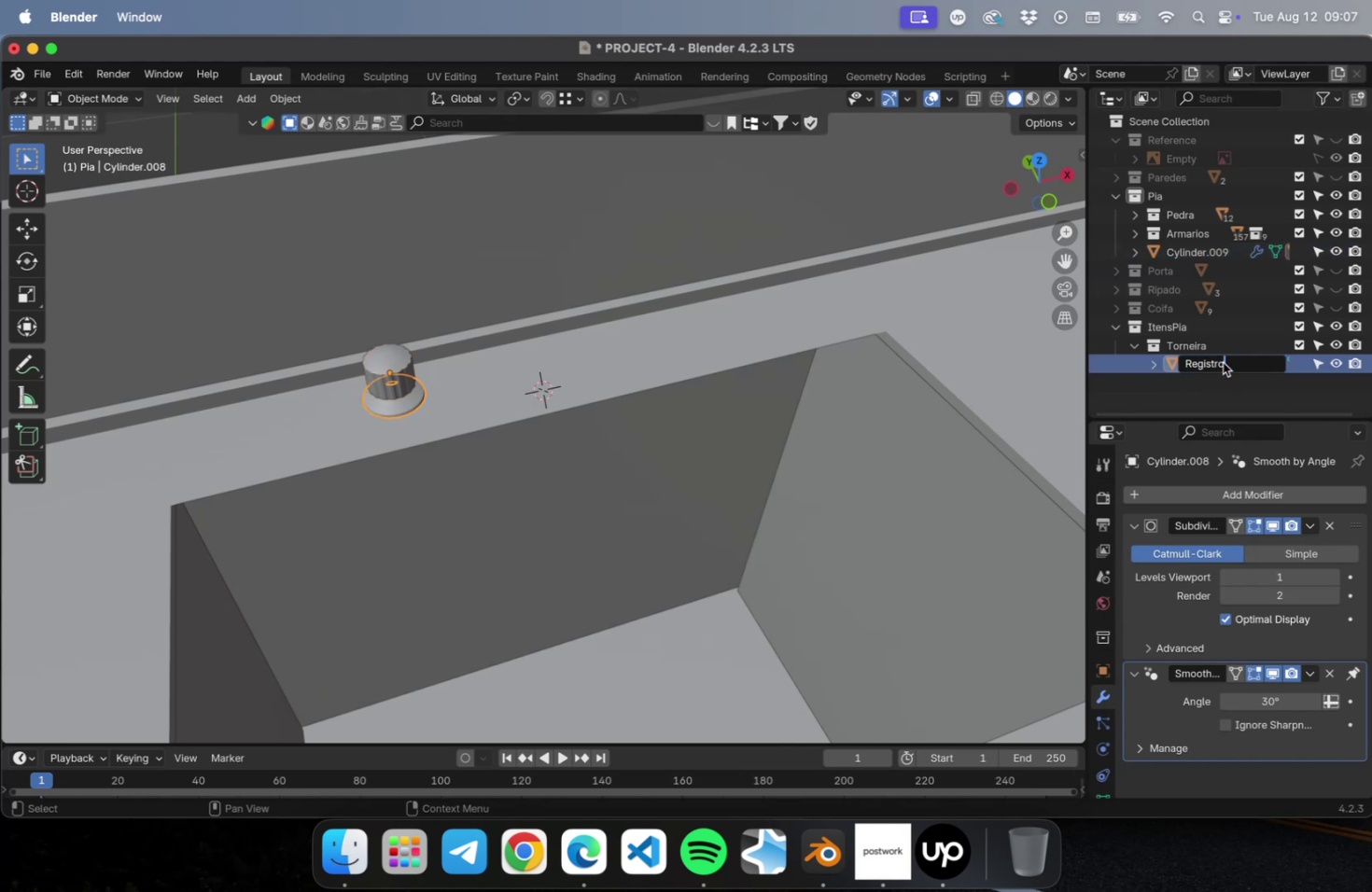 
key(Enter)
 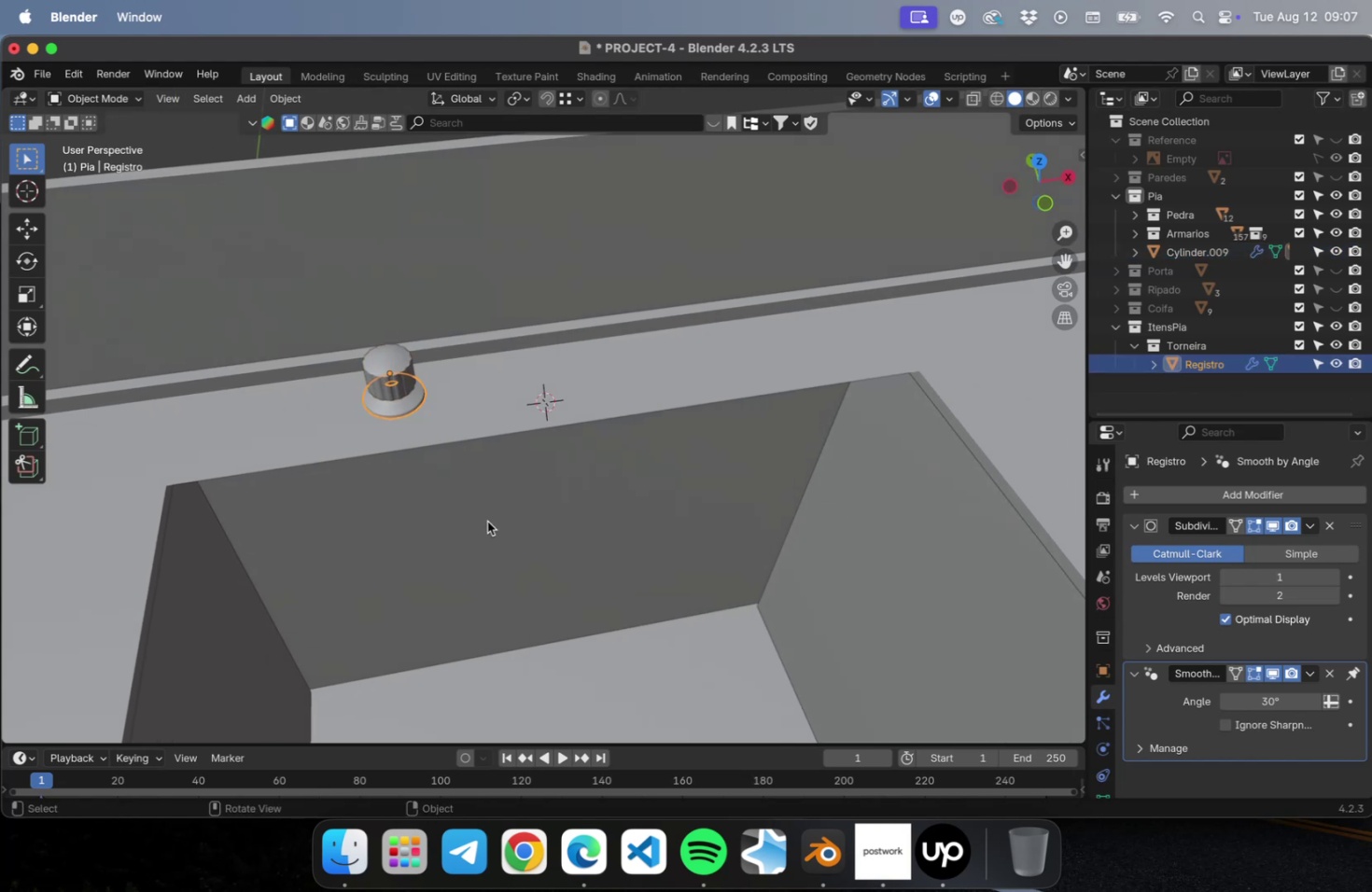 
type(7Dx)
key(Tab)
key(Escape)
type([Delete])
 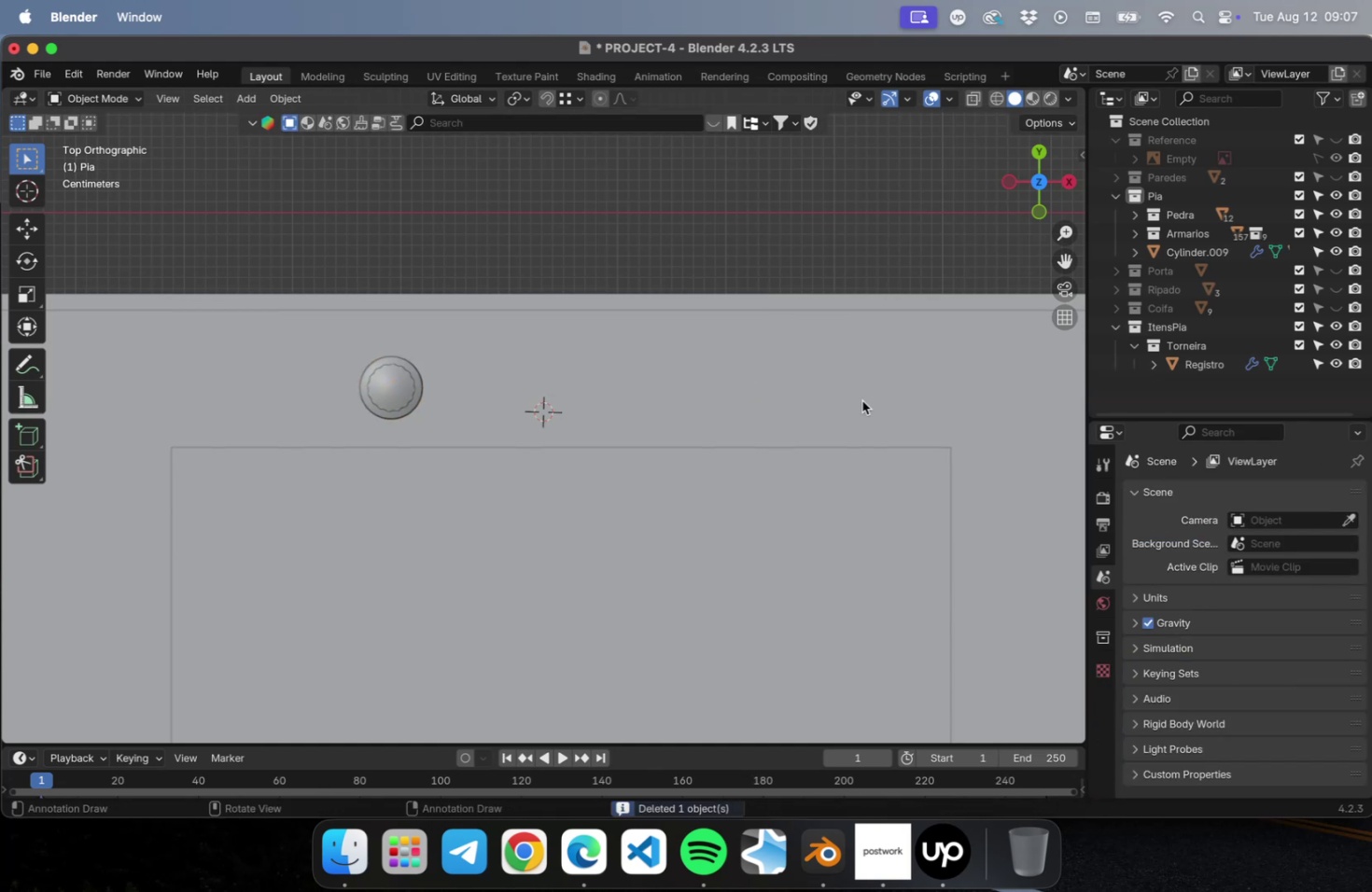 
left_click([393, 385])
 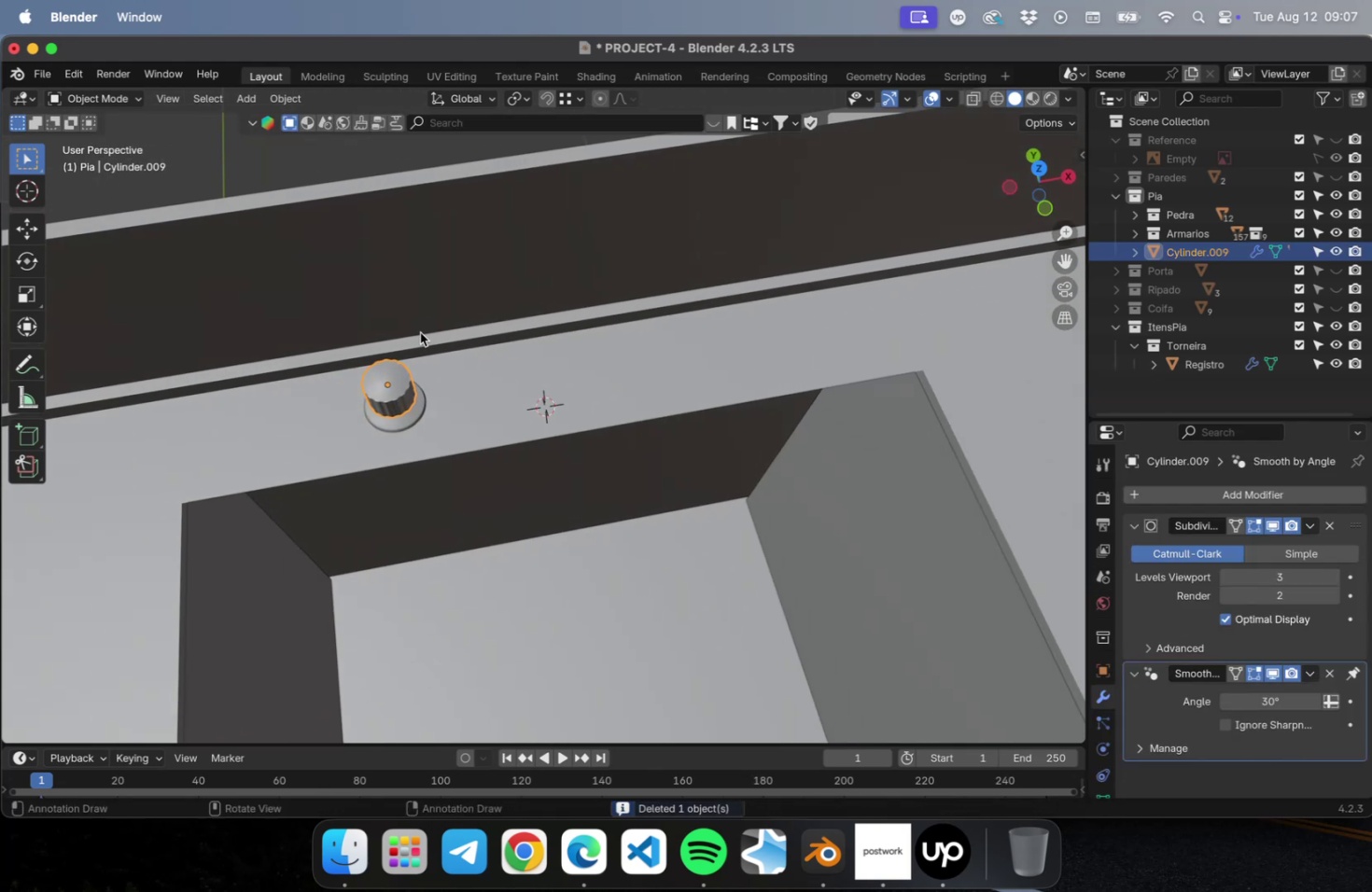 
hold_key(key=ShiftLeft, duration=0.73)
left_click([419, 414])
 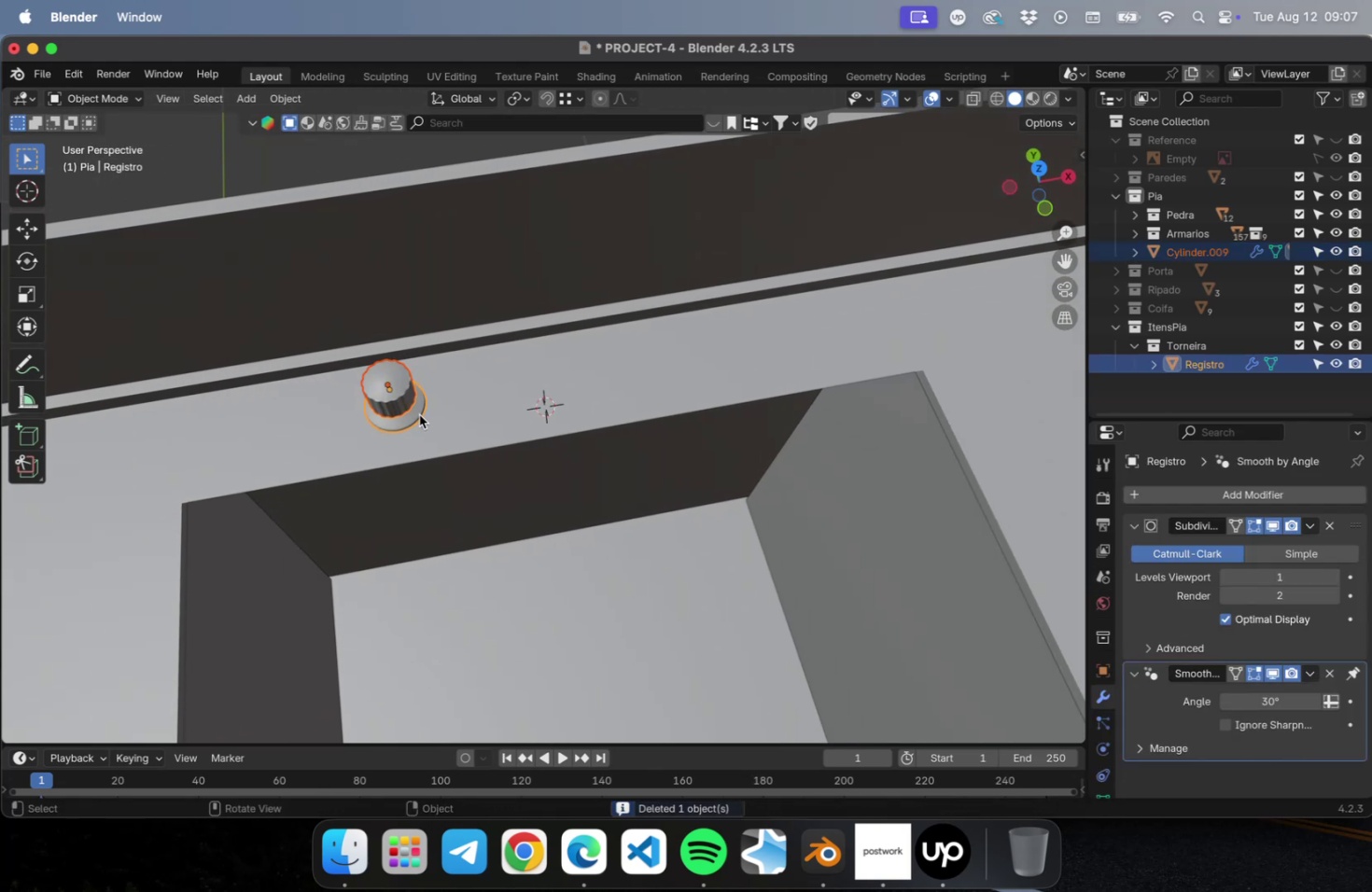 
type(7Dx)
 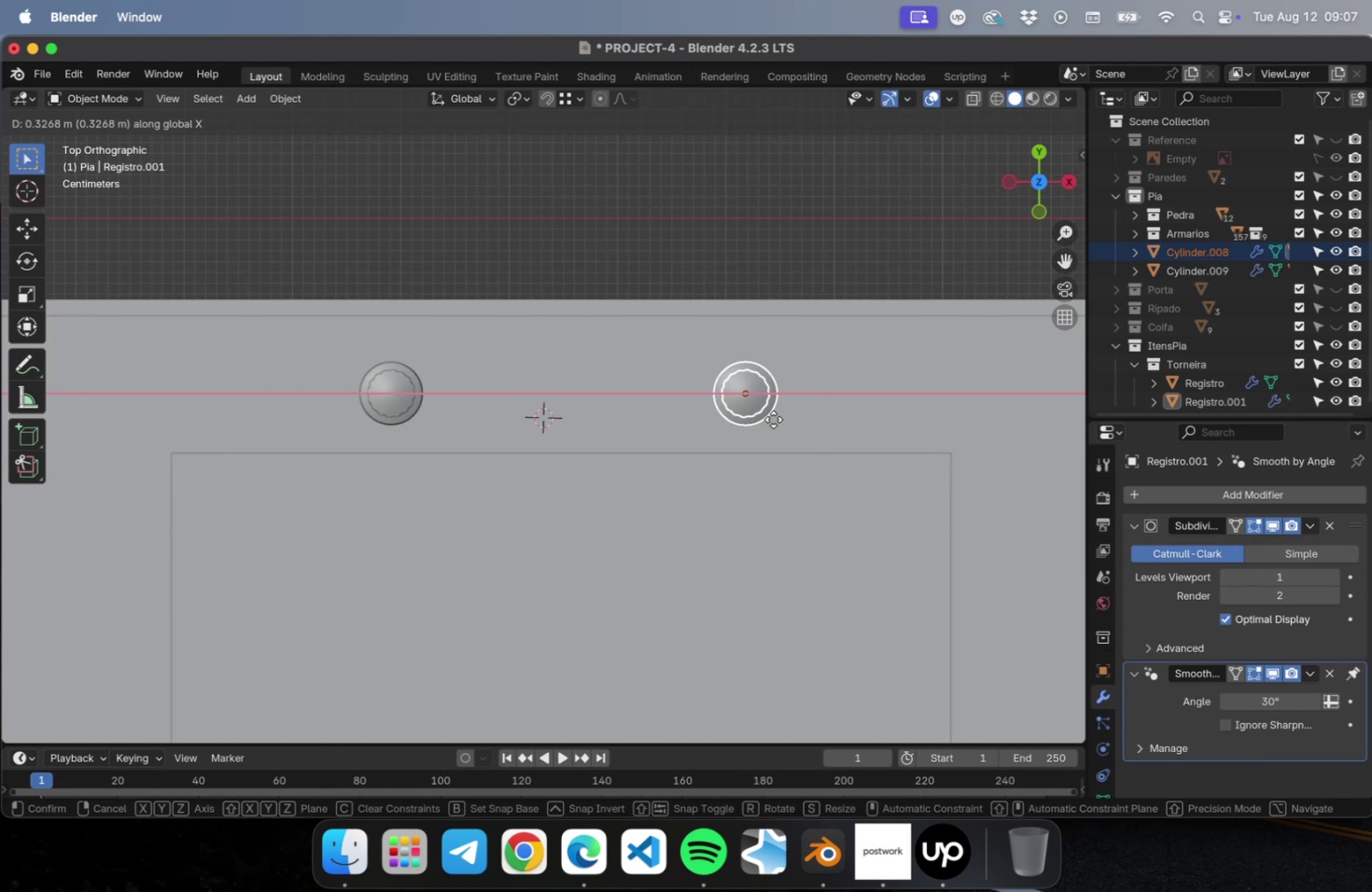 
left_click([773, 419])
 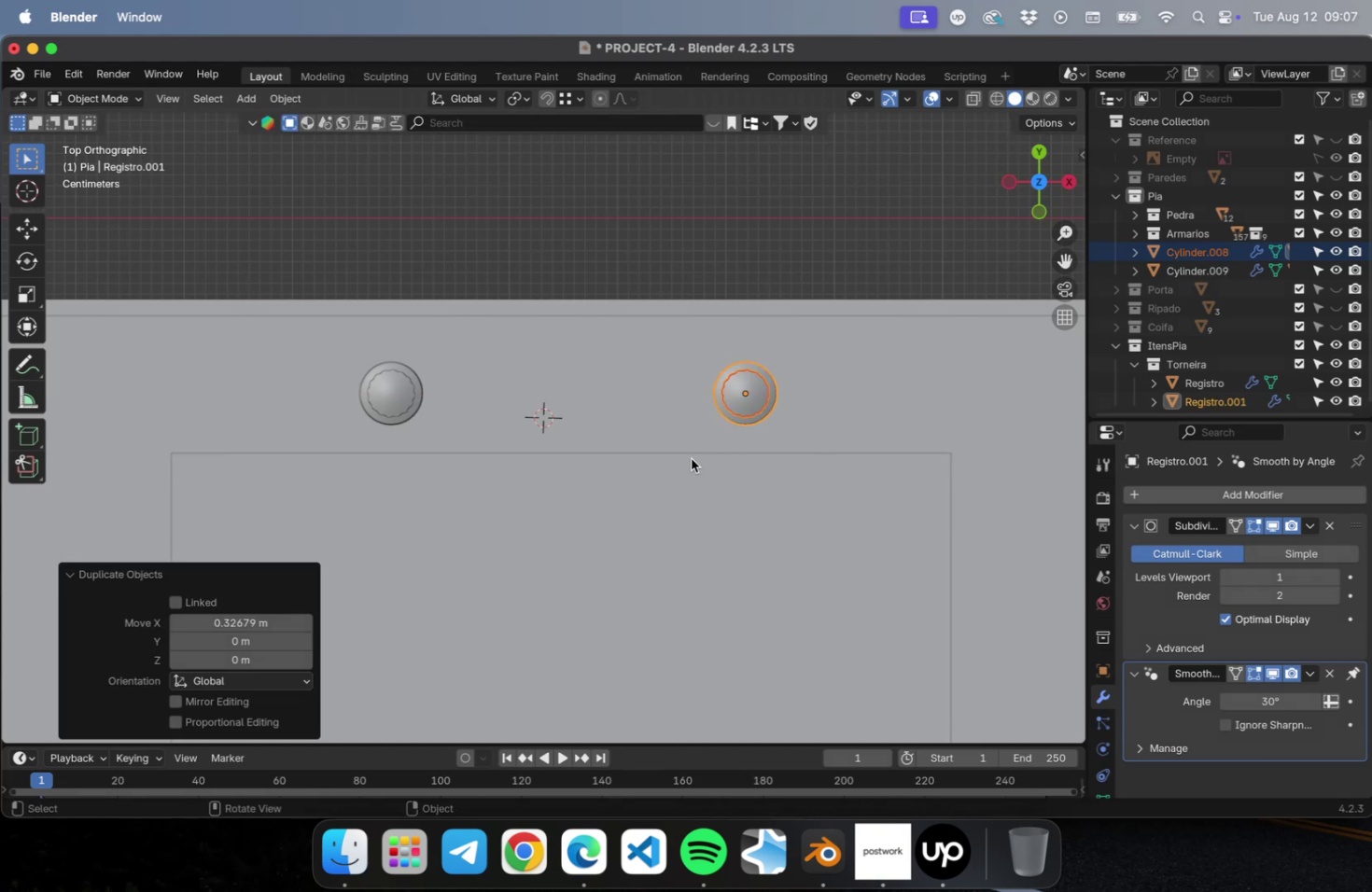 
left_click([551, 253])
 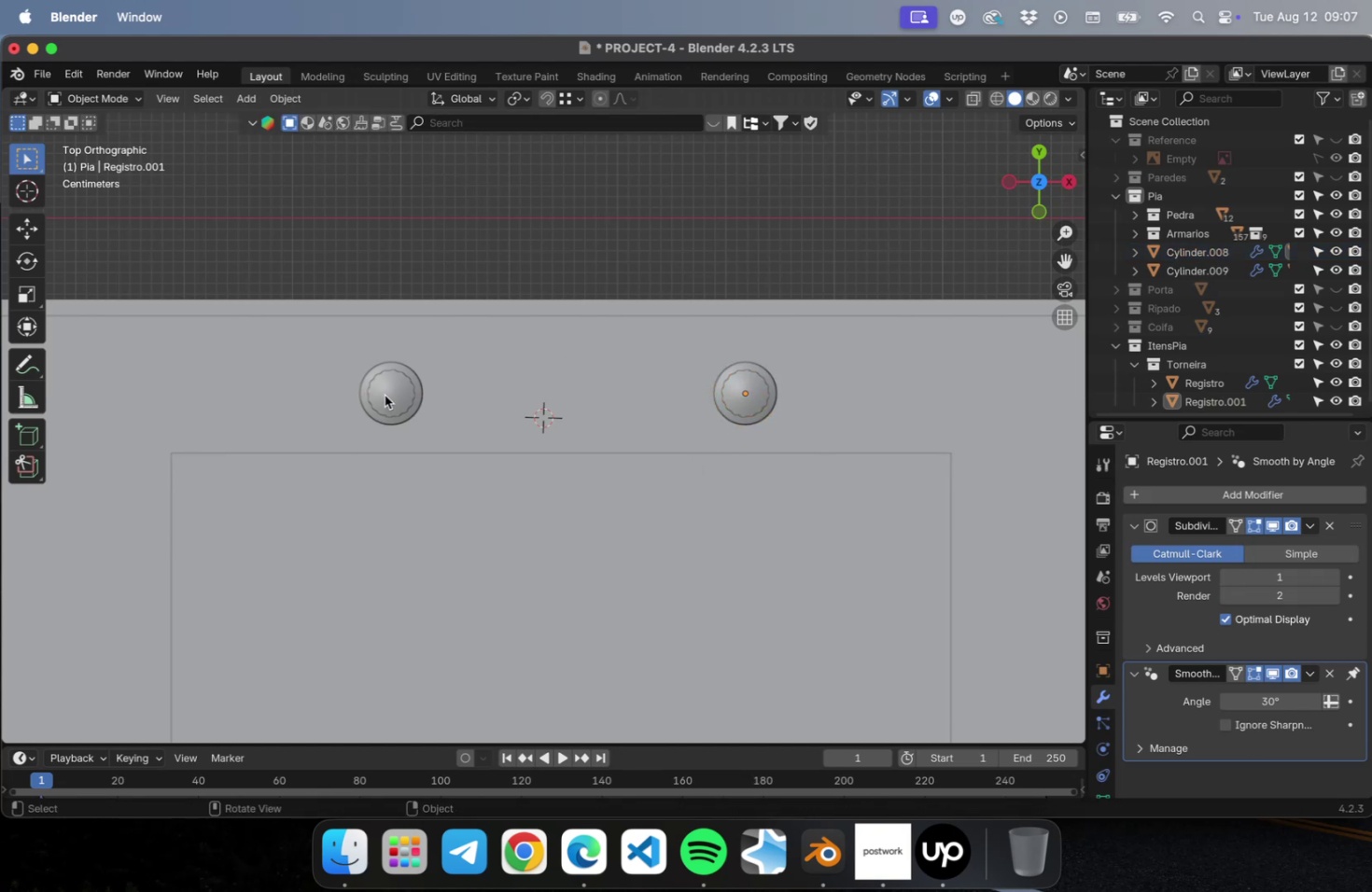 
hold_key(key=ShiftLeft, duration=0.68)
left_click([758, 396])
 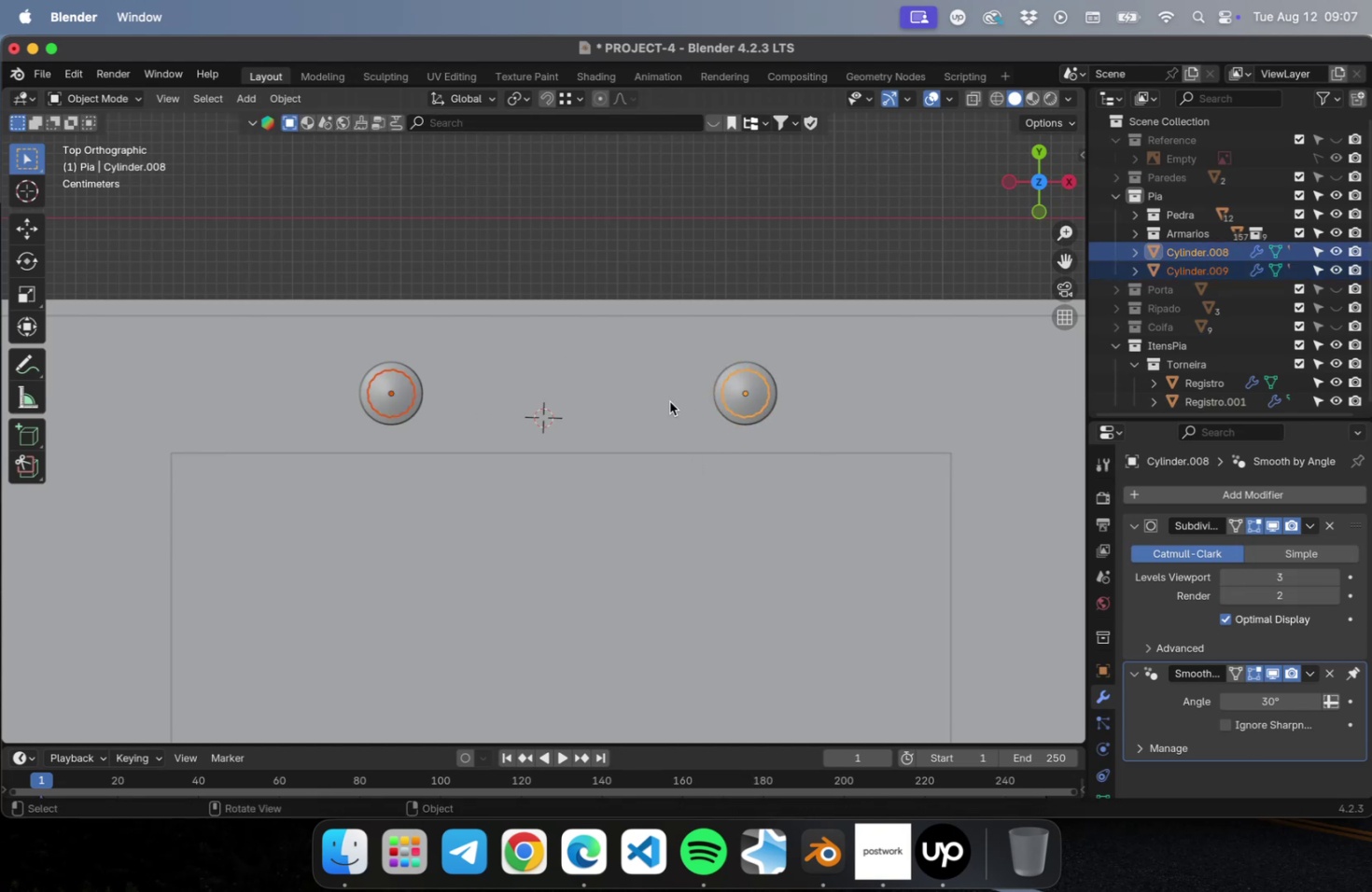 
type(gx)
 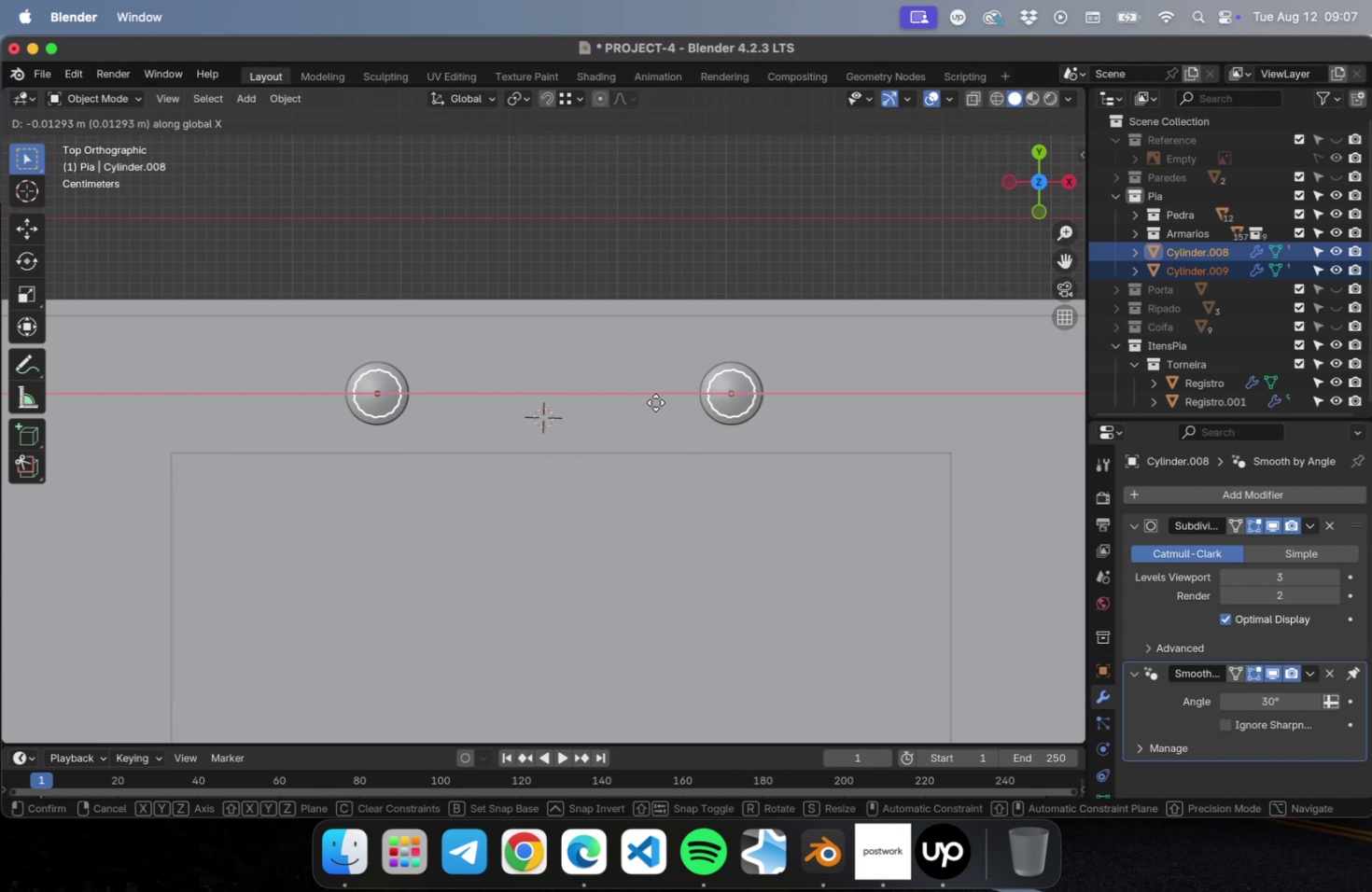 
left_click([655, 402])
 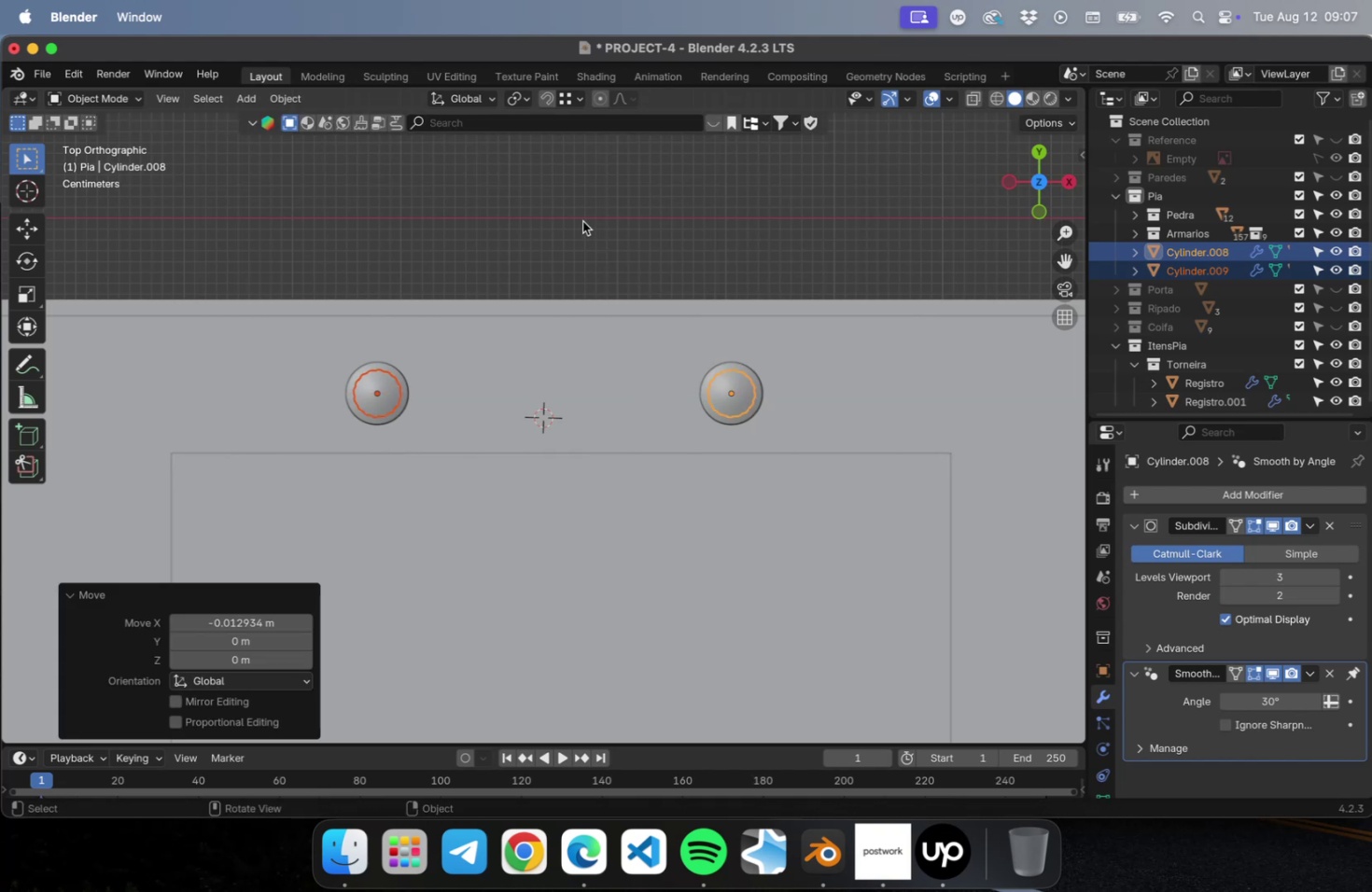 
left_click([582, 221])
 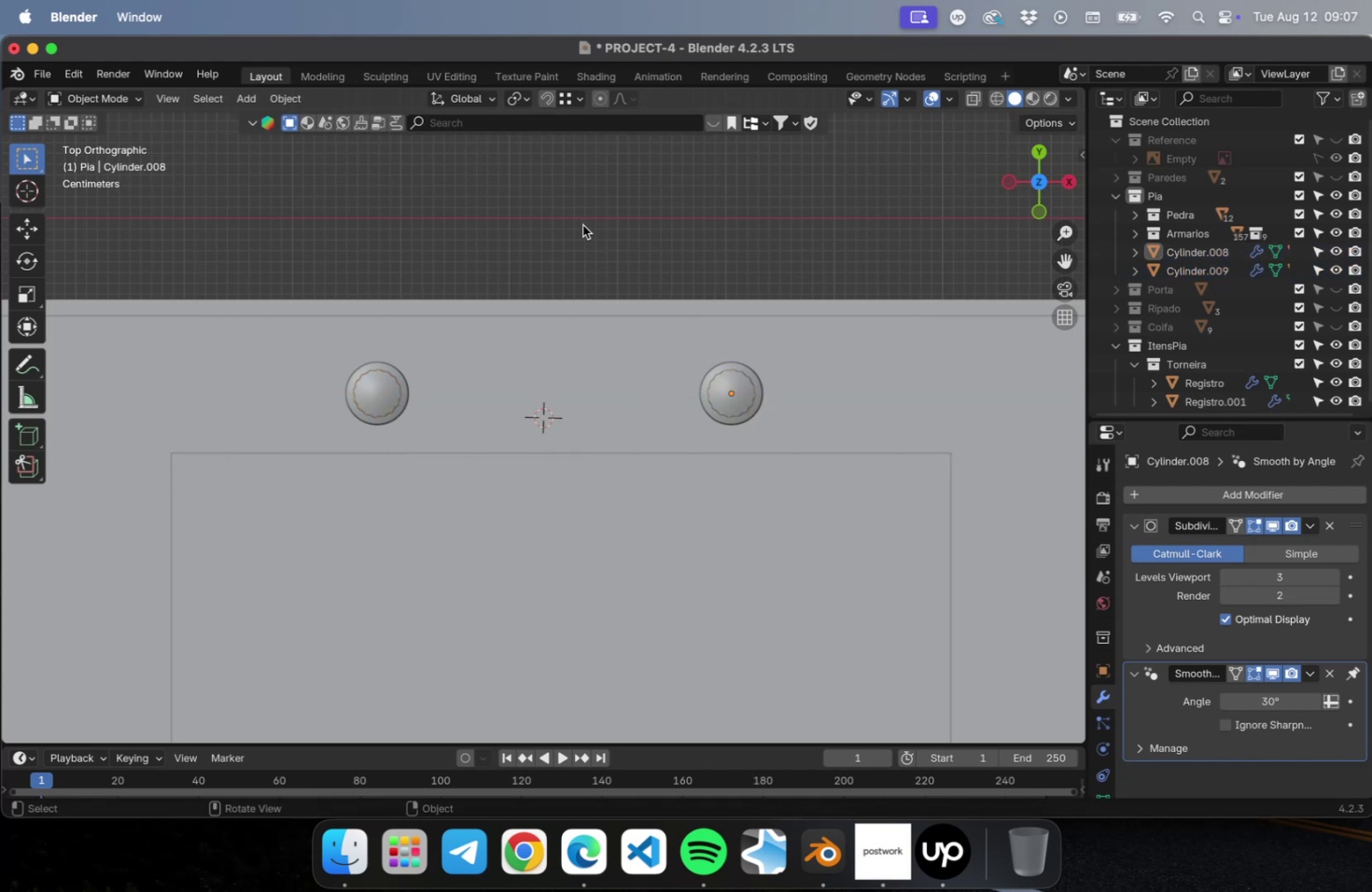 
key(Meta+CommandLeft)
 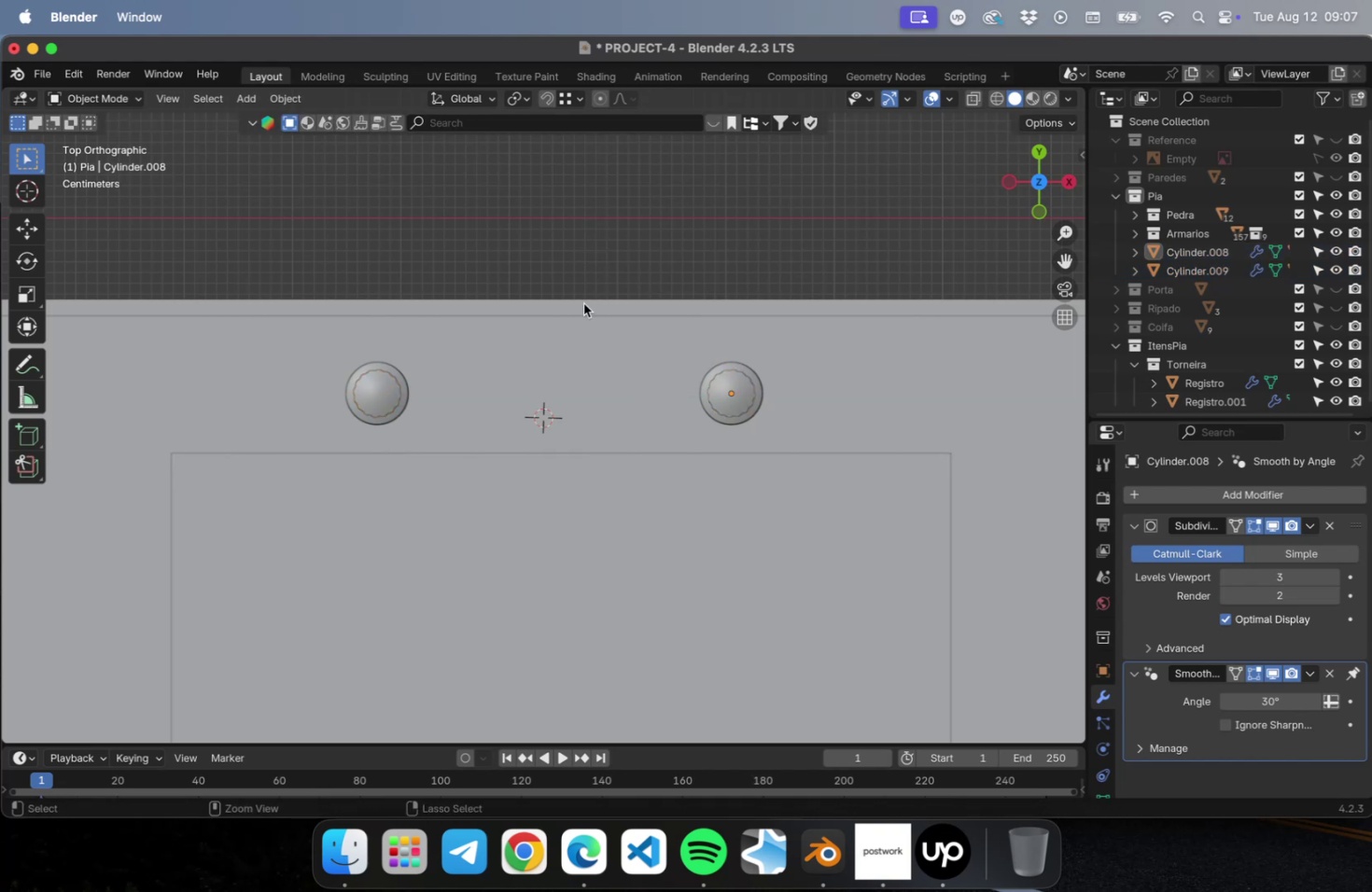 
key(Meta+S)
 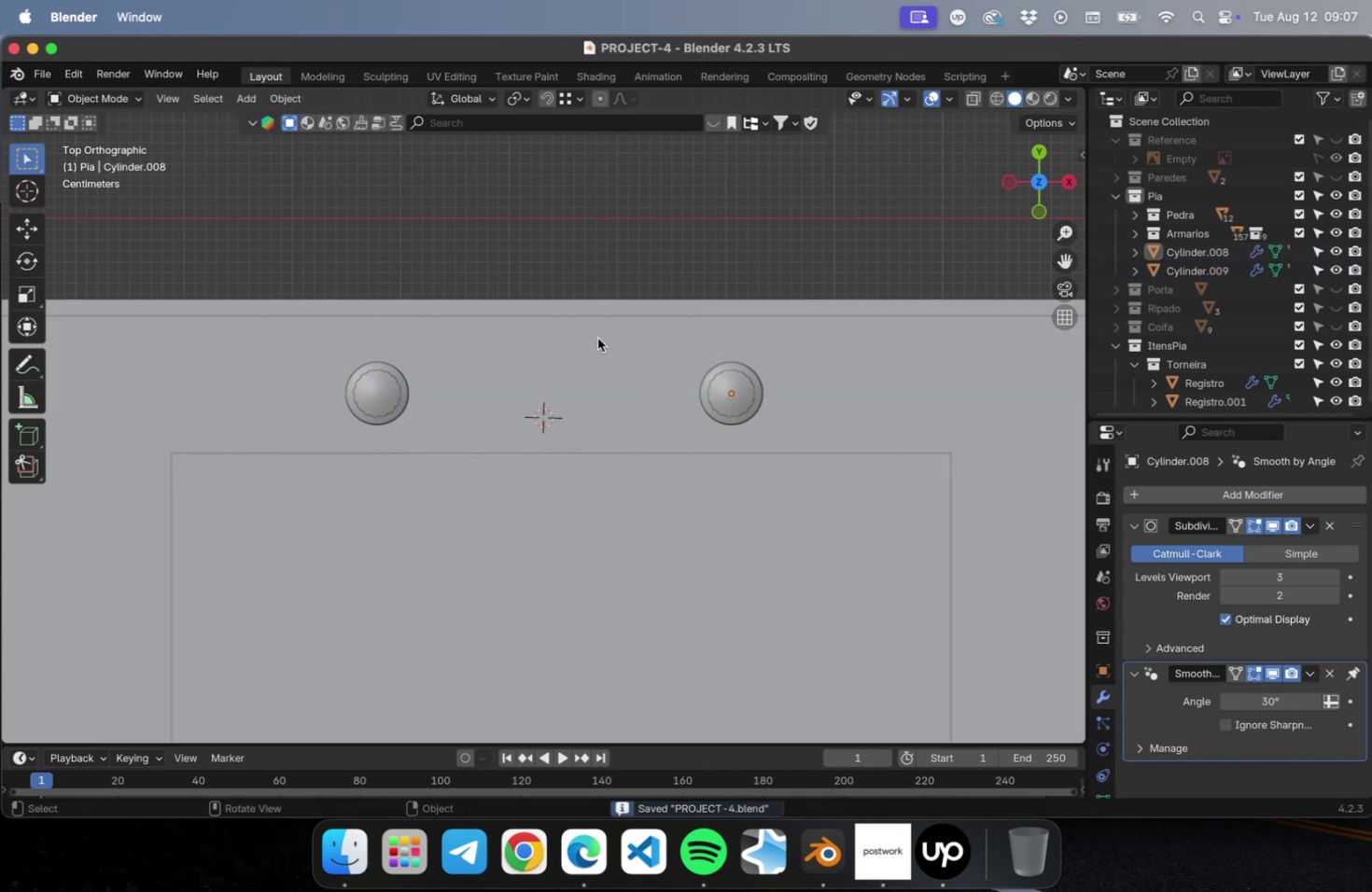 
scroll: coordinate [598, 338], scroll_direction: down, amount: 9.0
 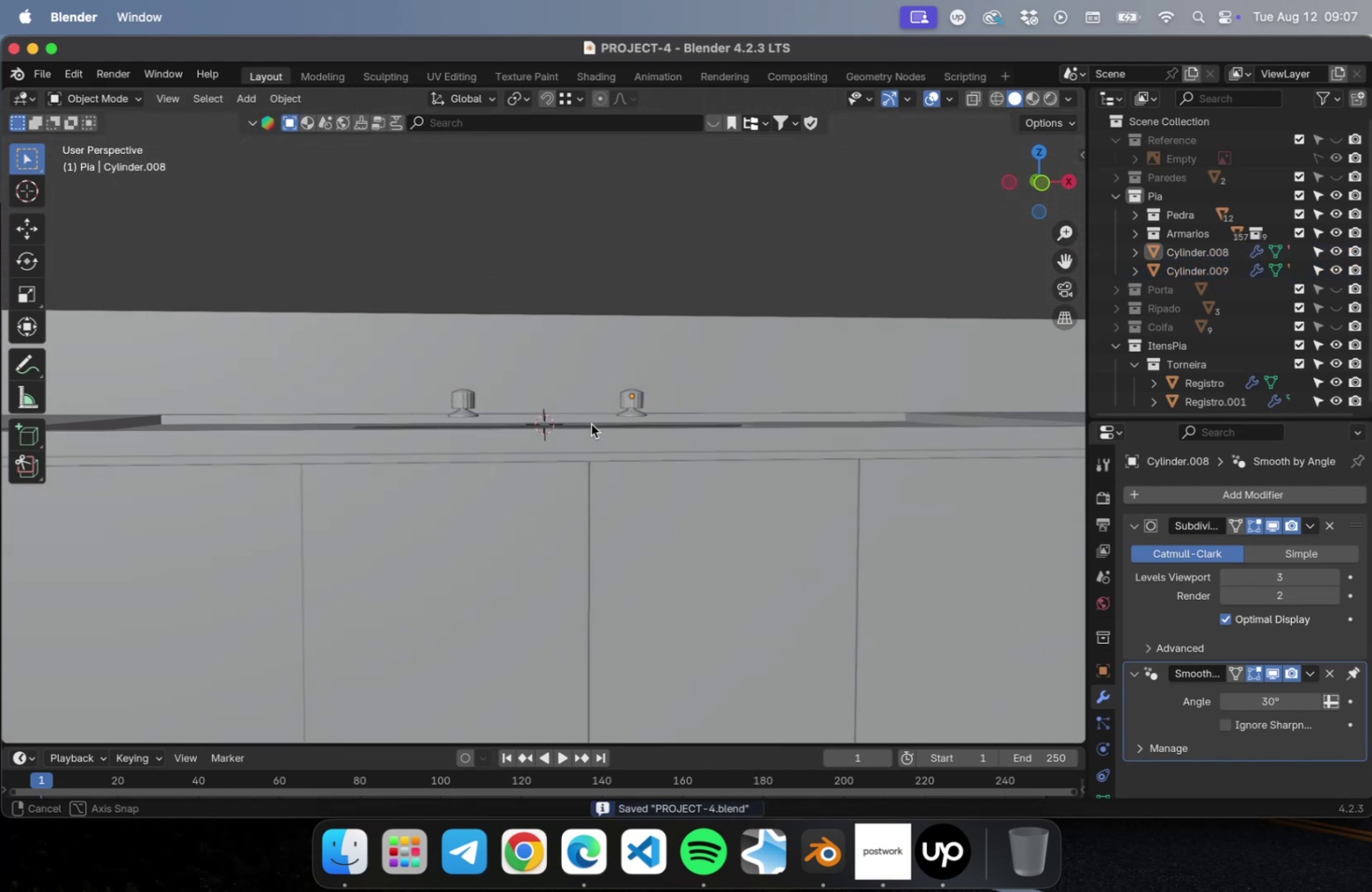 
left_click([590, 427])
 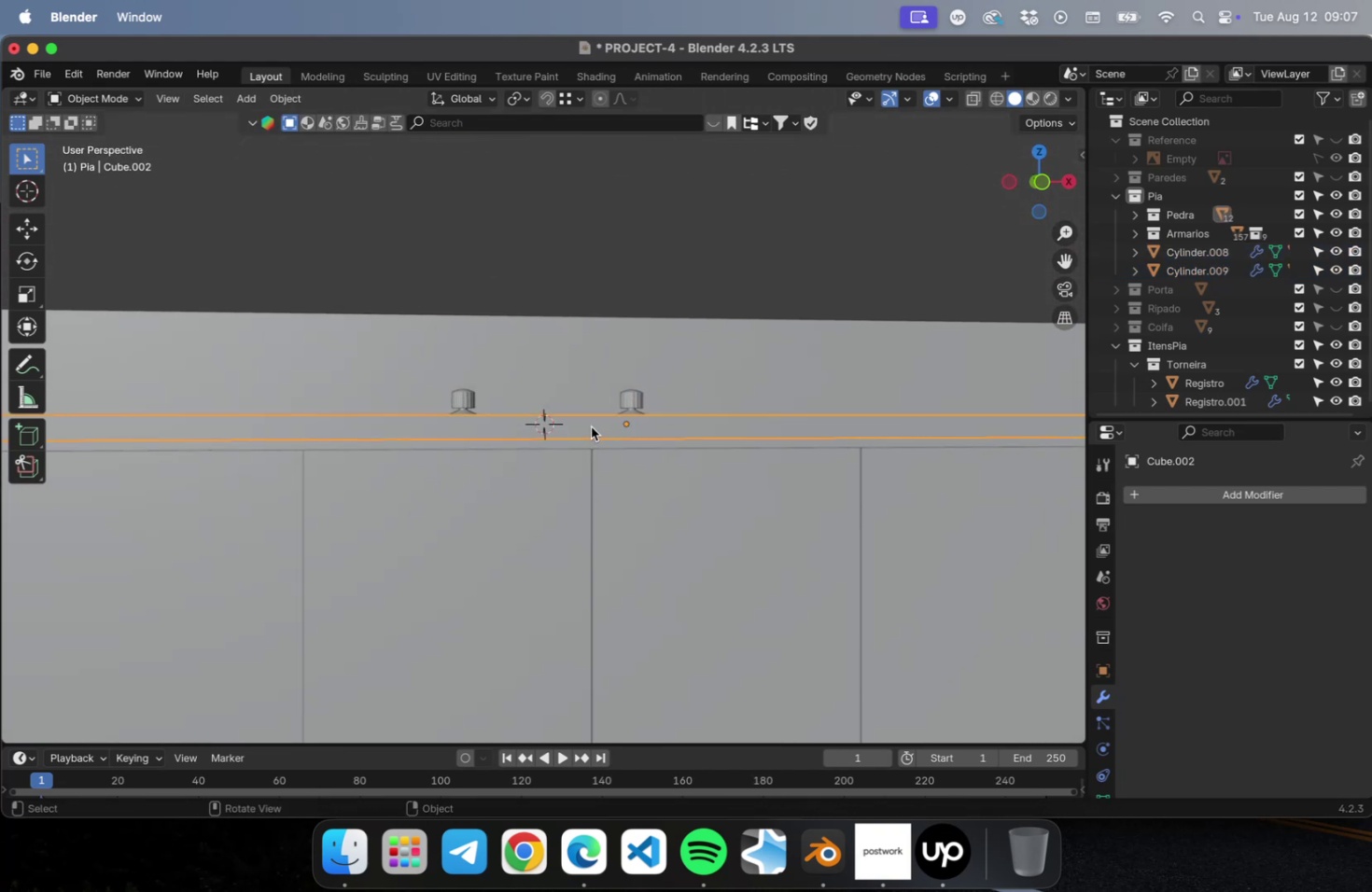 
key(Numpad7)
 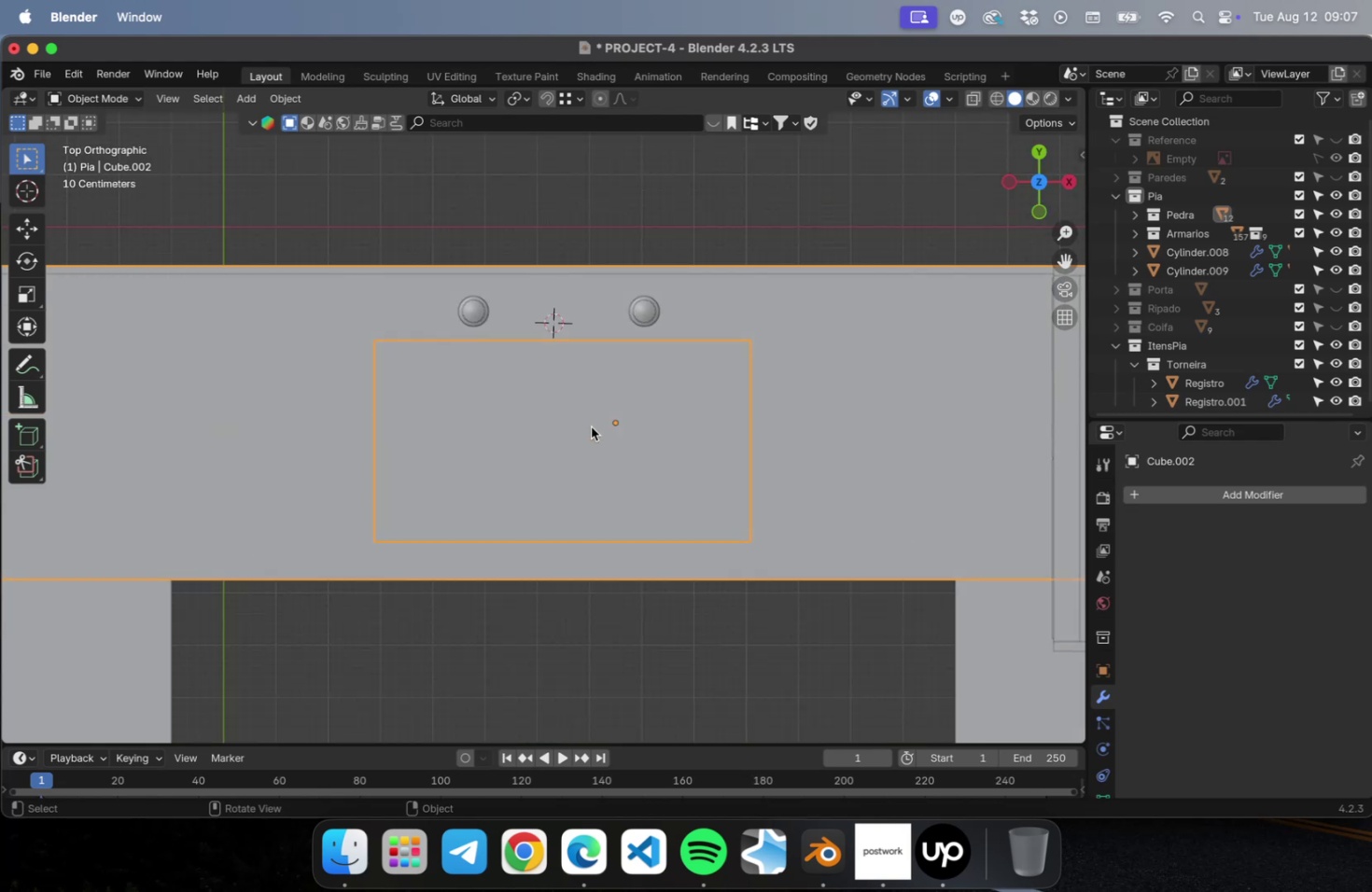 
key(NumpadDivide)
 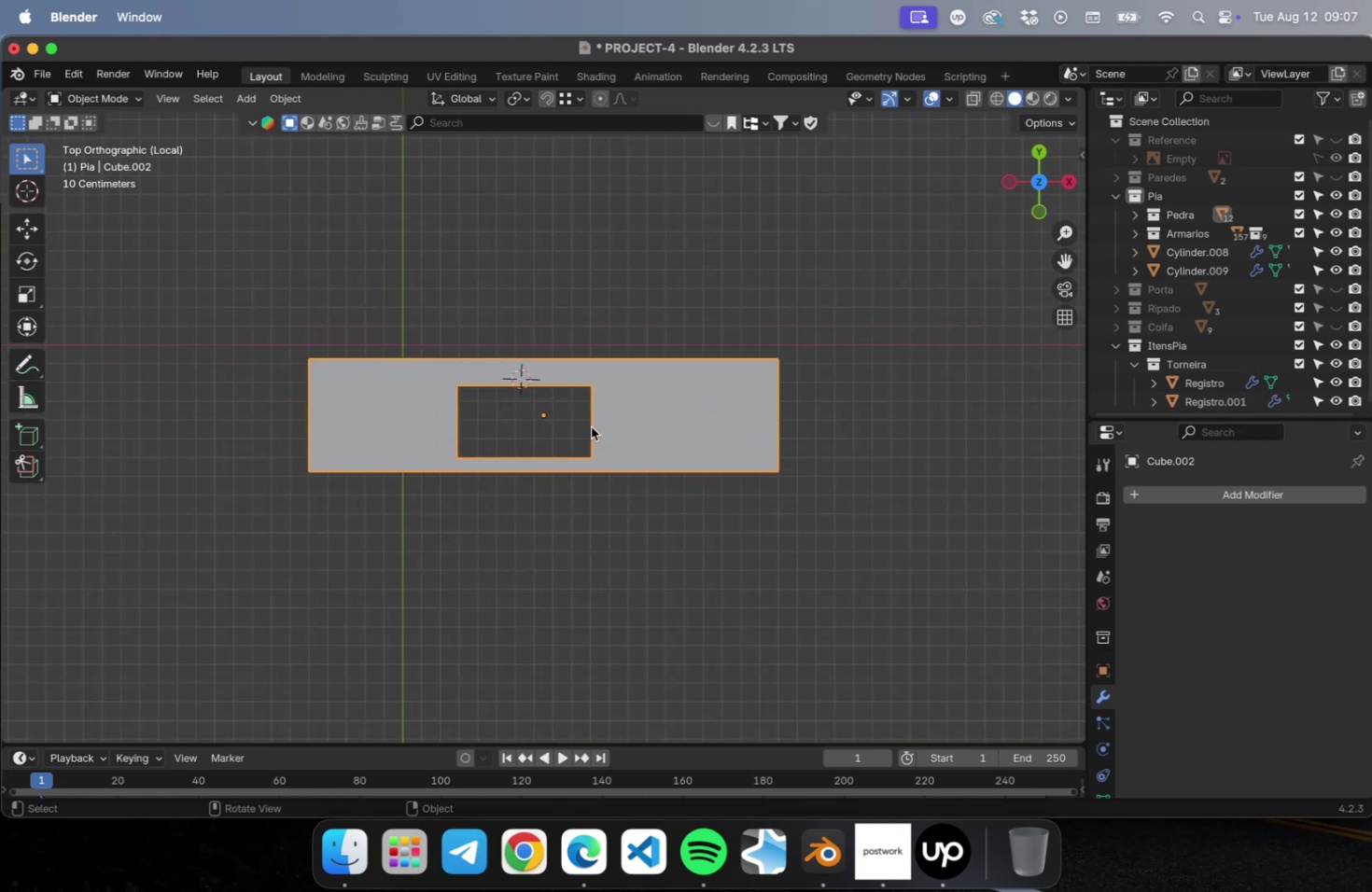 
key(Numpad1)
 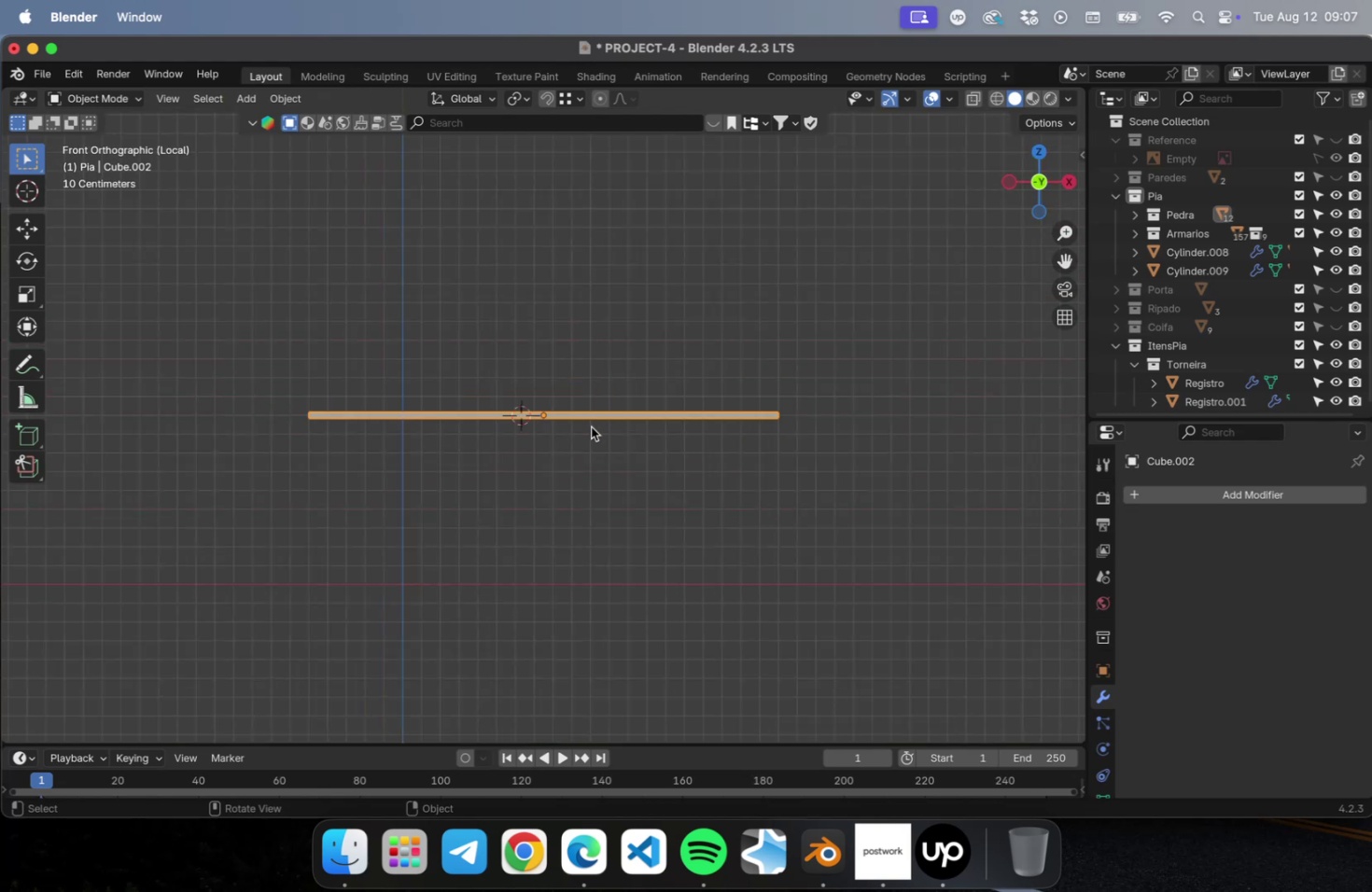 
key(NumpadDivide)
 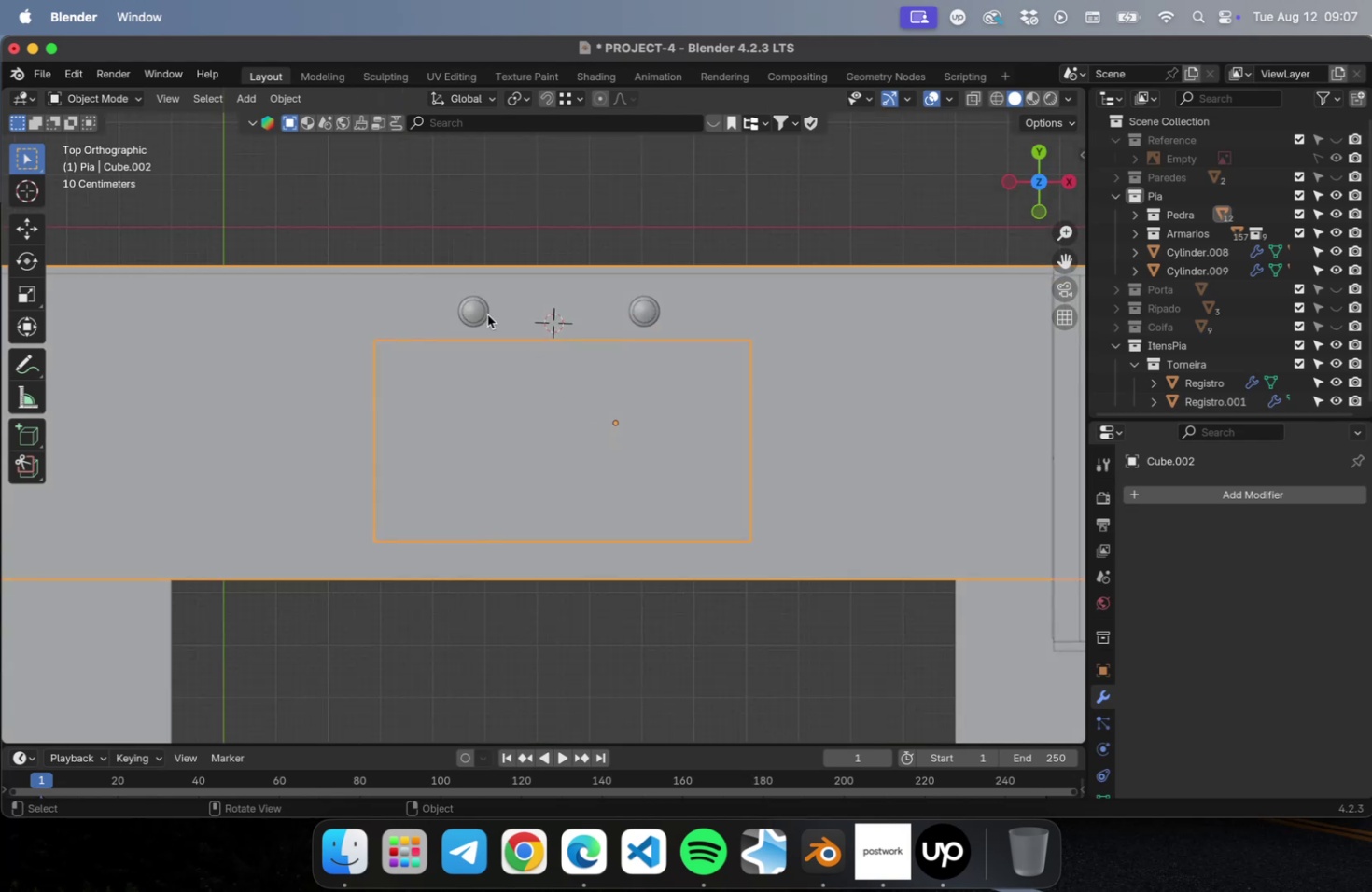 
scroll: coordinate [495, 325], scroll_direction: up, amount: 10.0
 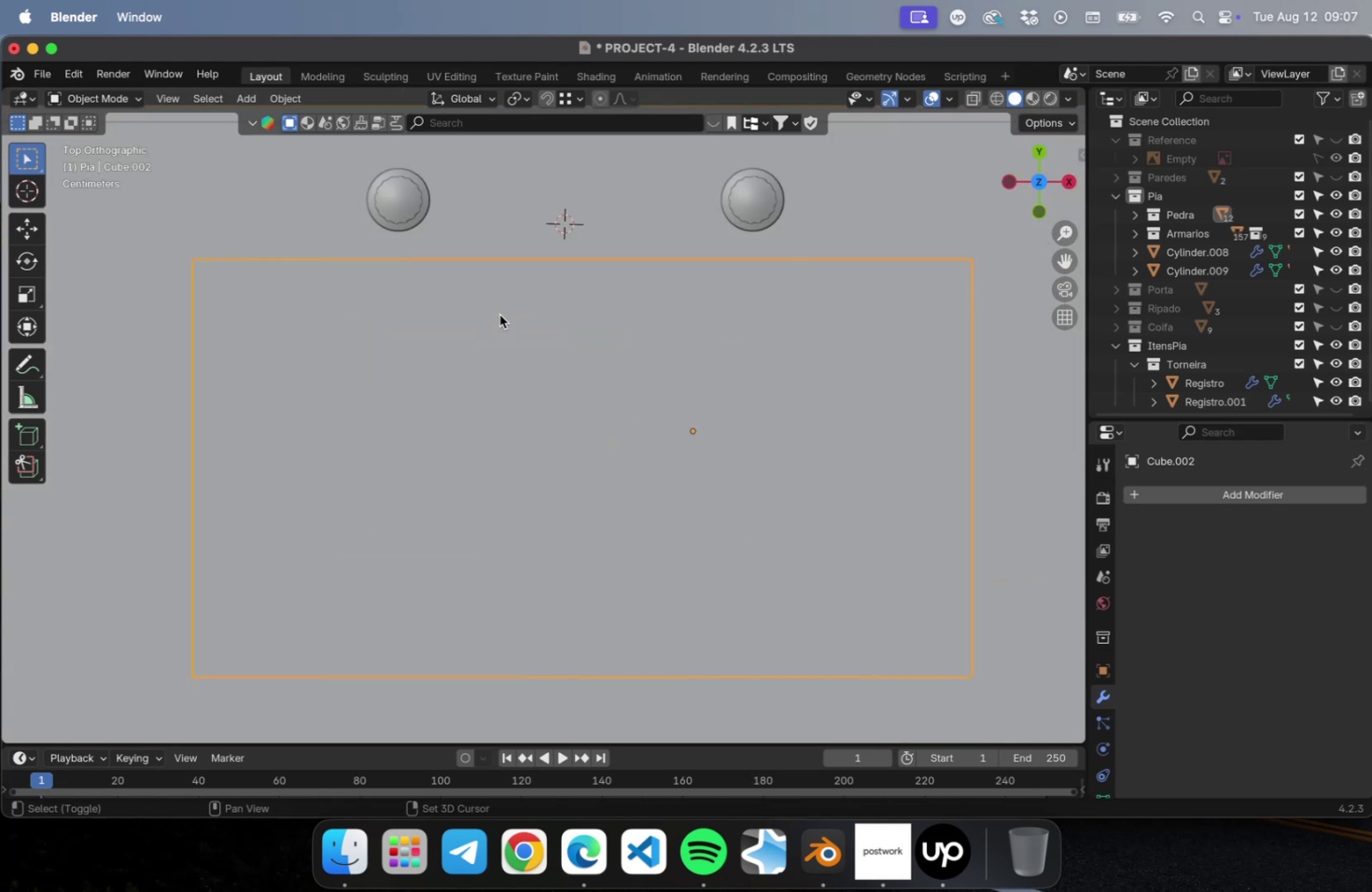 
hold_key(key=ShiftLeft, duration=0.43)
 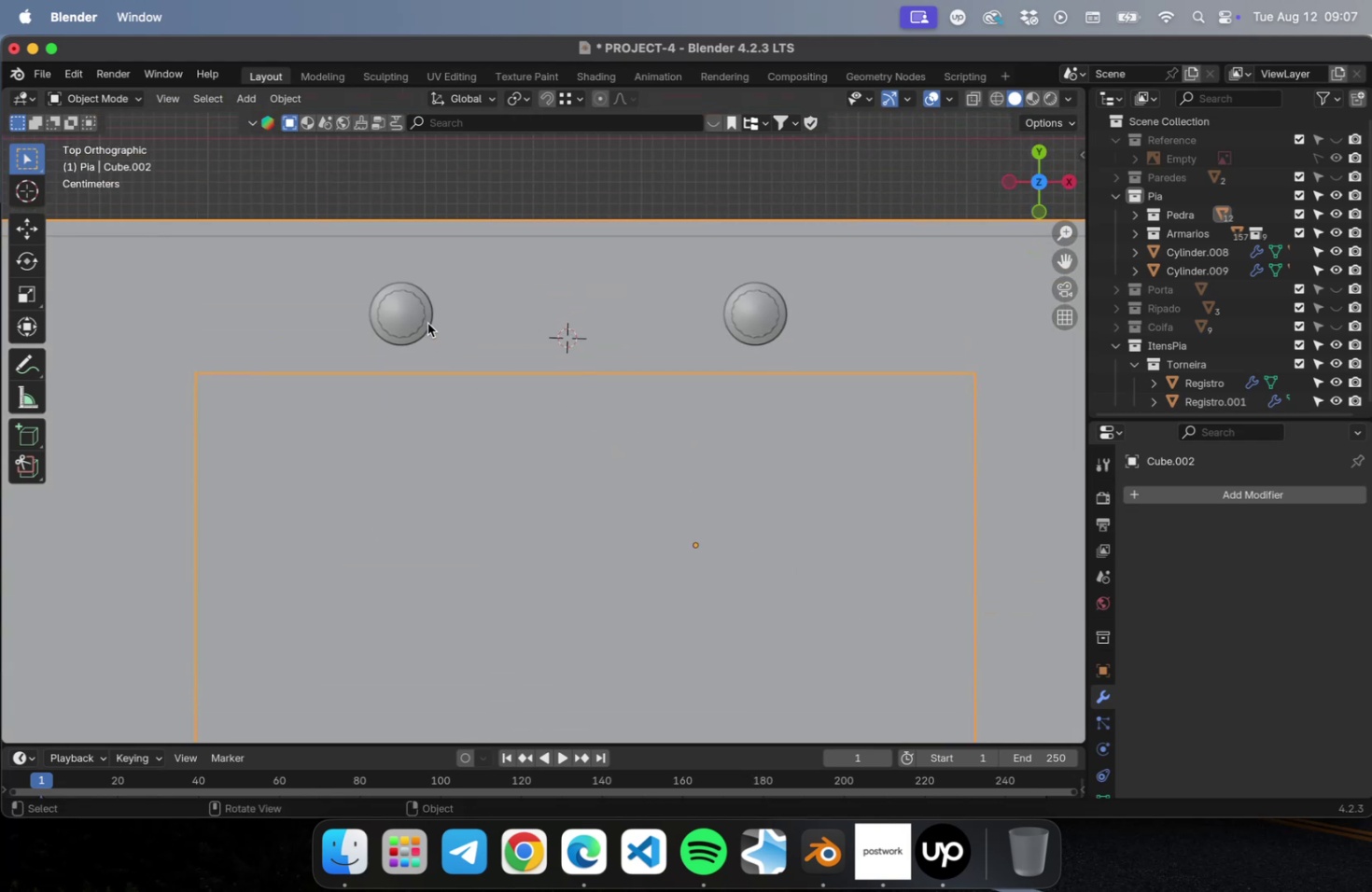 
left_click([427, 323])
 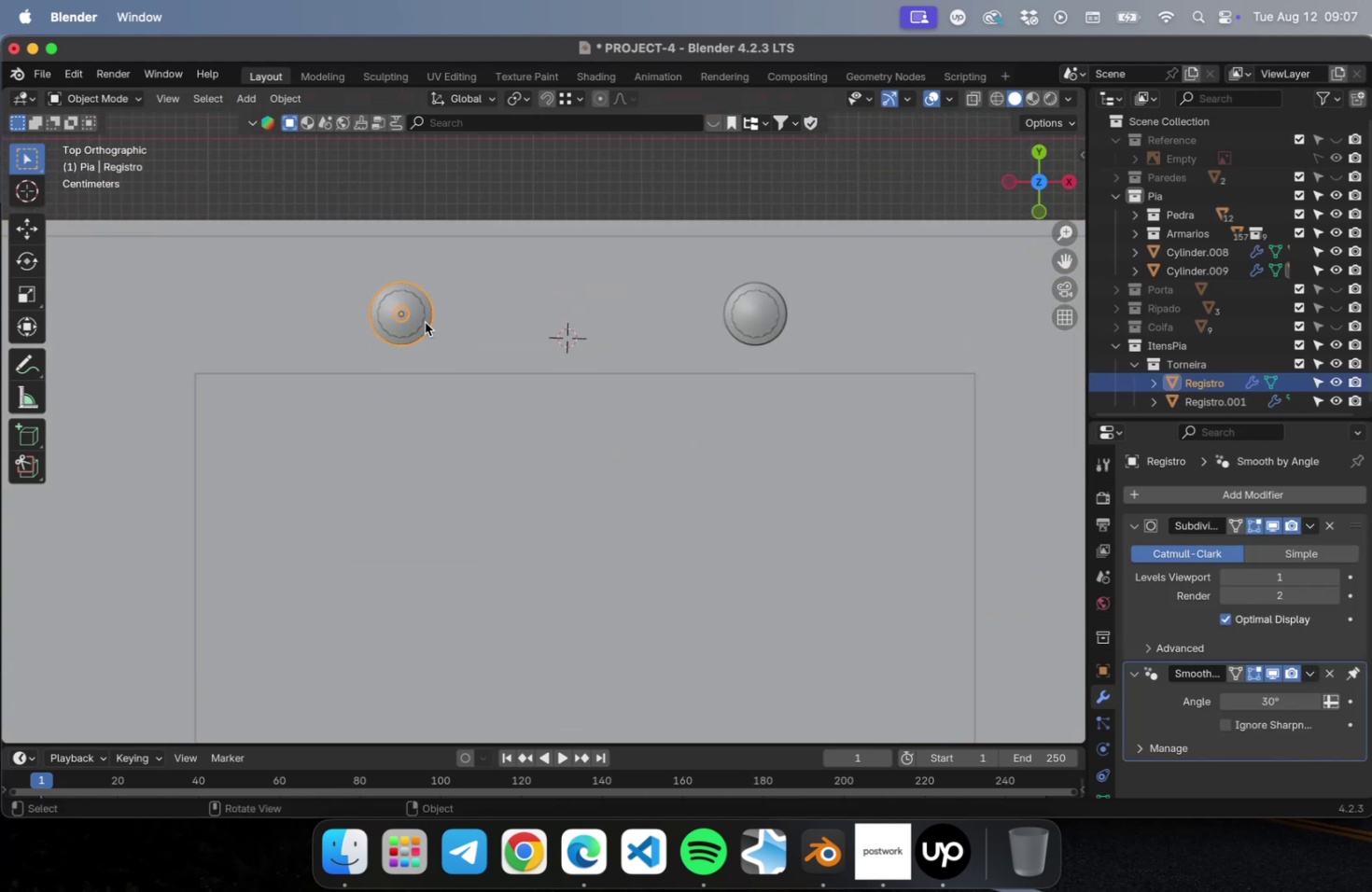 
hold_key(key=ShiftLeft, duration=2.31)
left_click([413, 320])
 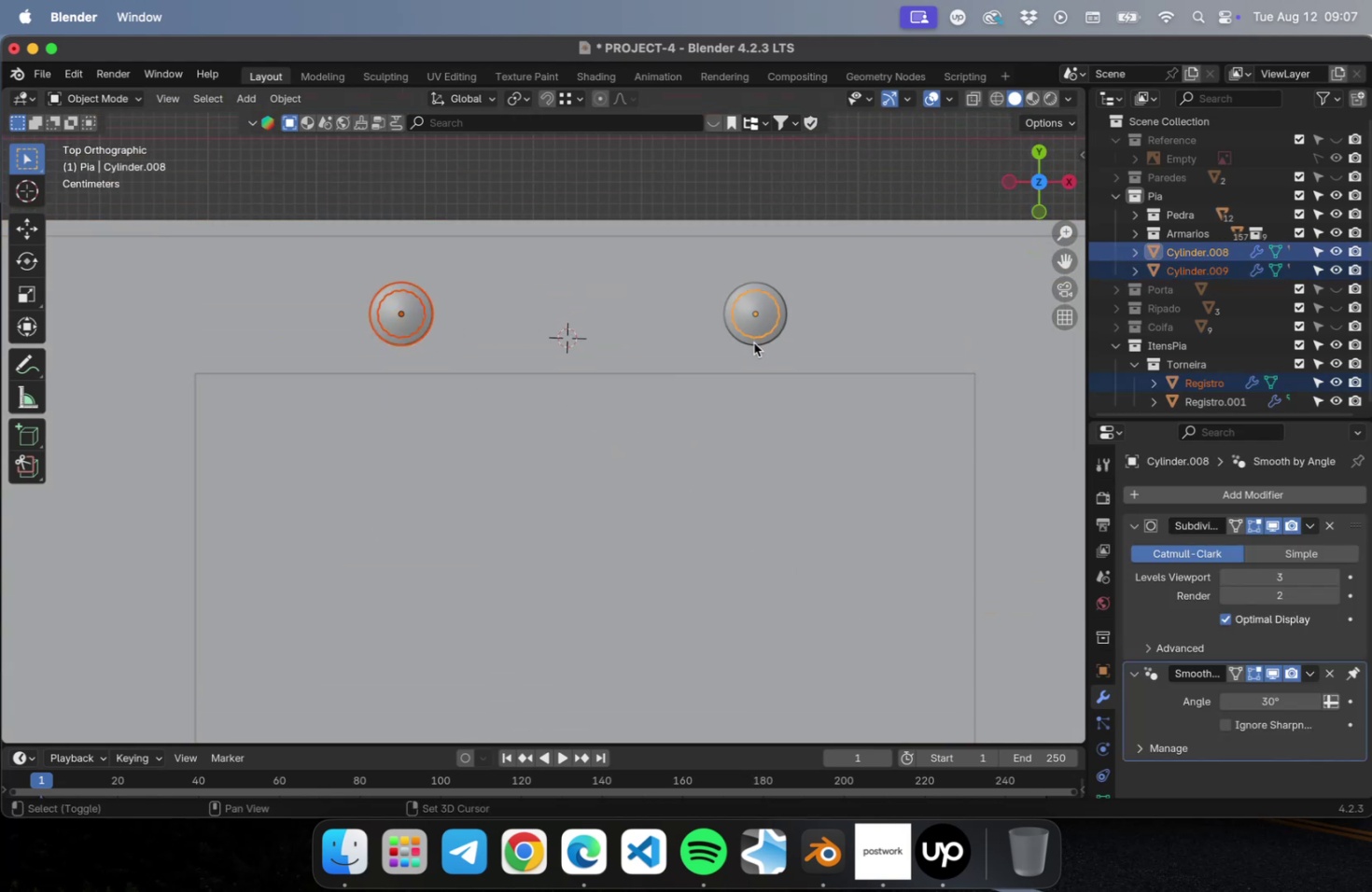 
left_click([753, 342])
 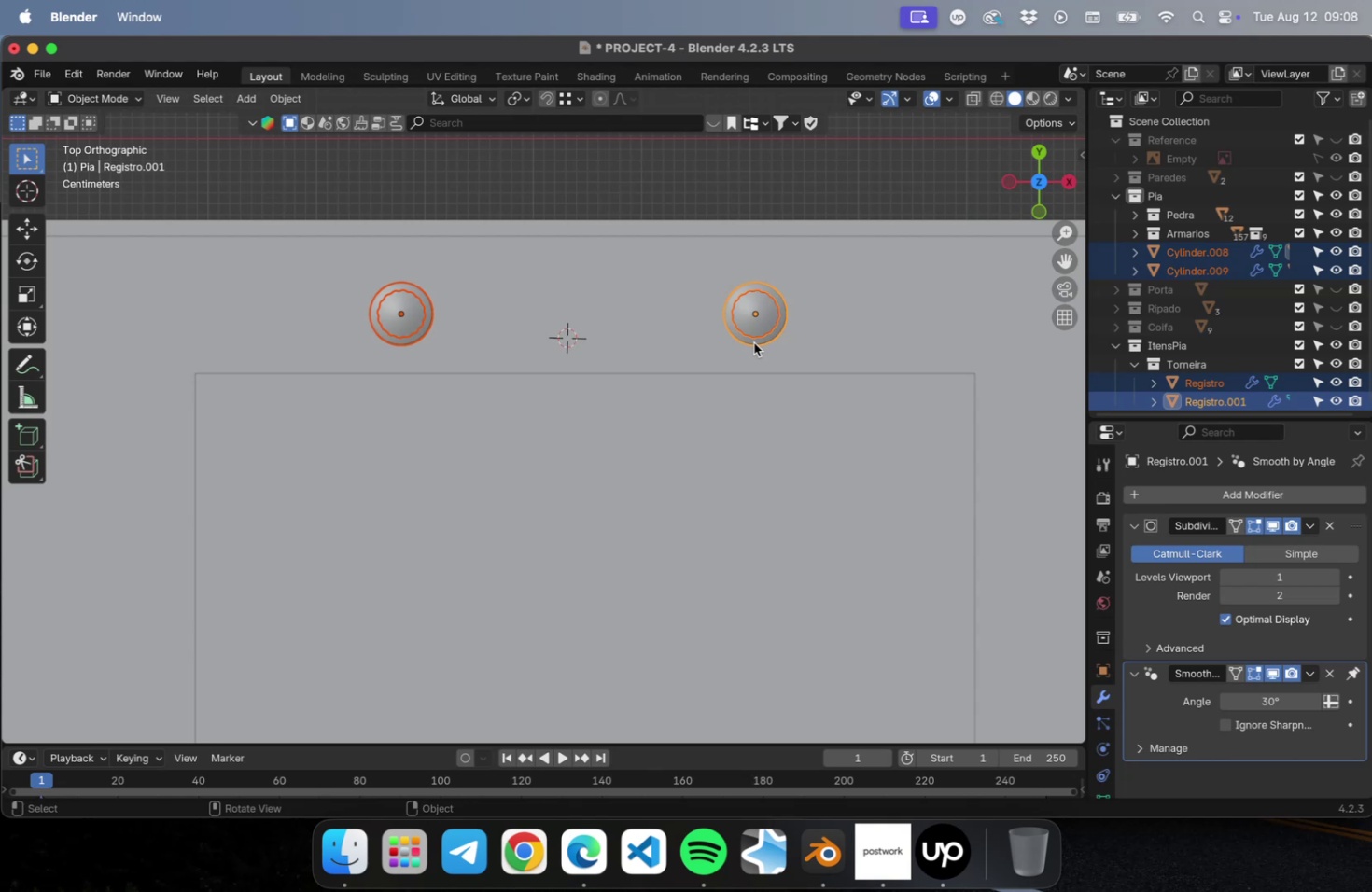 
hold_key(key=ShiftLeft, duration=0.48)
left_click([676, 338])
 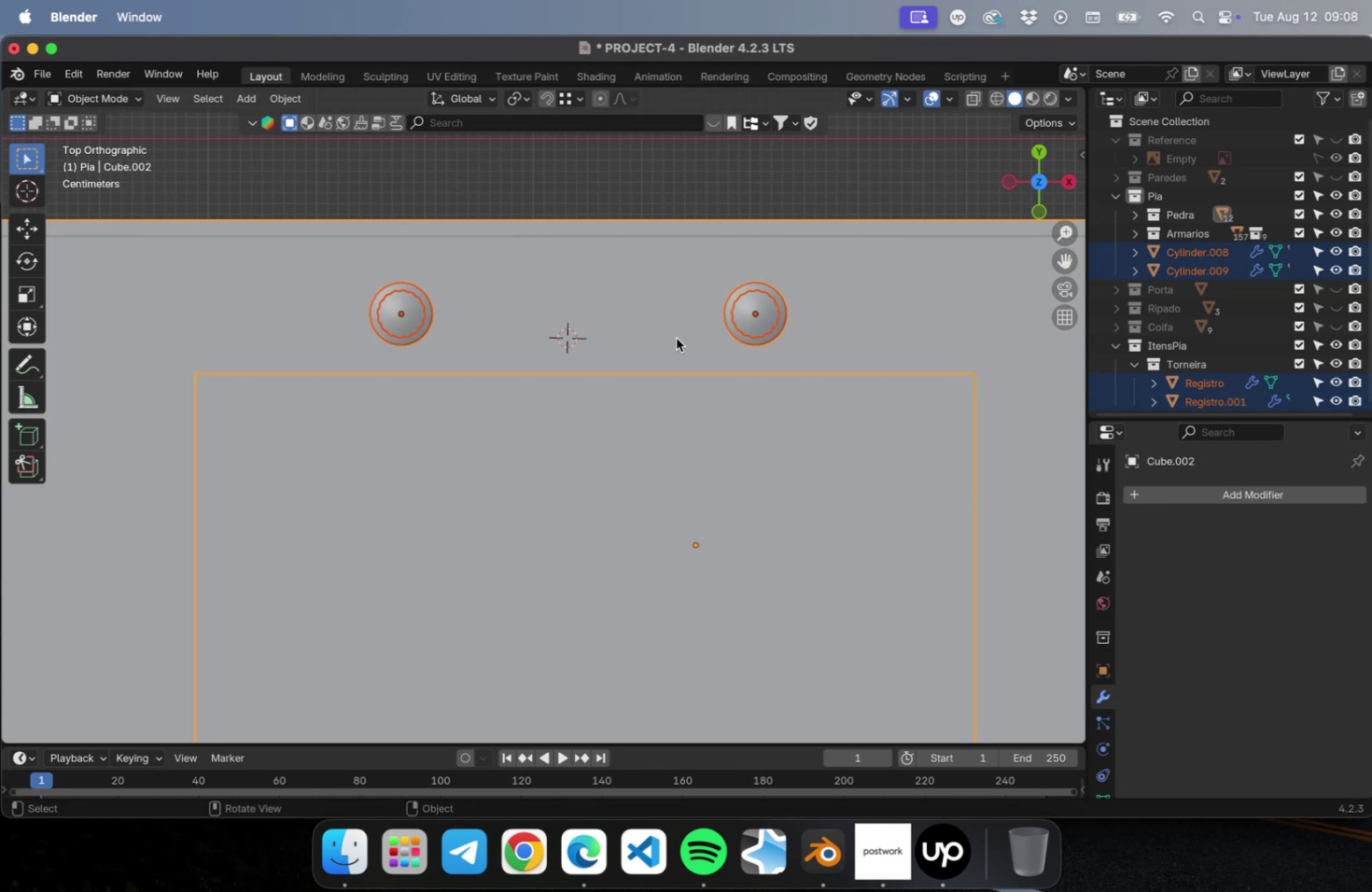 
key(NumpadDivide)
 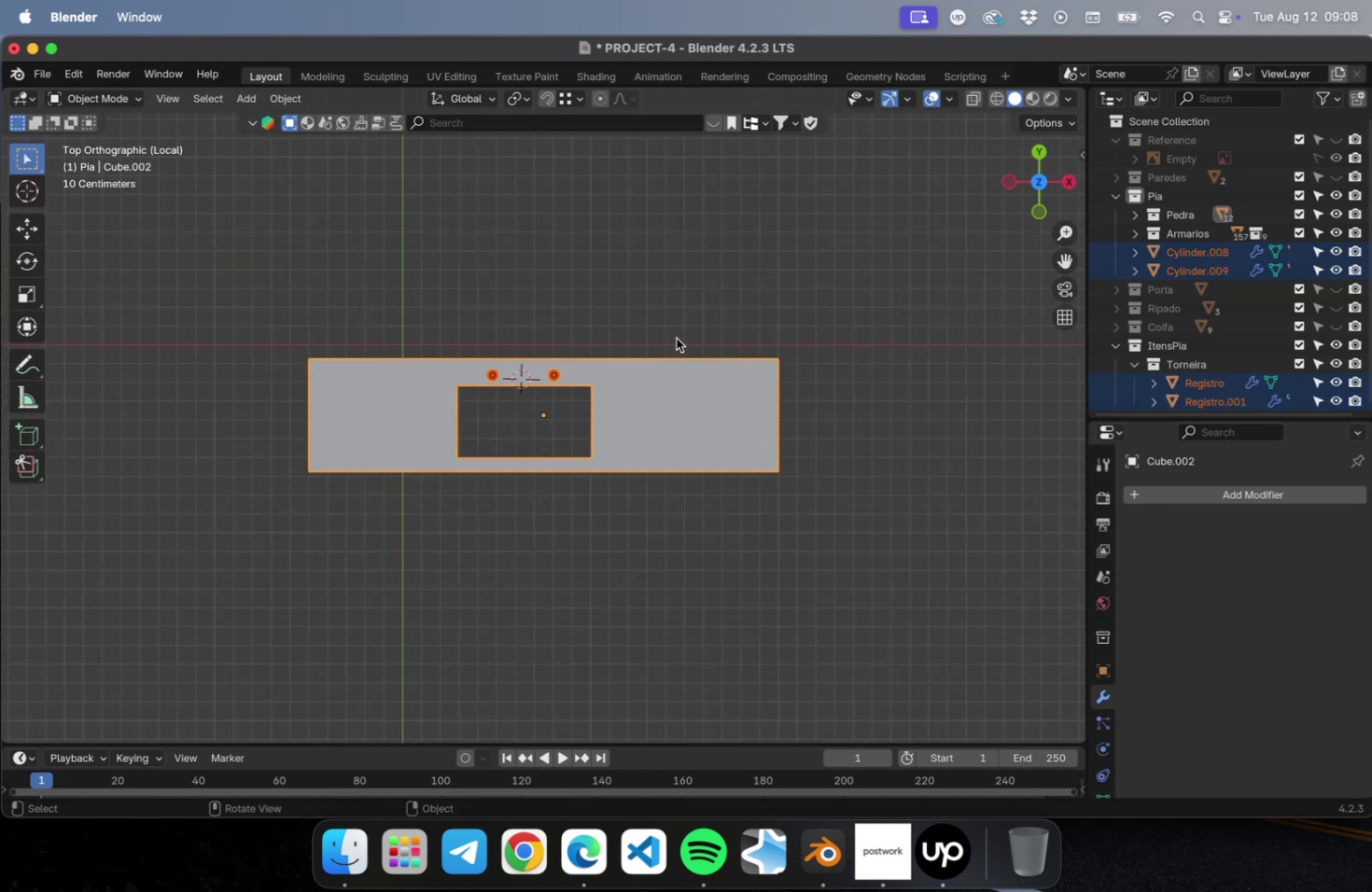 
key(Numpad7)
 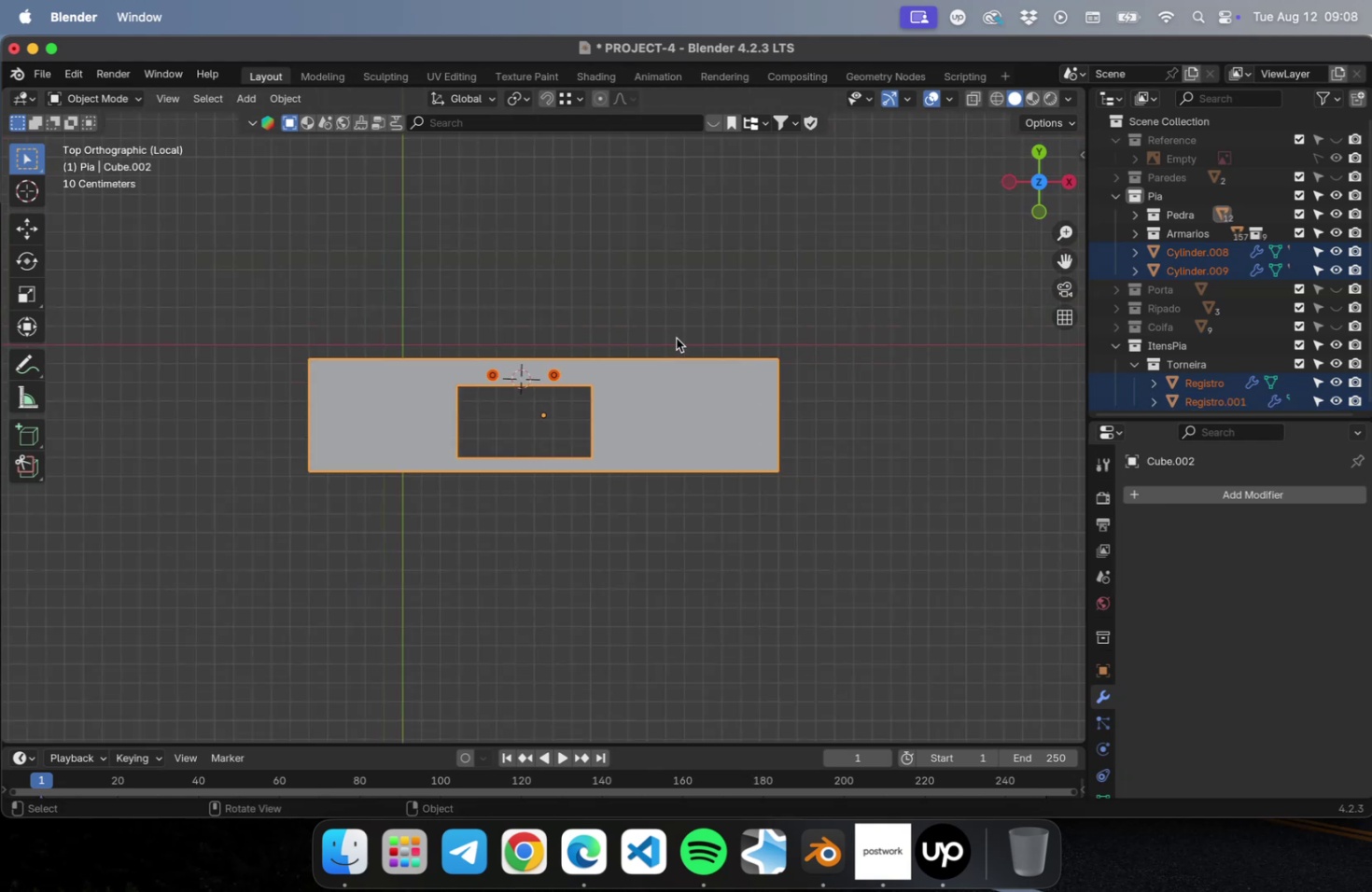 
key(Numpad3)
 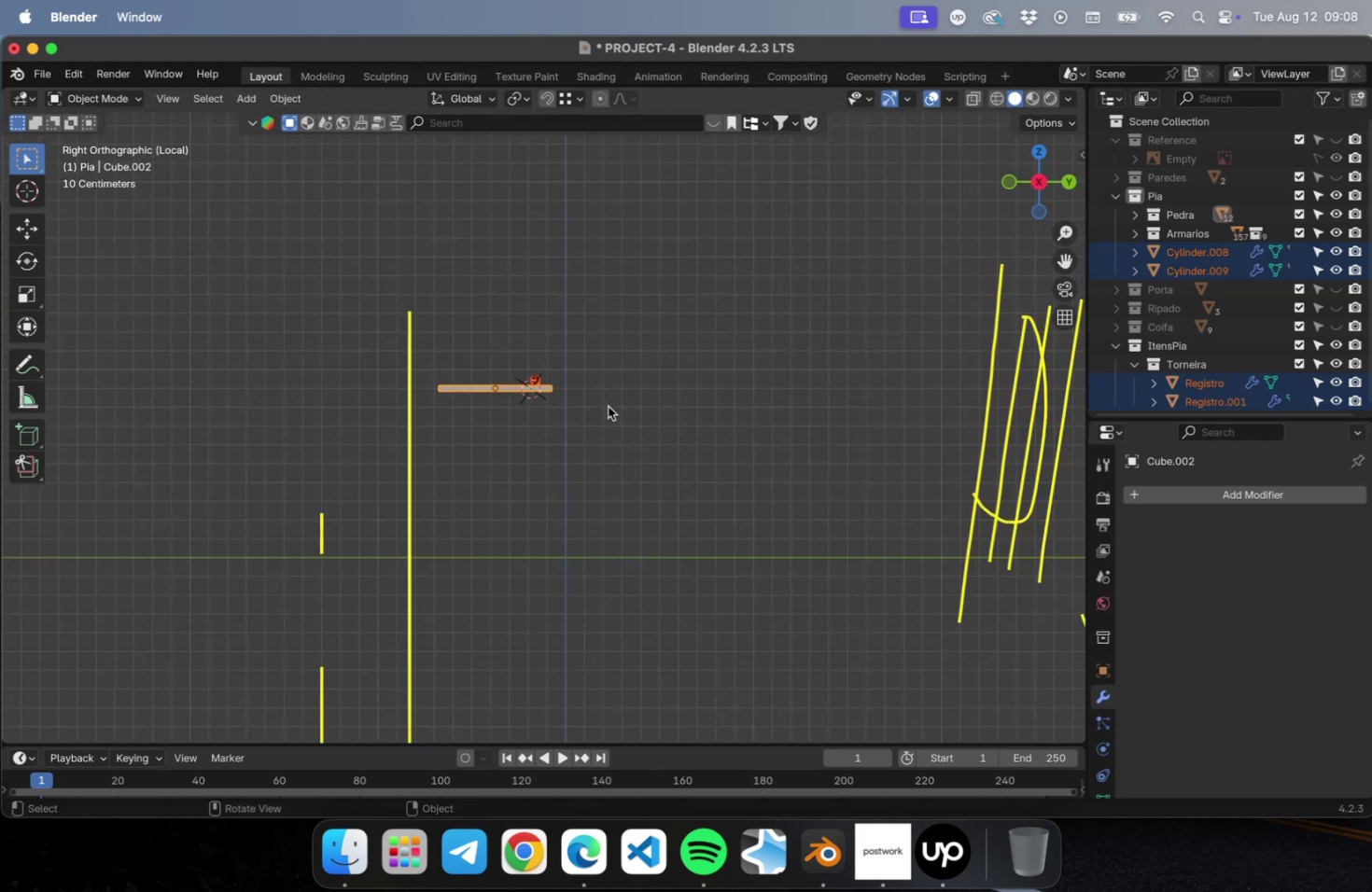 
key(Numpad1)
 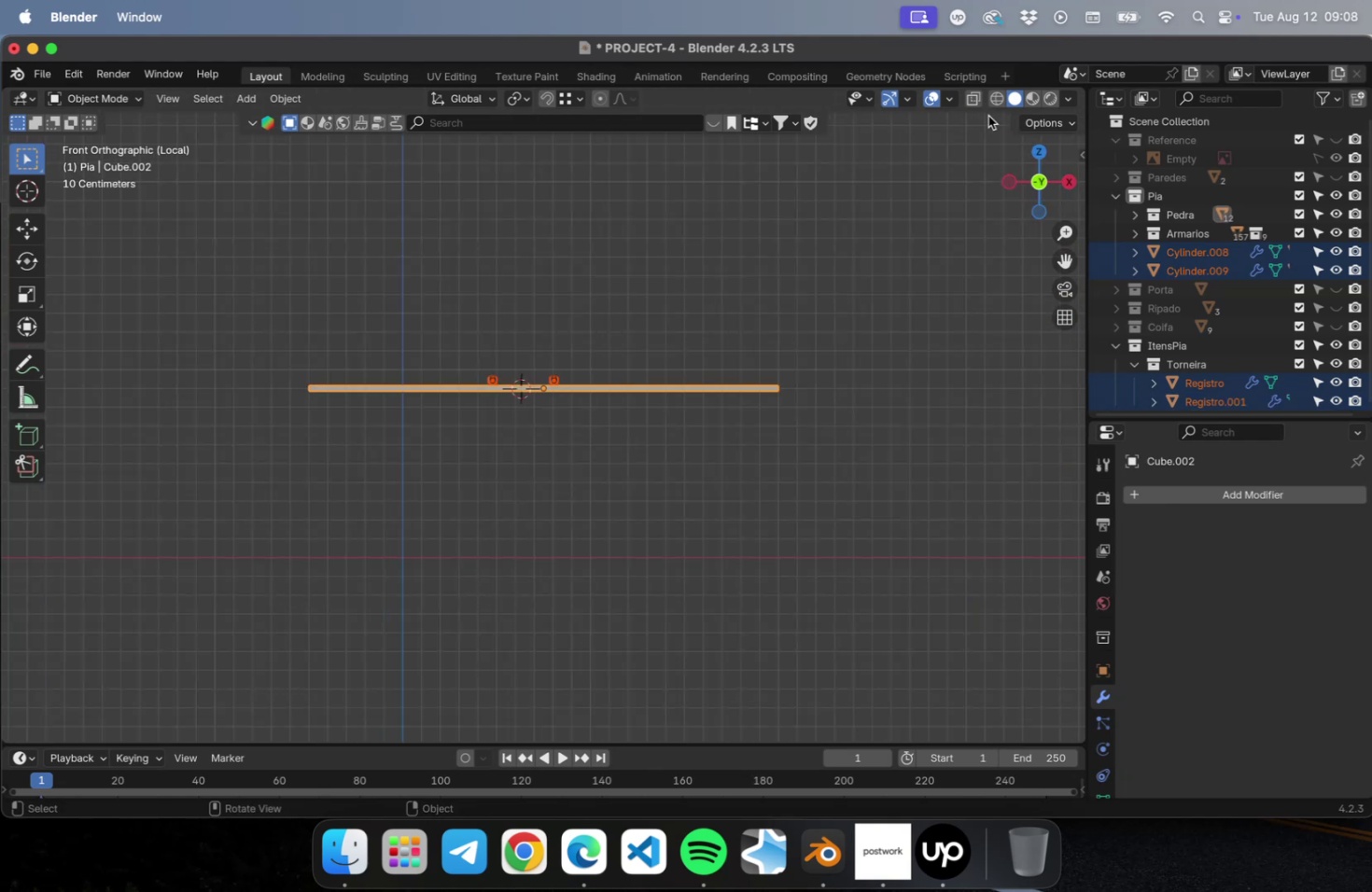 
left_click([993, 105])
 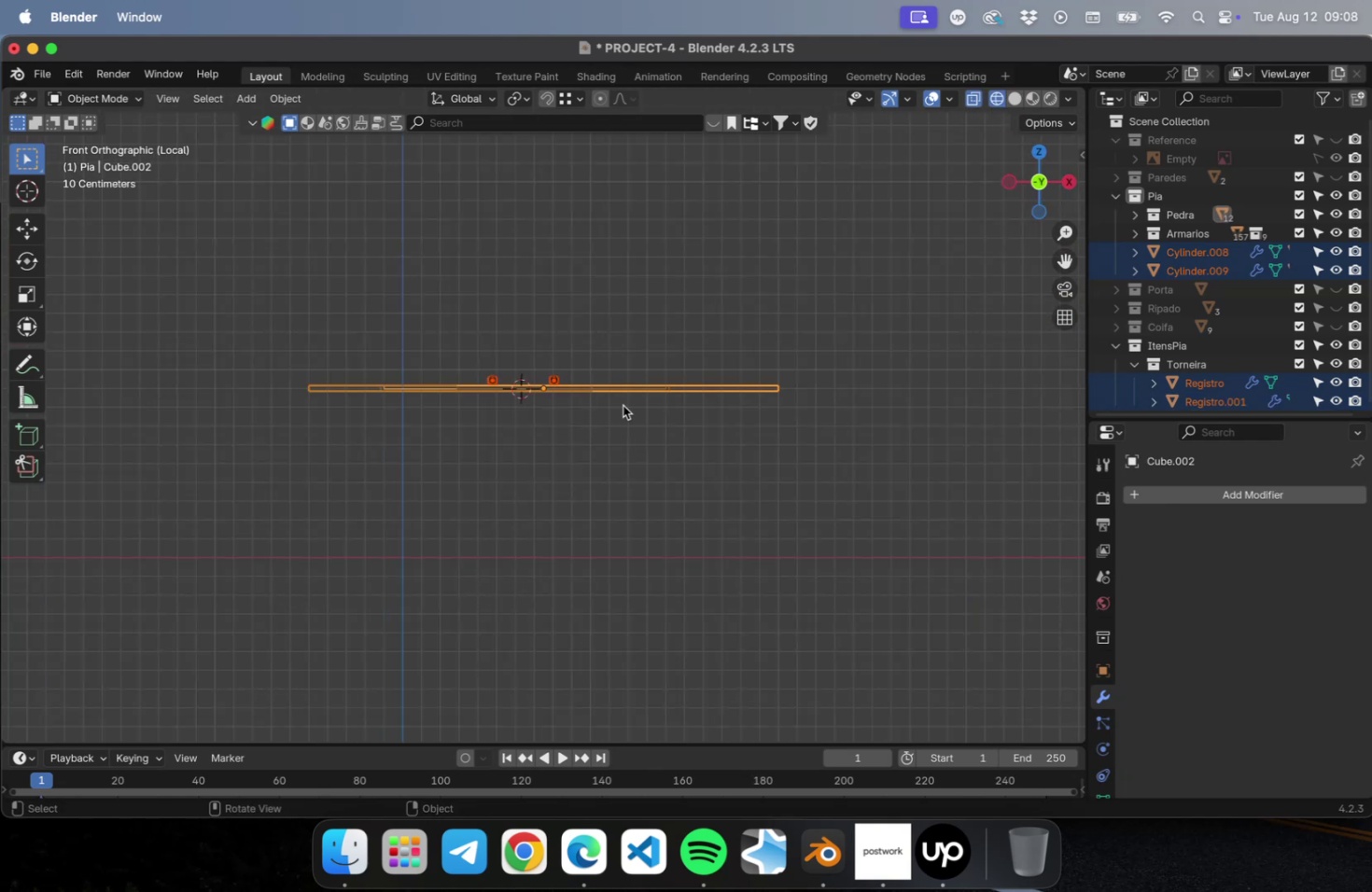 
scroll: coordinate [621, 311], scroll_direction: up, amount: 40.0
 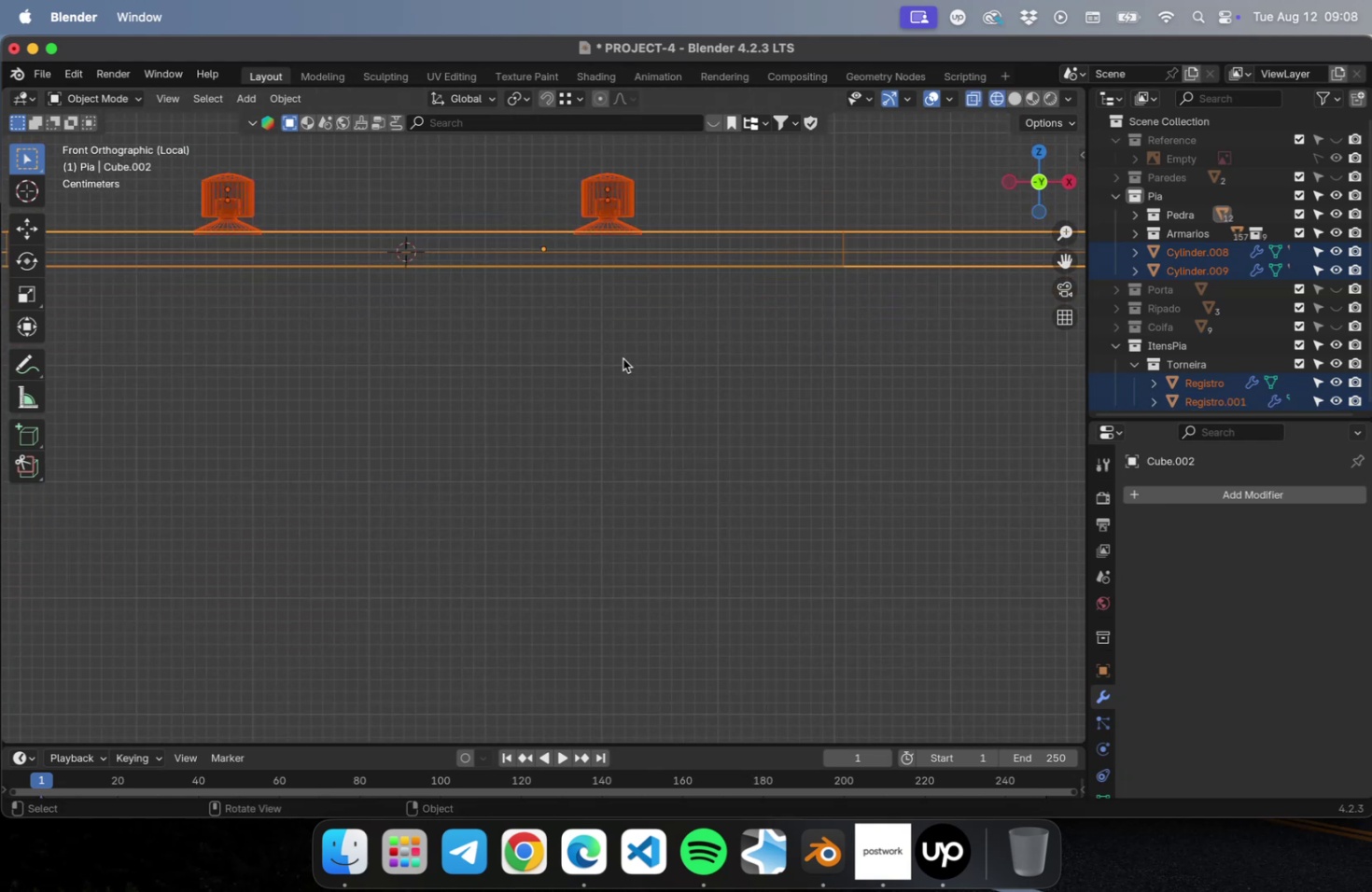 
left_click([623, 358])
 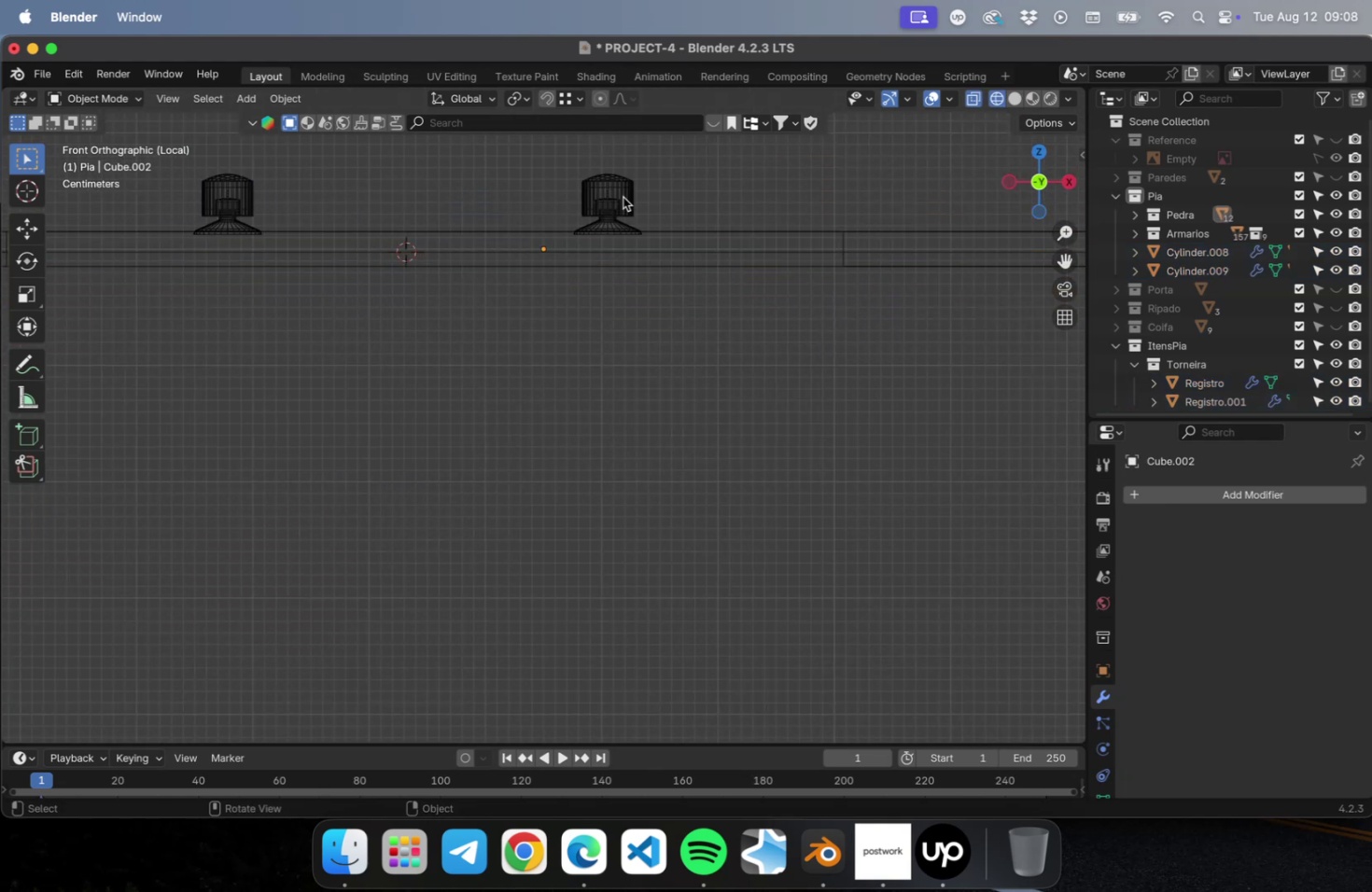 
left_click([623, 197])
 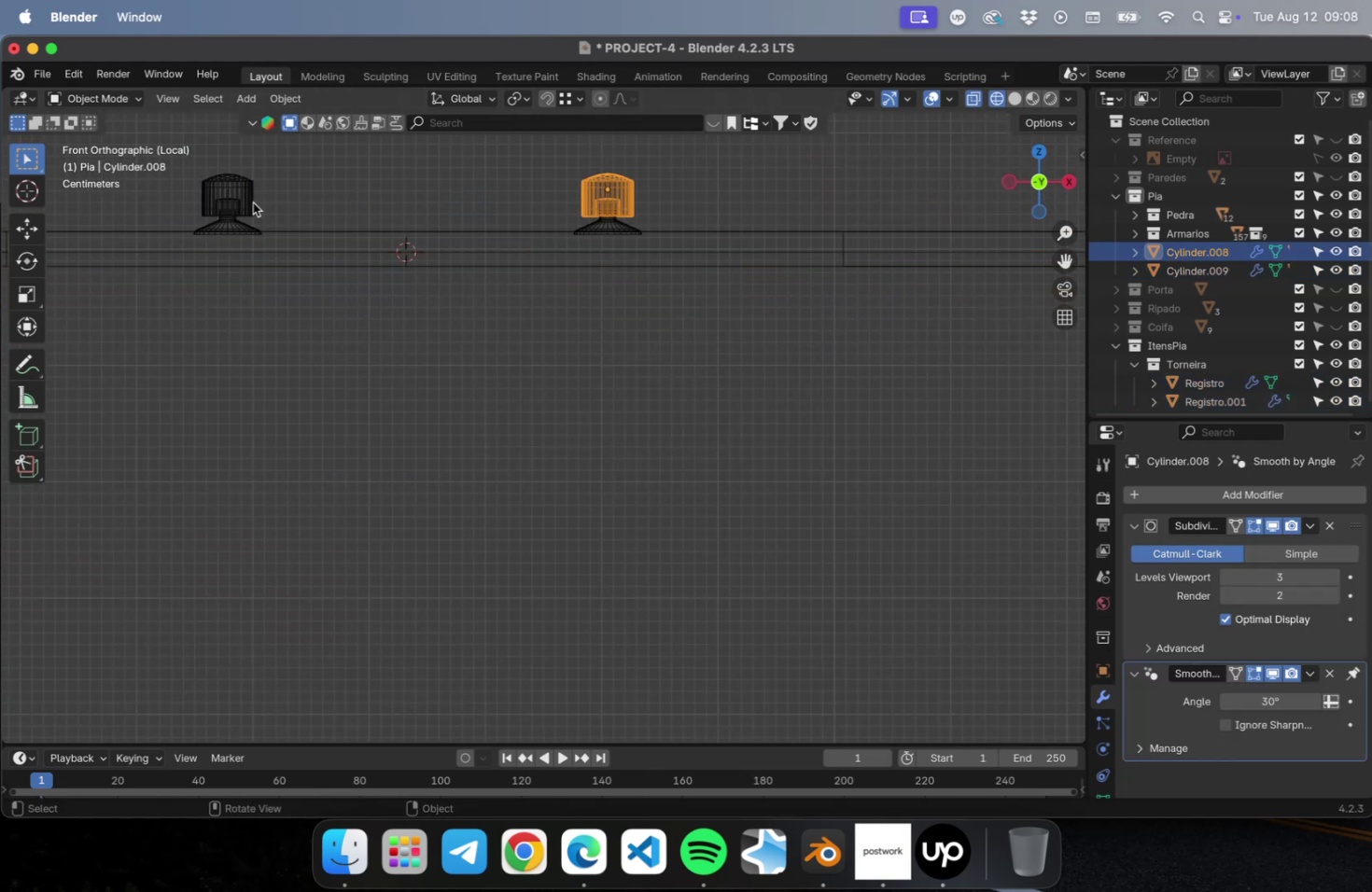 
hold_key(key=ShiftLeft, duration=0.43)
 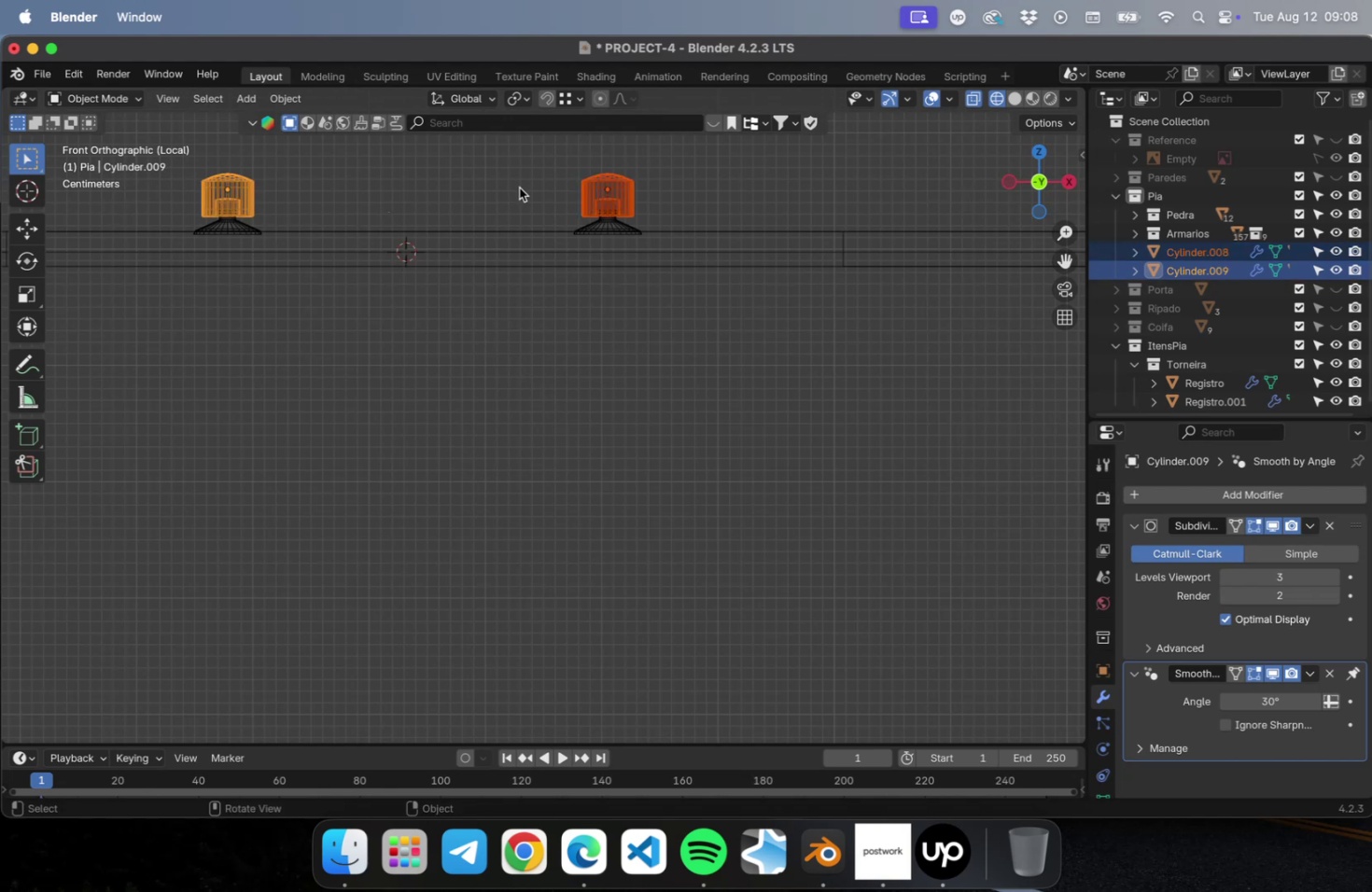 
hold_key(key=ShiftLeft, duration=0.74)
 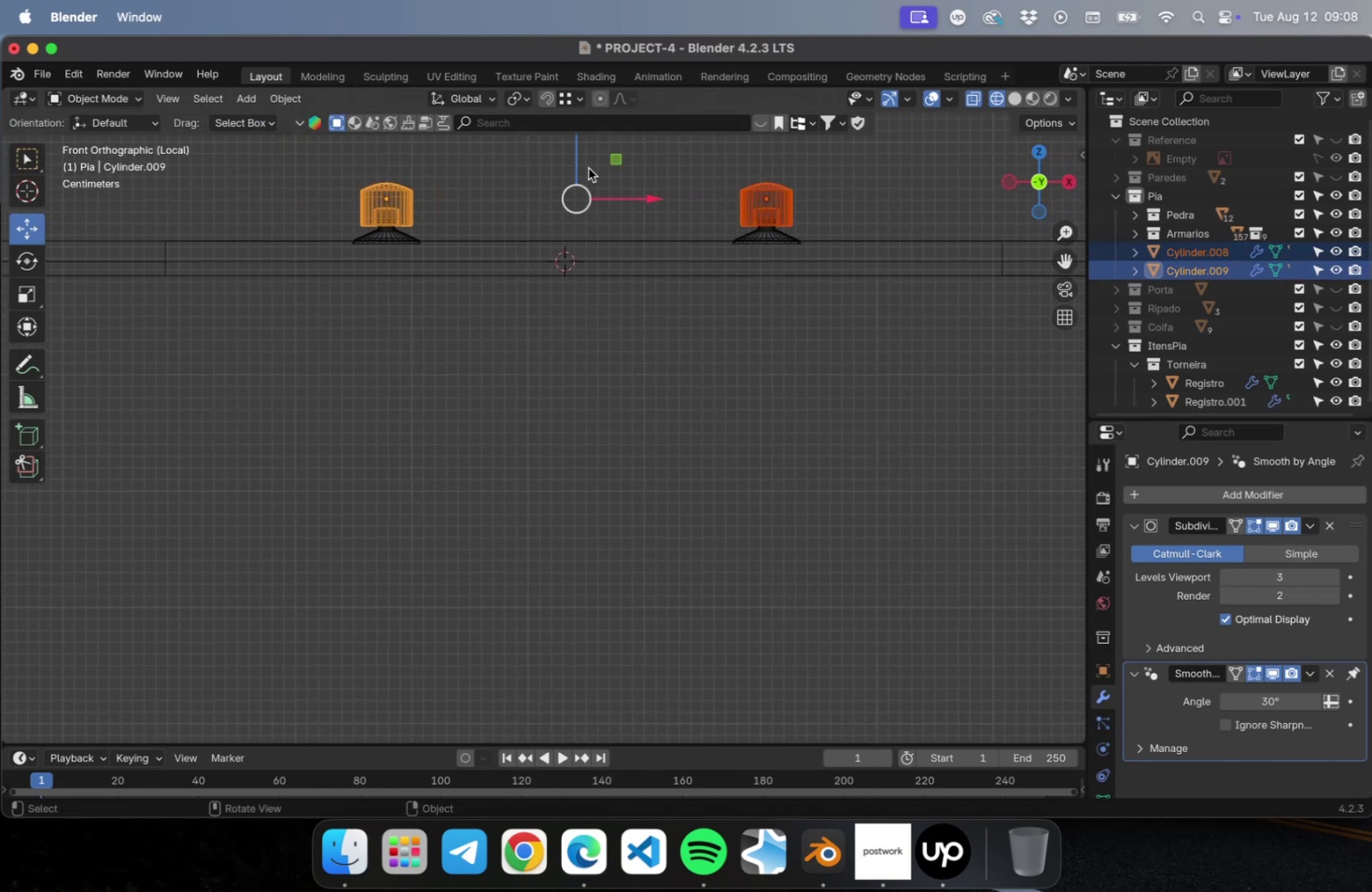 
left_click_drag(start_coordinate=[577, 160], to_coordinate=[577, 181])
 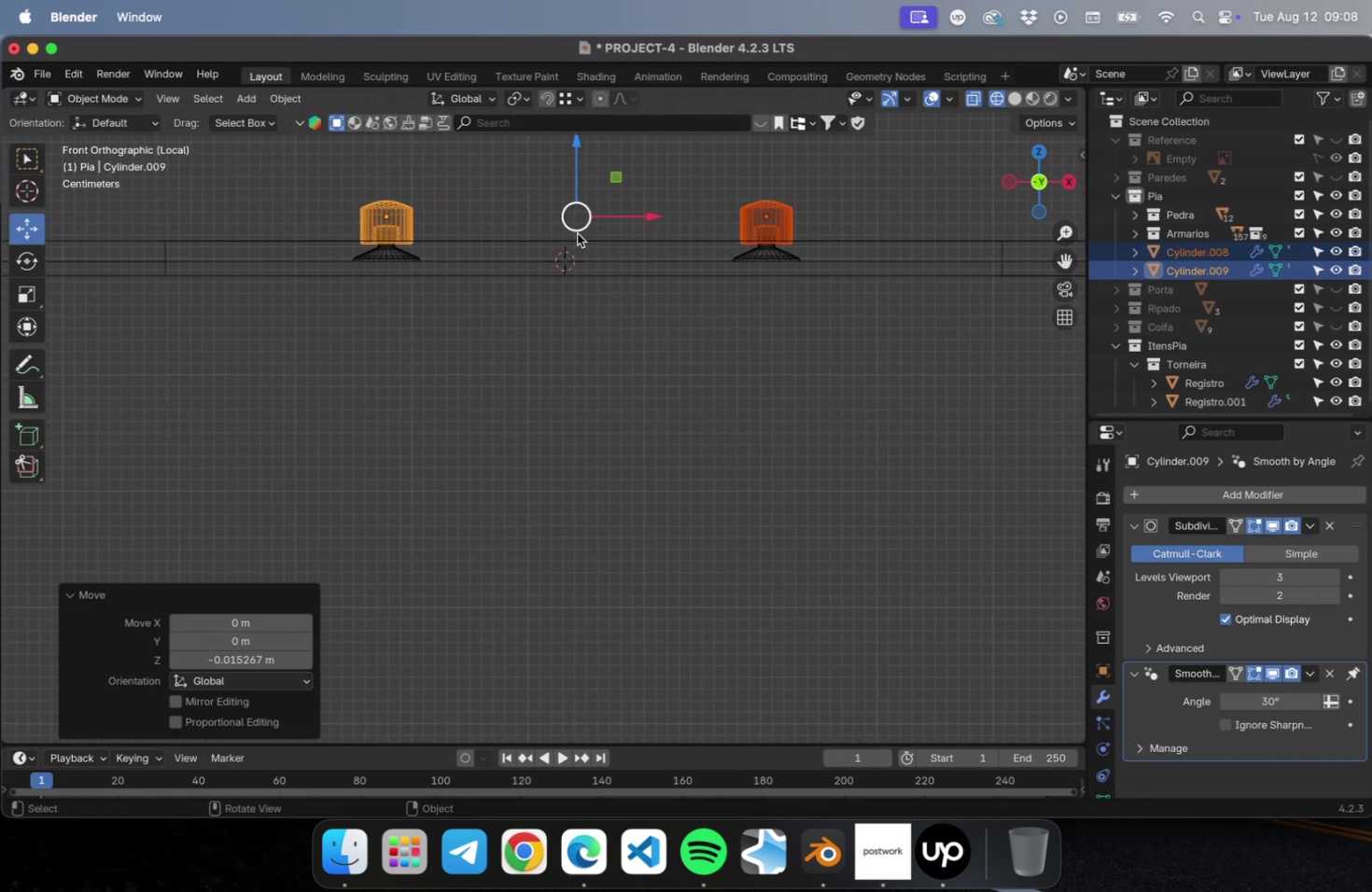 
scroll: coordinate [577, 230], scroll_direction: up, amount: 23.0
 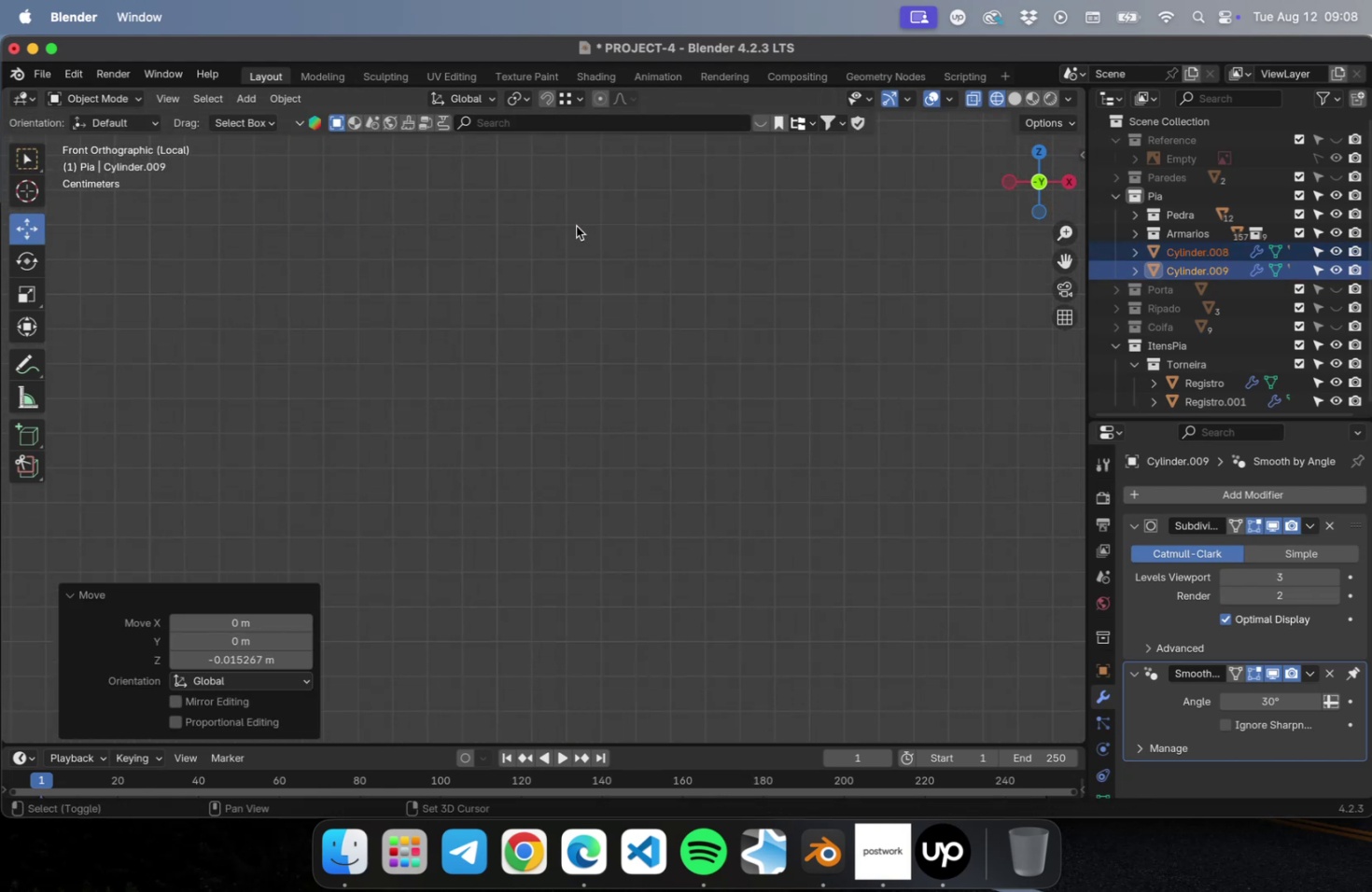 
hold_key(key=ShiftLeft, duration=0.96)
 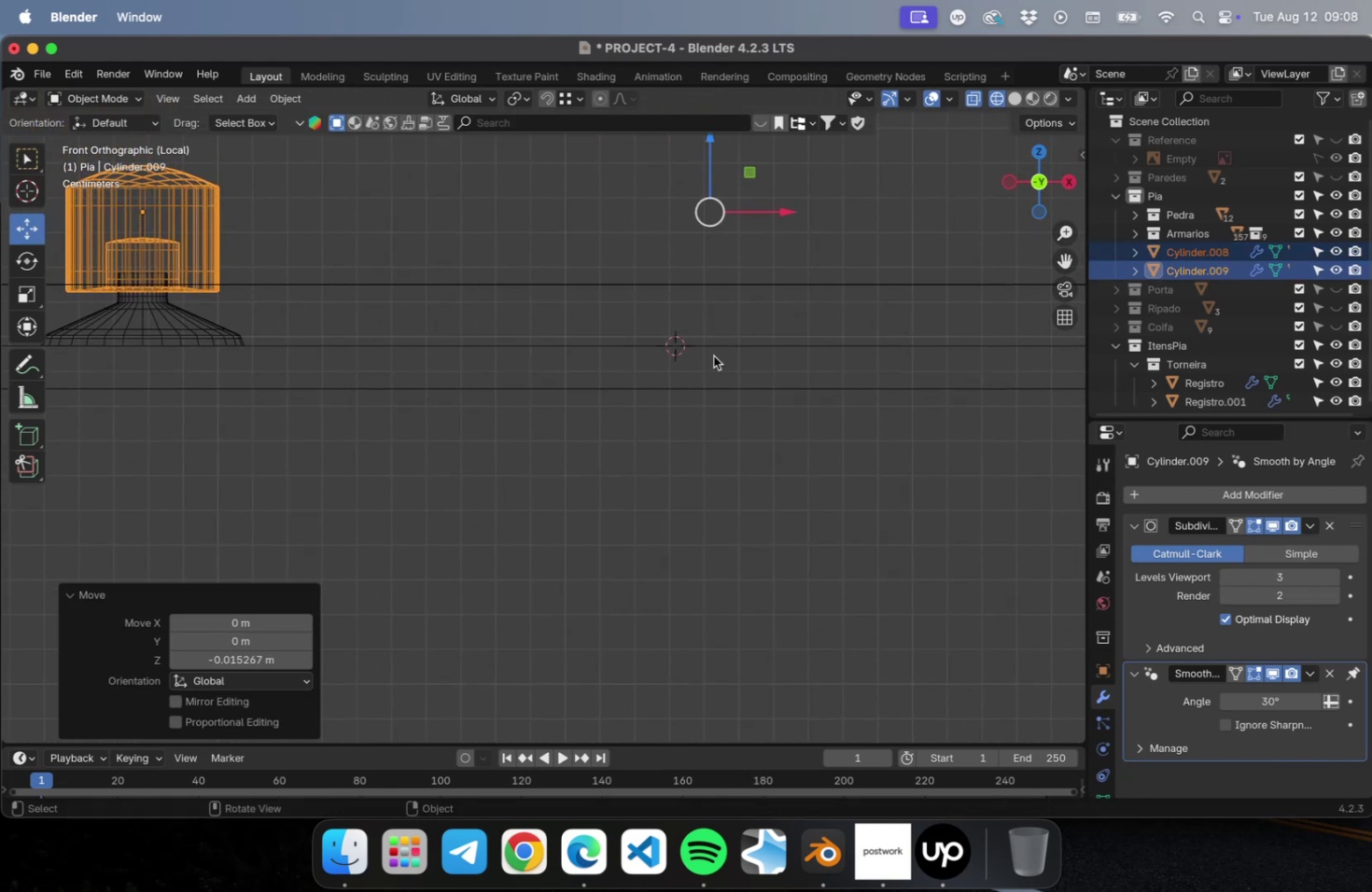 
scroll: coordinate [717, 360], scroll_direction: down, amount: 5.0
 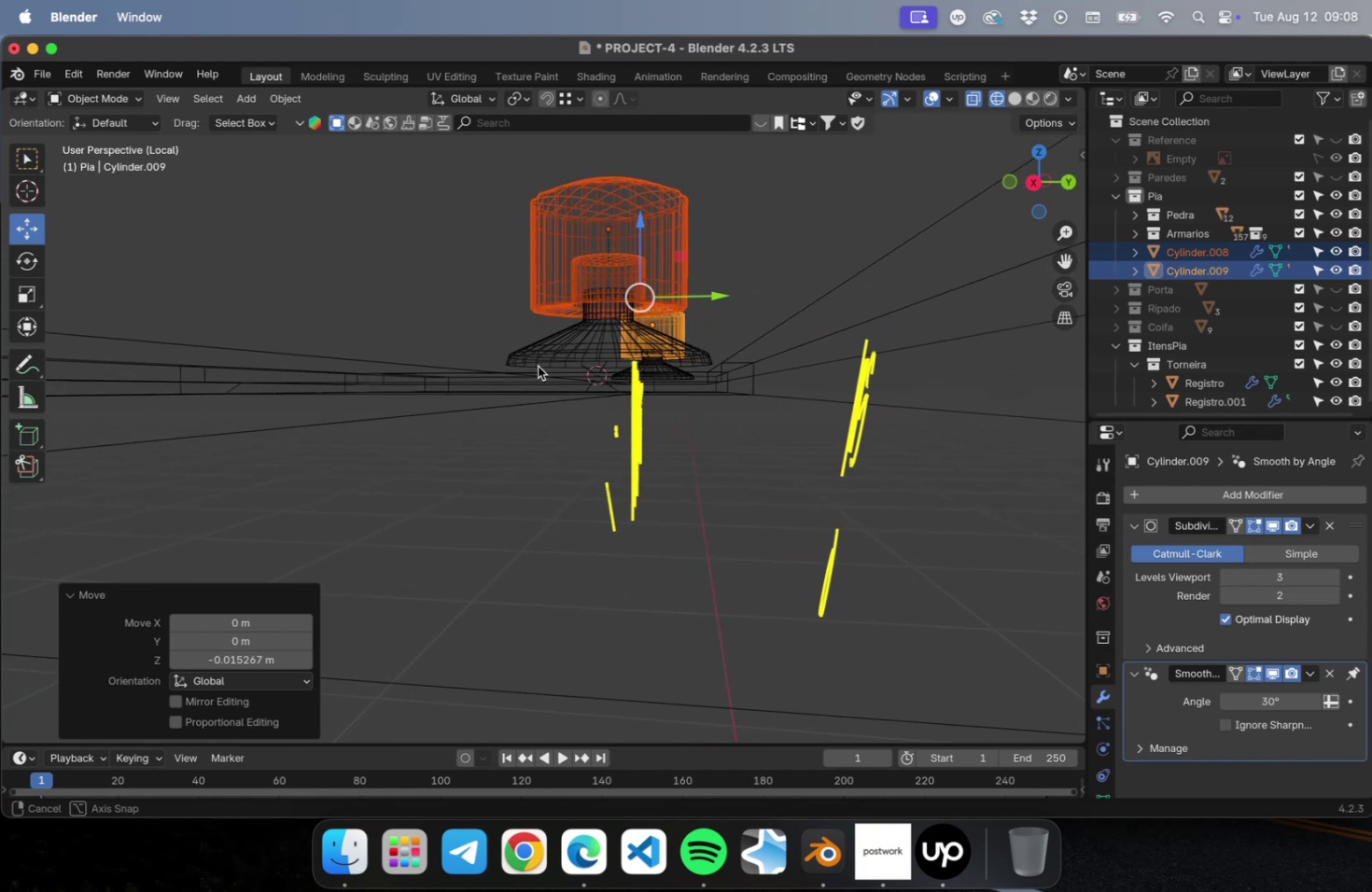 
wait(10.7)
 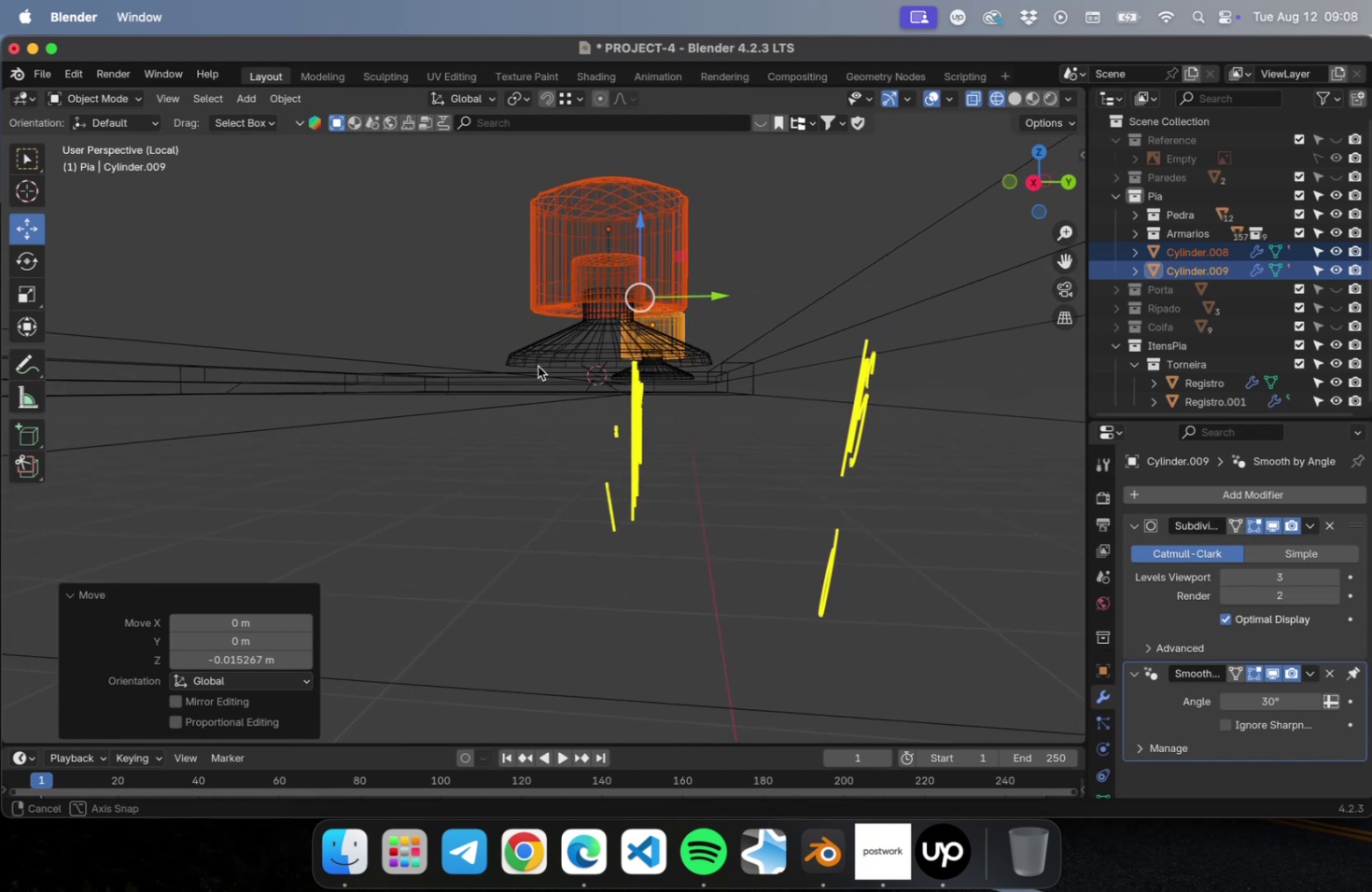 
scroll: coordinate [659, 487], scroll_direction: down, amount: 15.0
 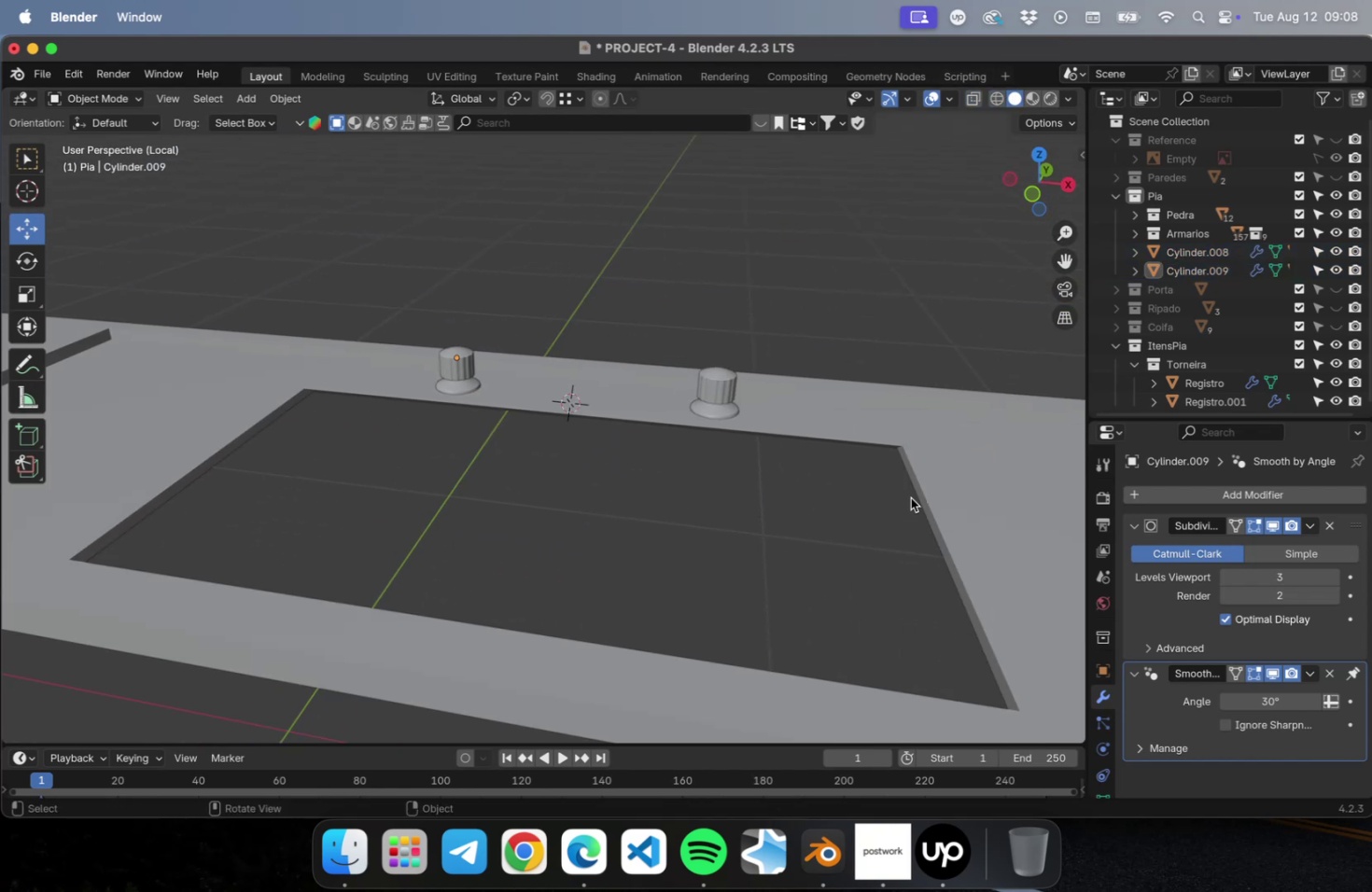 
hold_key(key=ShiftLeft, duration=0.69)
 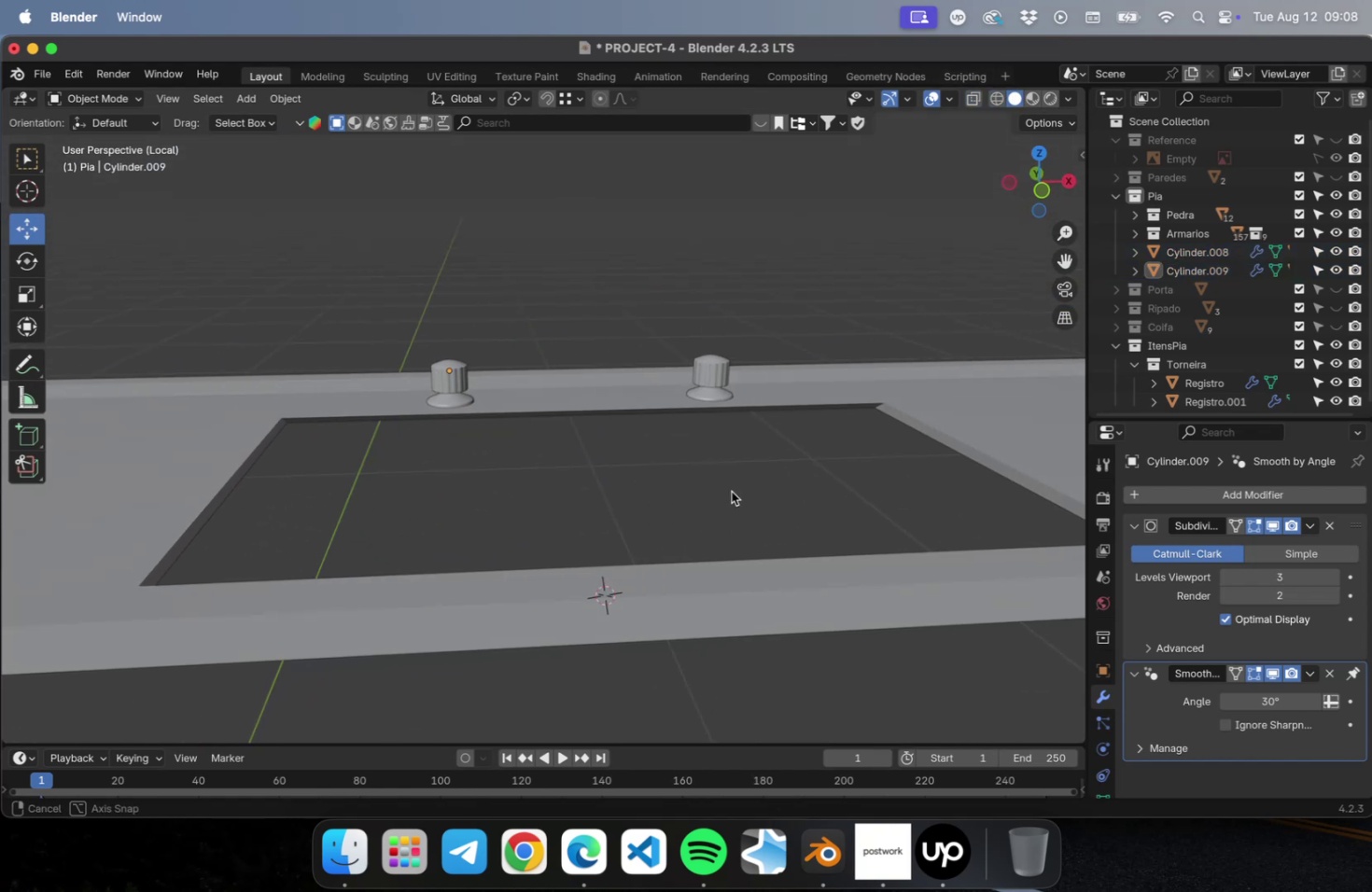 
key(Meta+S)
 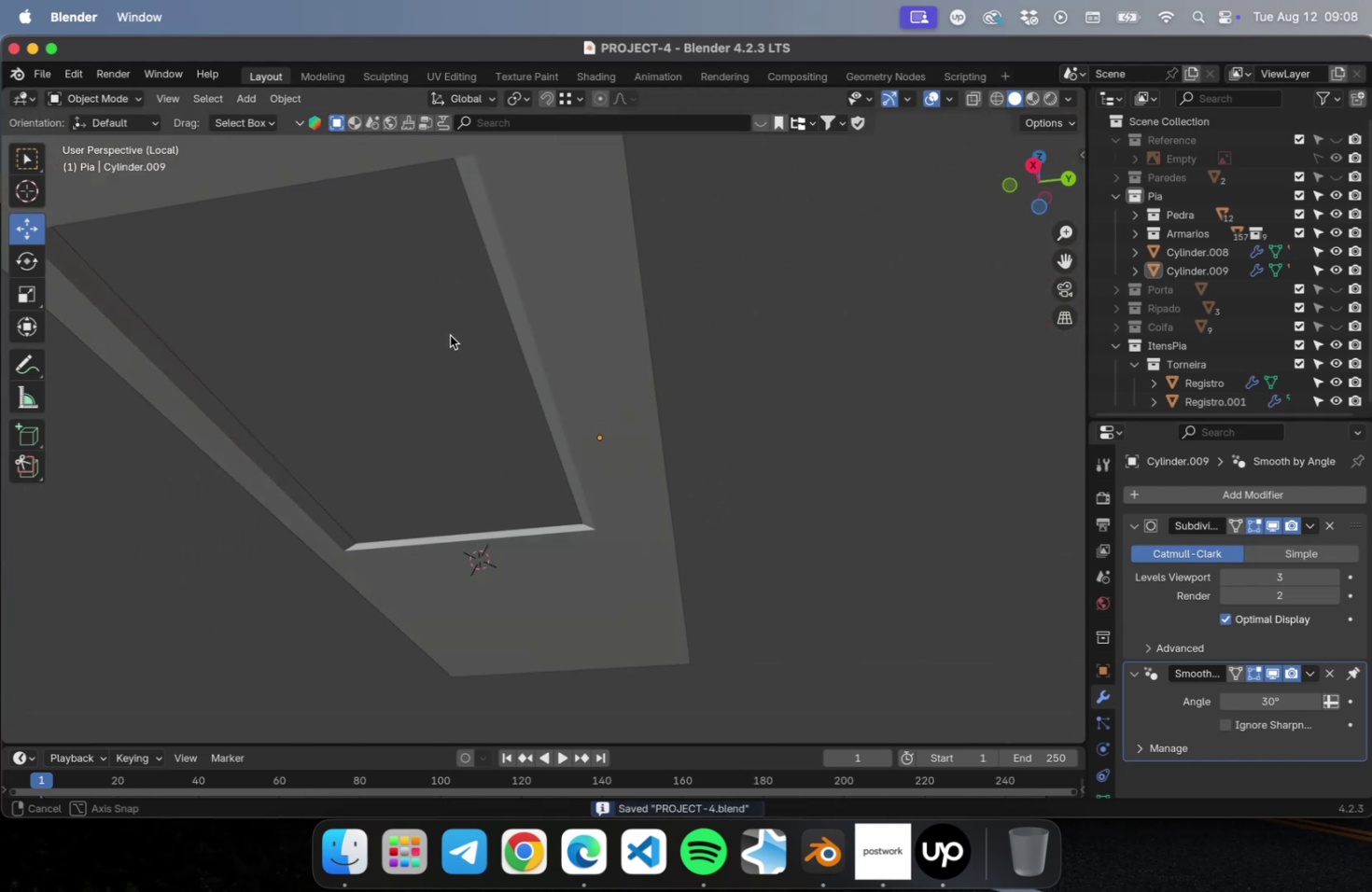 
left_click([642, 362])
 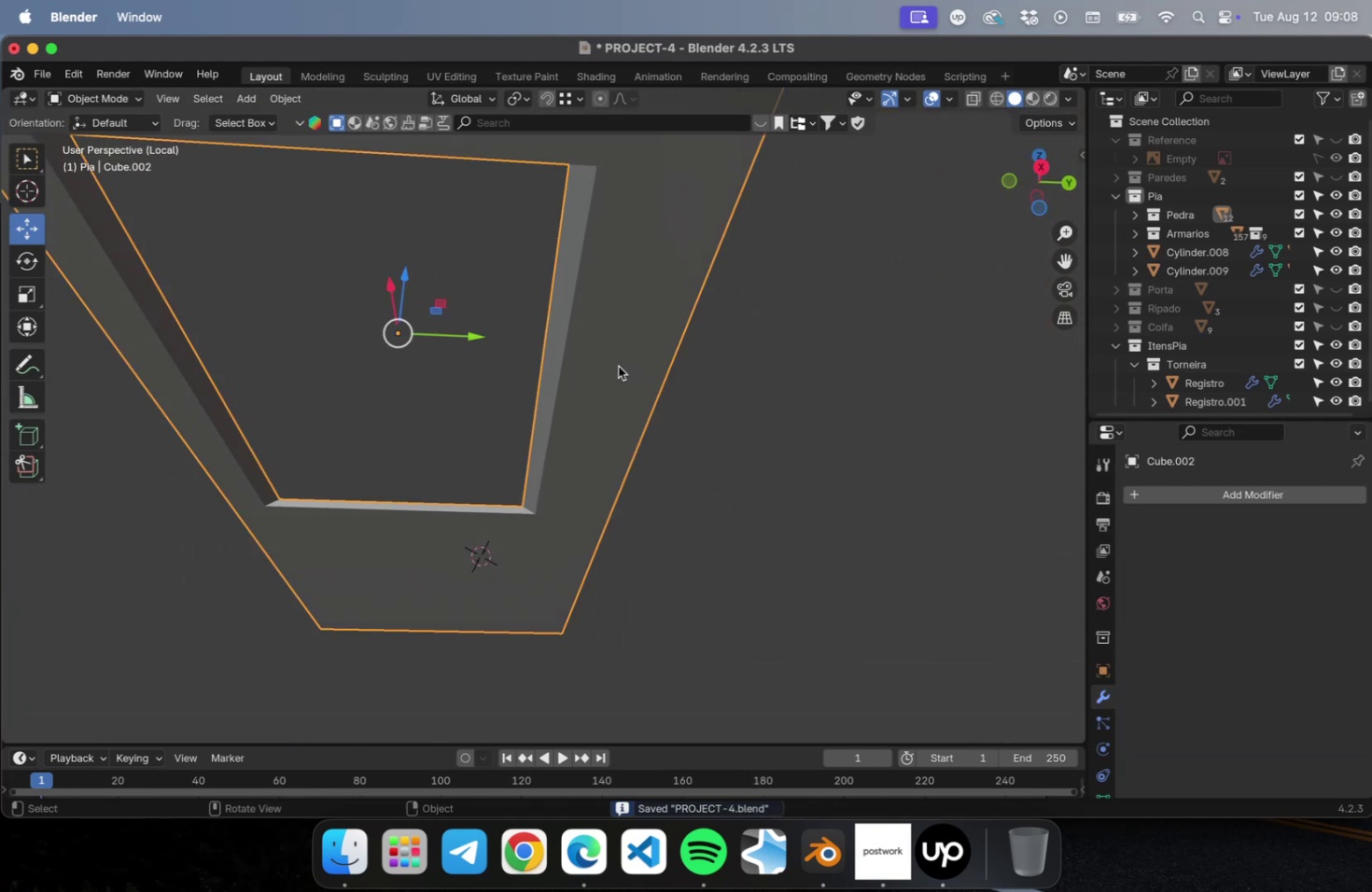 
hold_key(key=ShiftLeft, duration=0.36)
 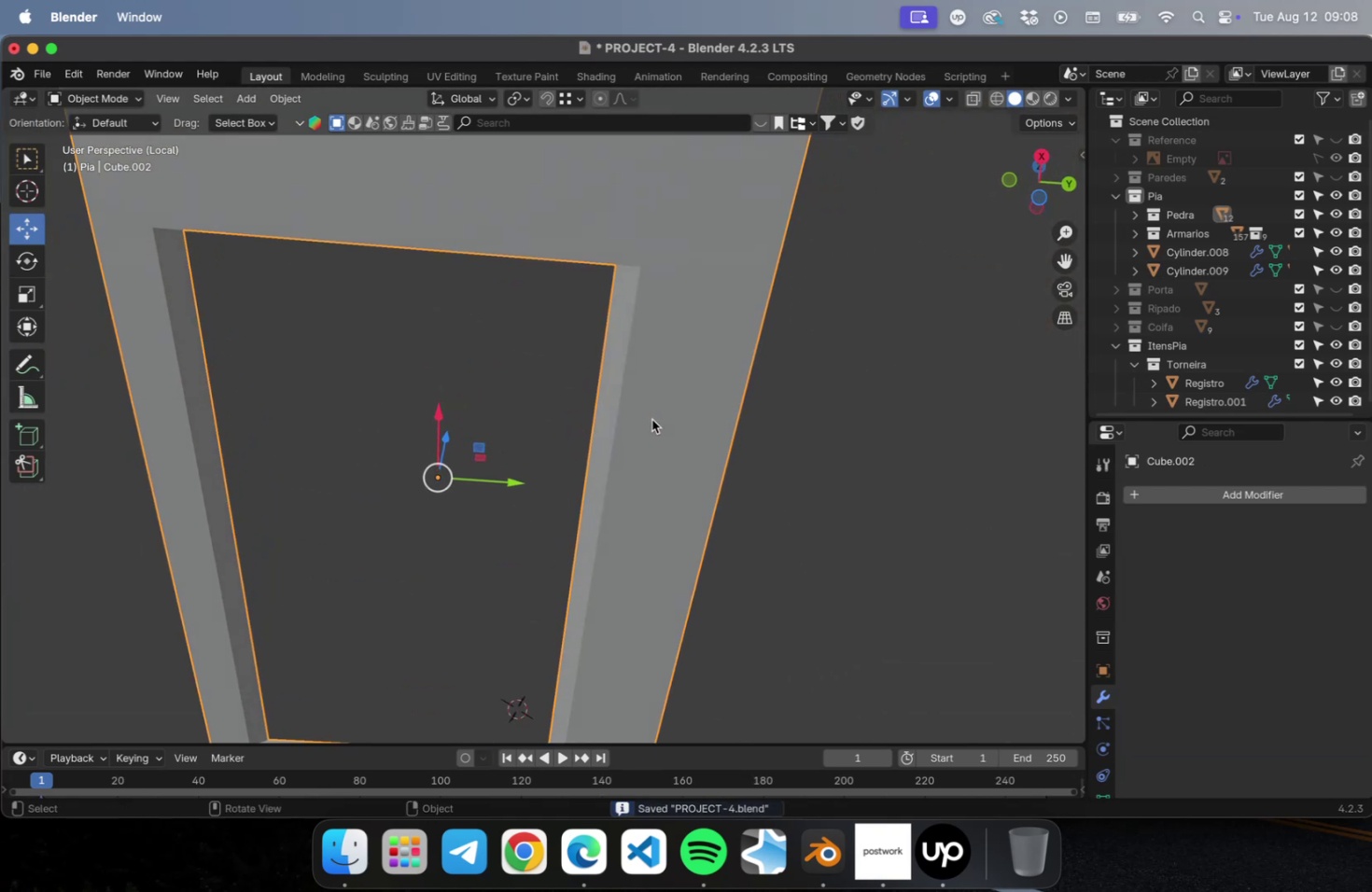 
key(Tab)
 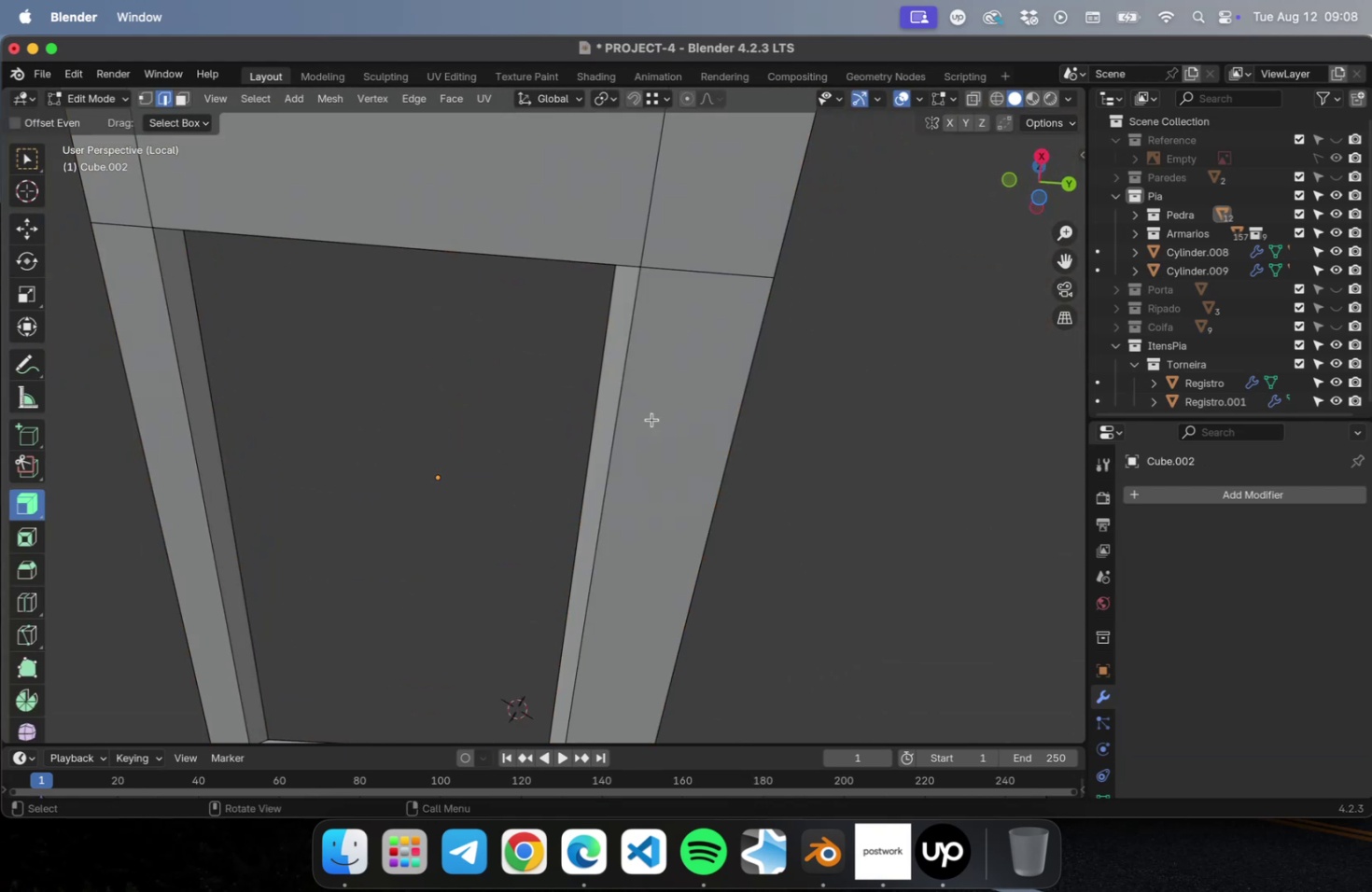 
key(Numpad3)
 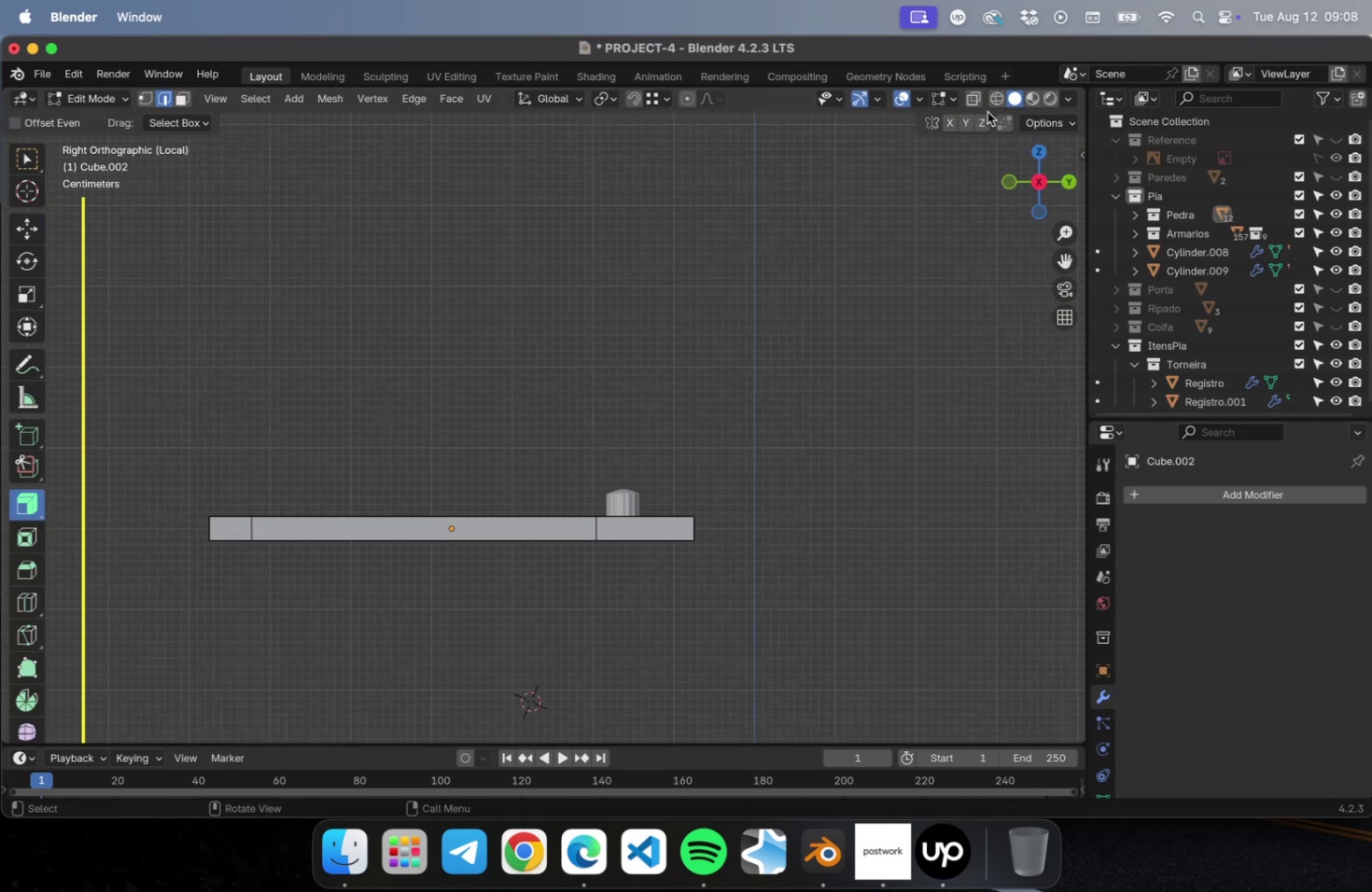 
left_click([999, 97])
 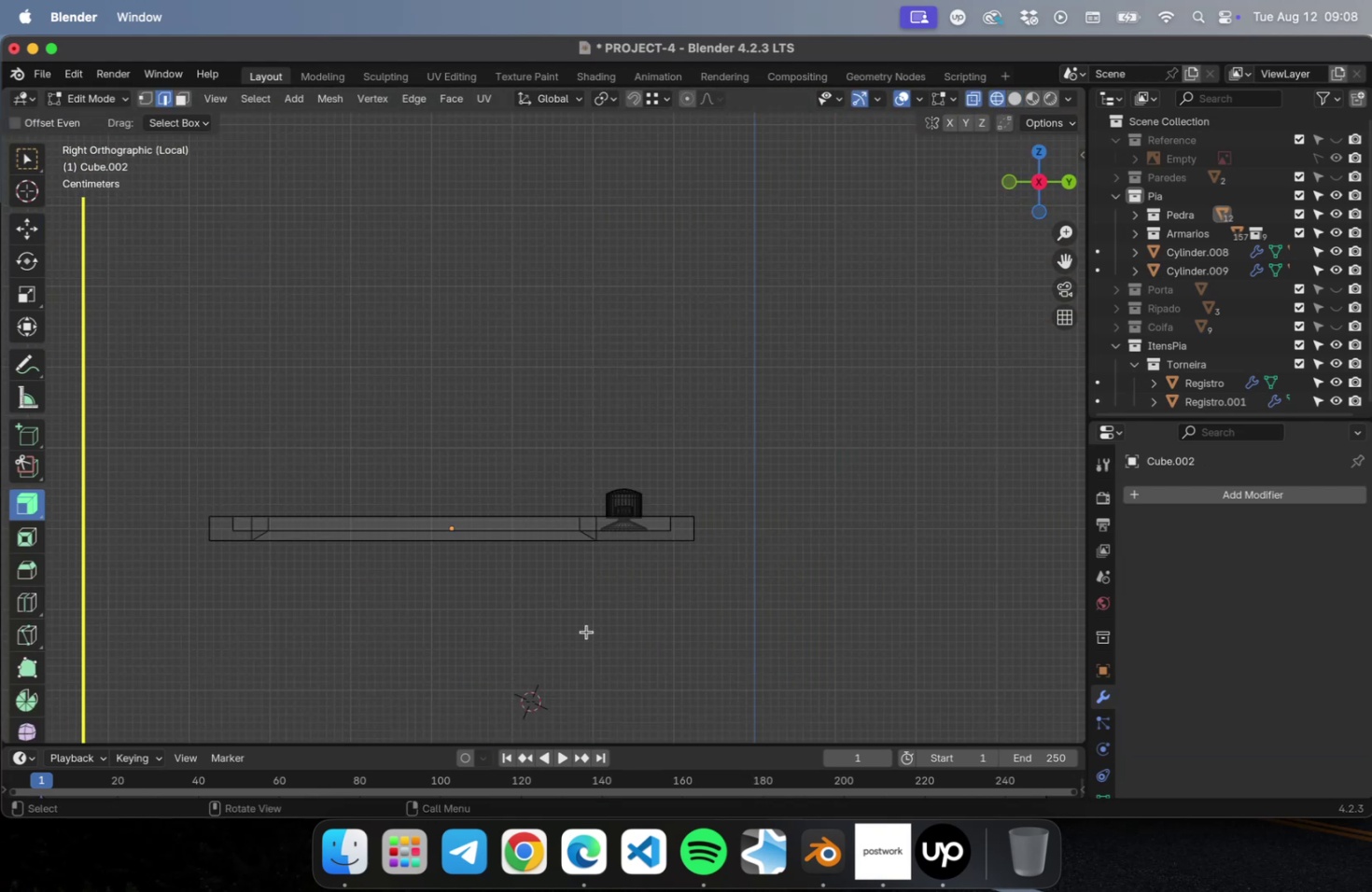 
scroll: coordinate [572, 630], scroll_direction: up, amount: 1.0
 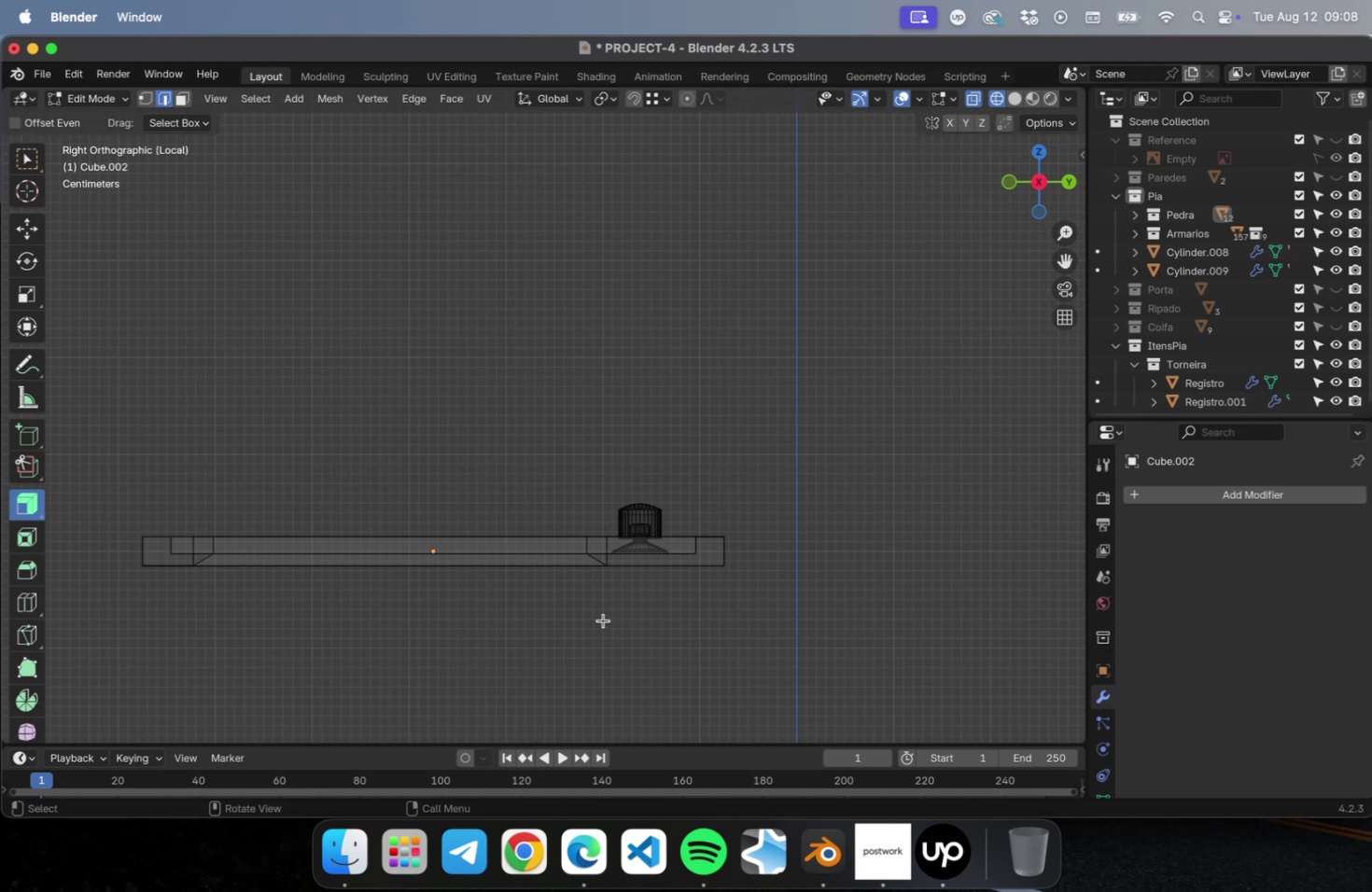 
key(Backquote)
 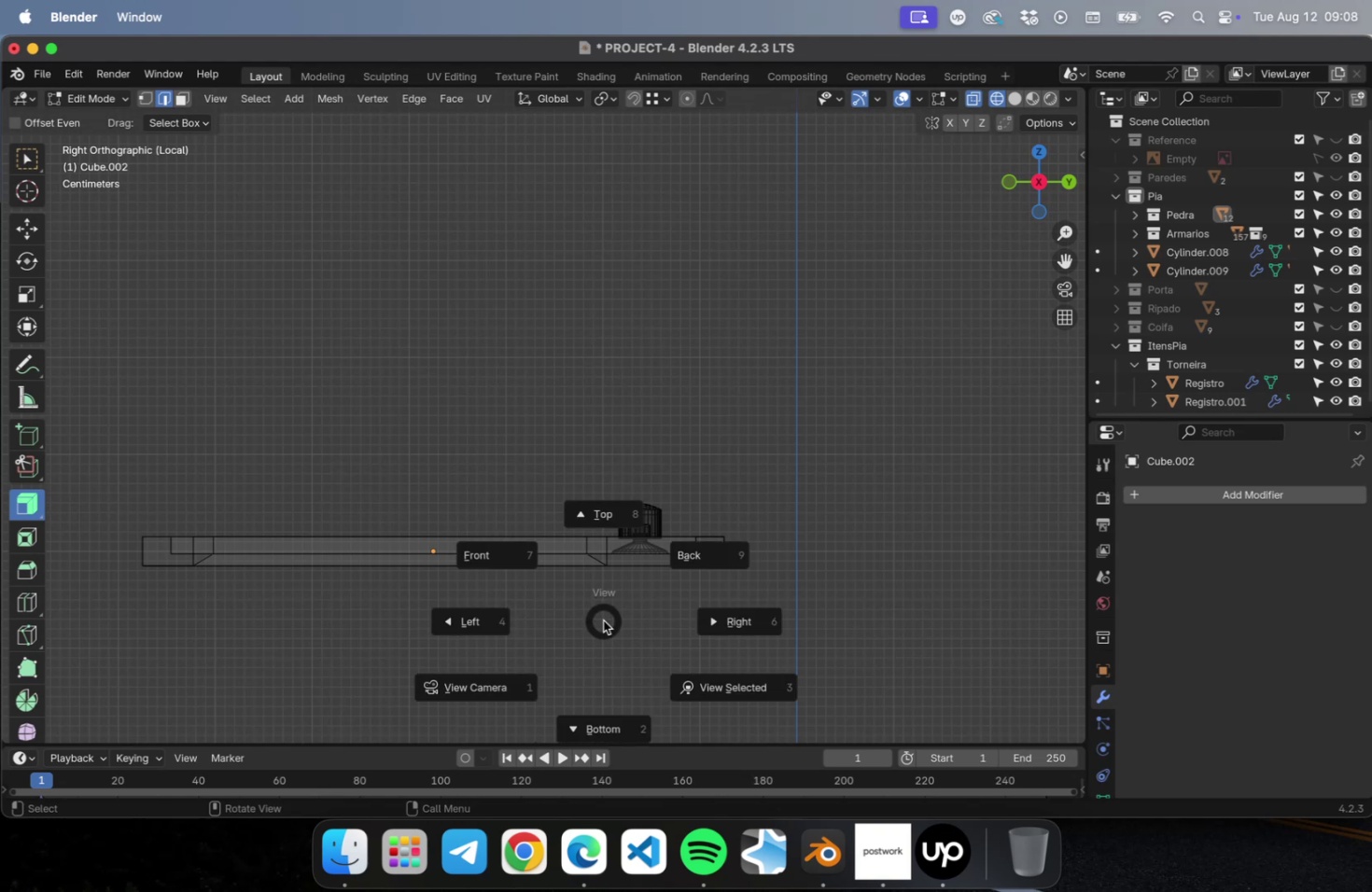 
key(Escape)
 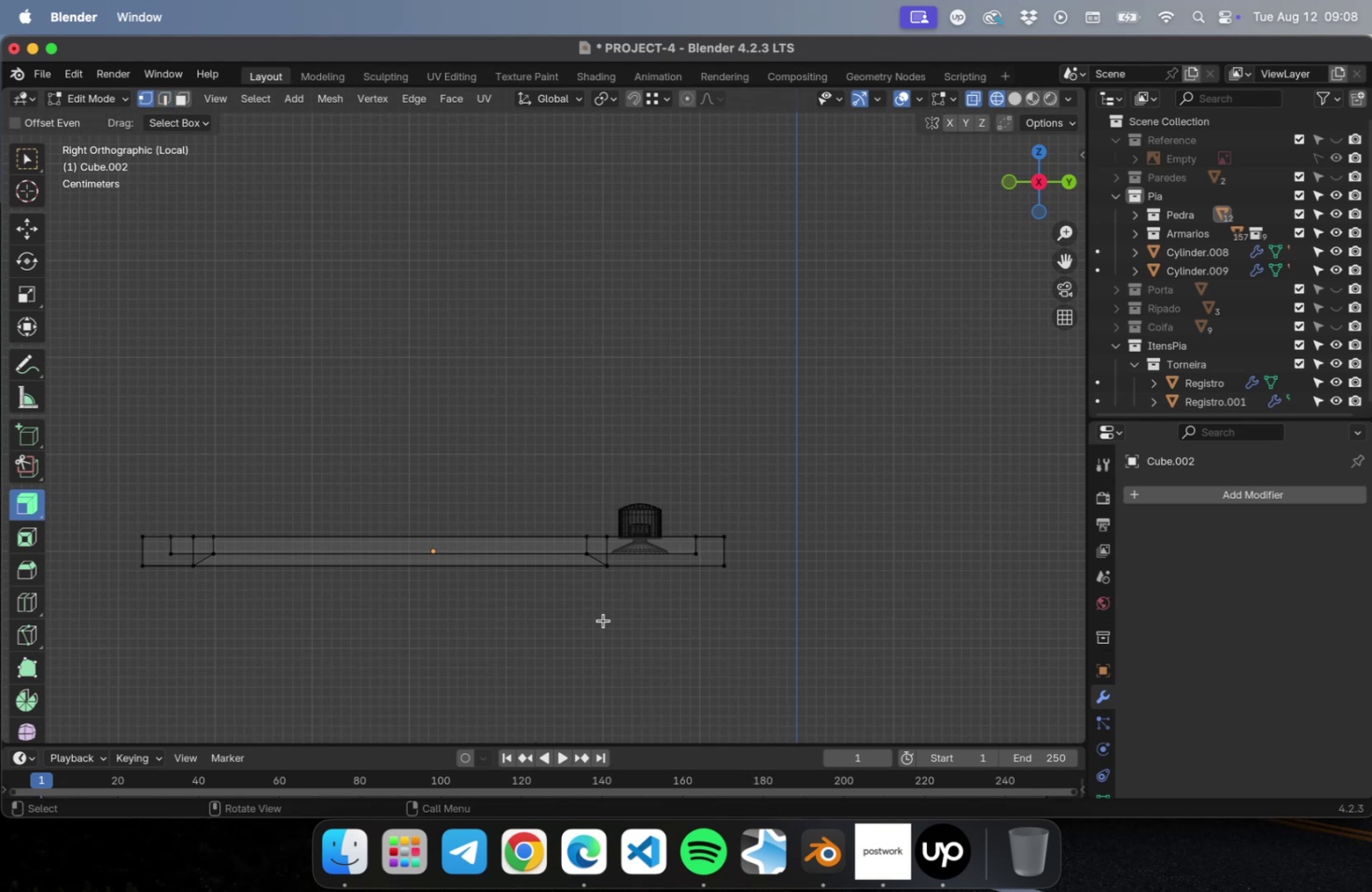 
key(1)
 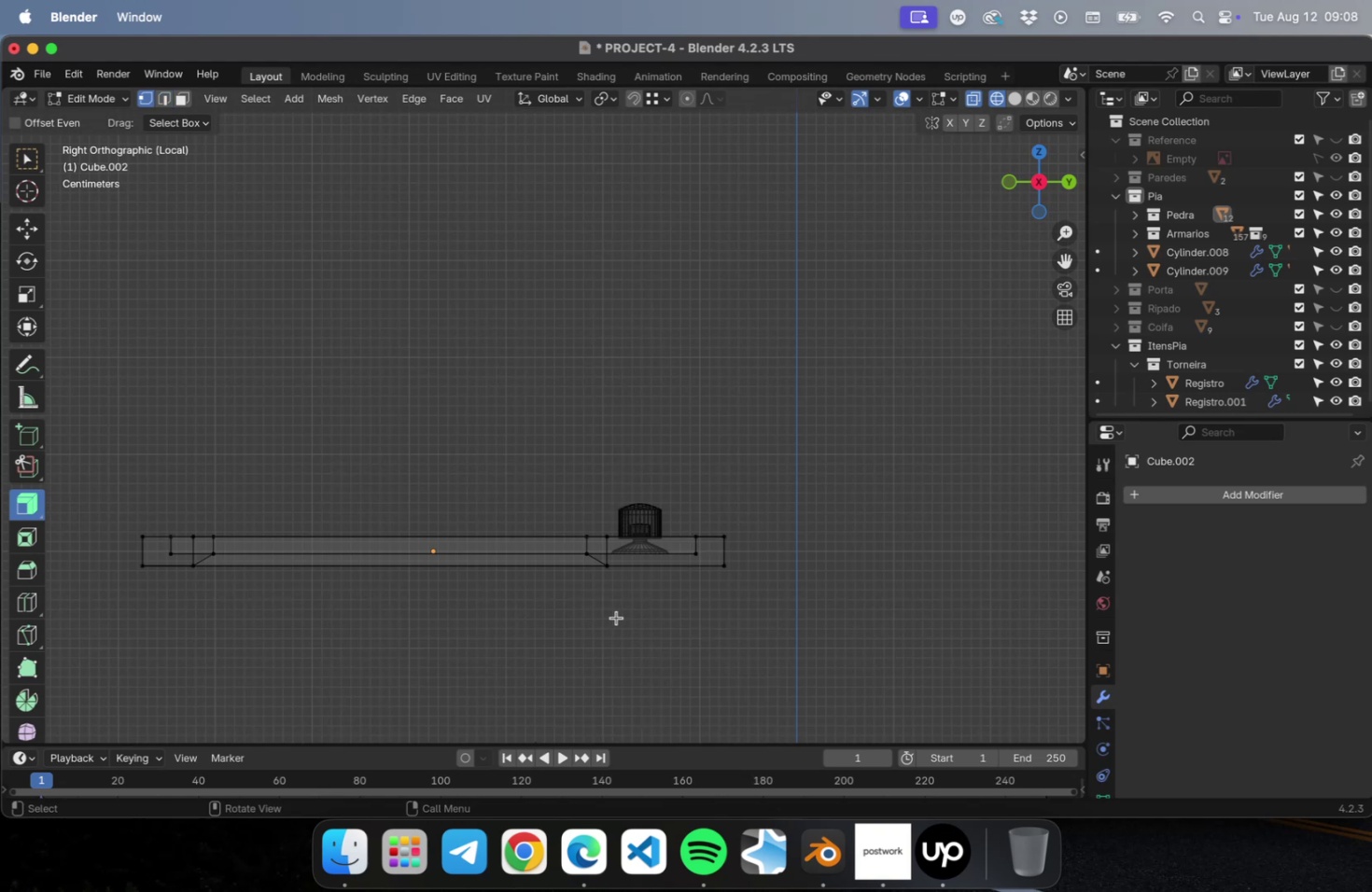 
left_click_drag(start_coordinate=[617, 617], to_coordinate=[567, 502])
 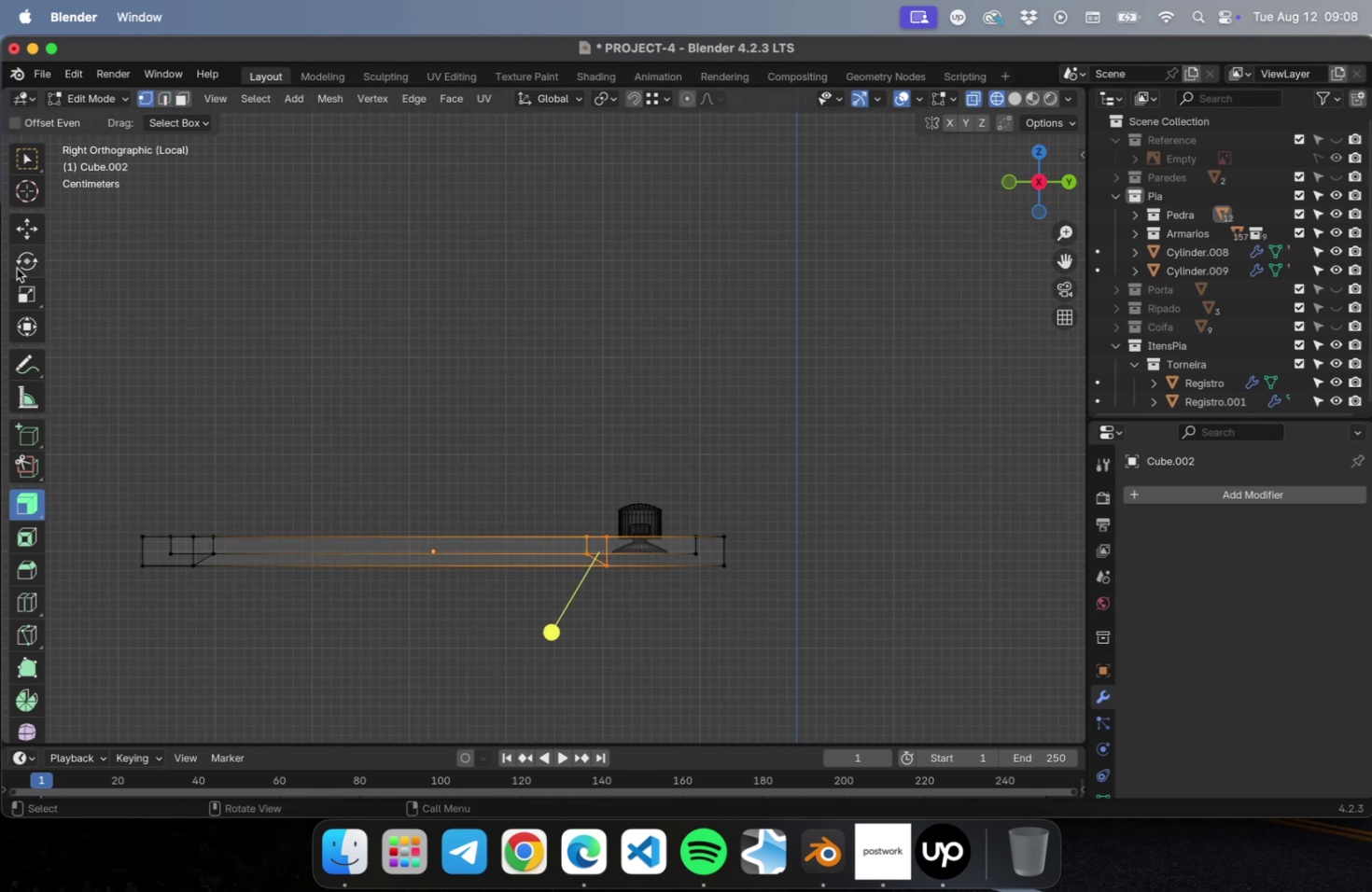 
left_click([23, 284])
 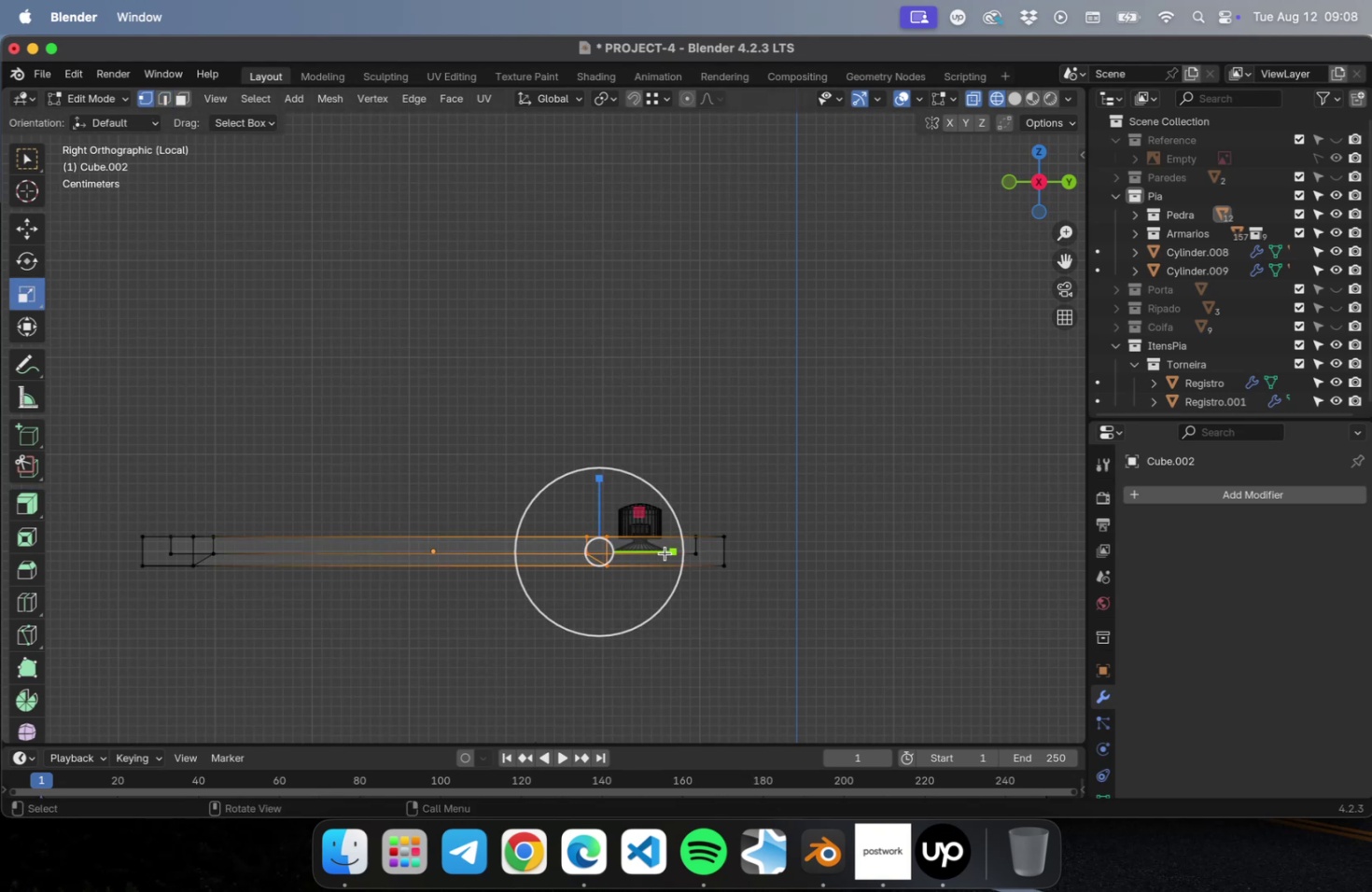 
left_click_drag(start_coordinate=[669, 550], to_coordinate=[603, 569])
 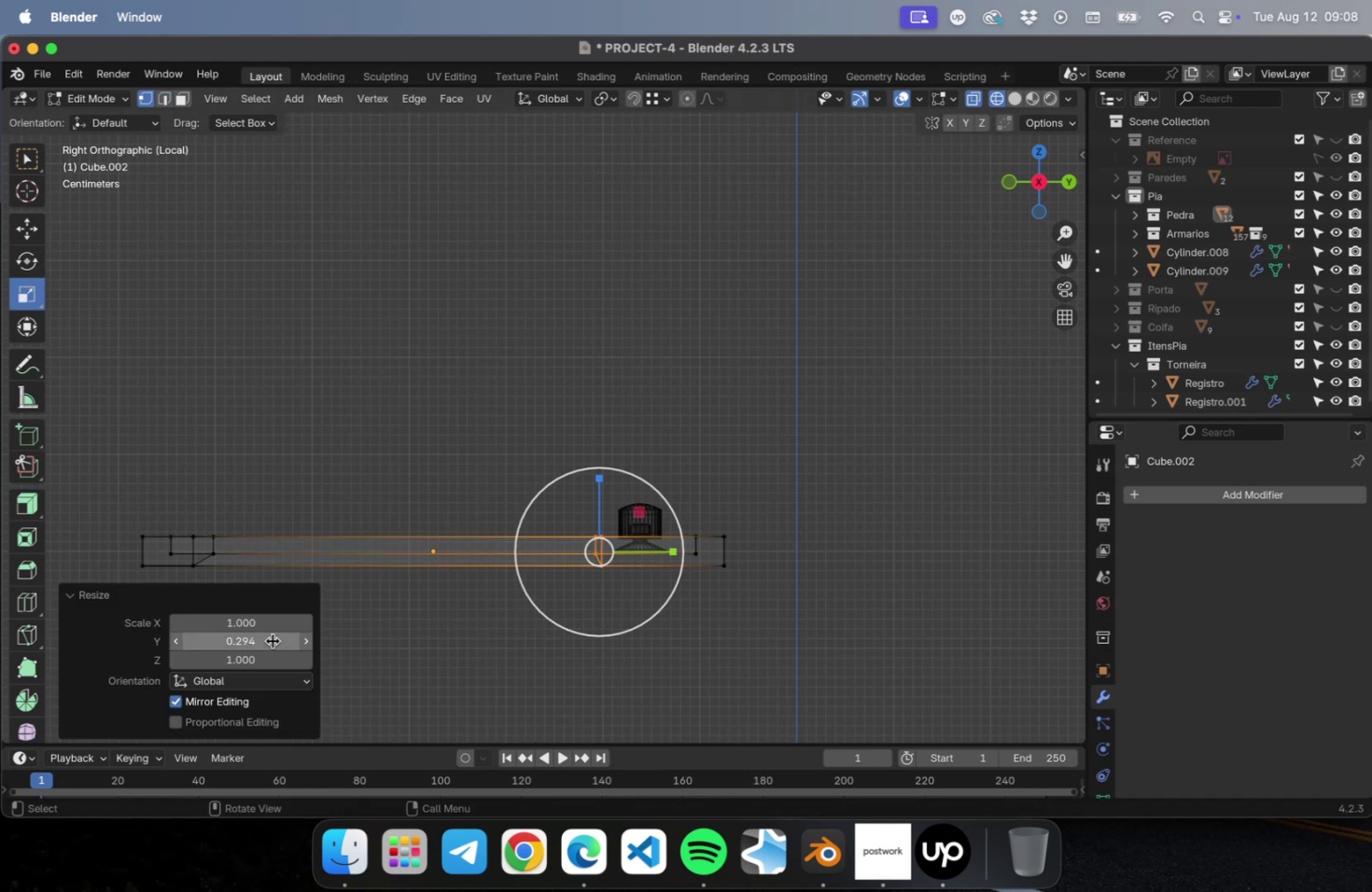 
left_click([273, 640])
 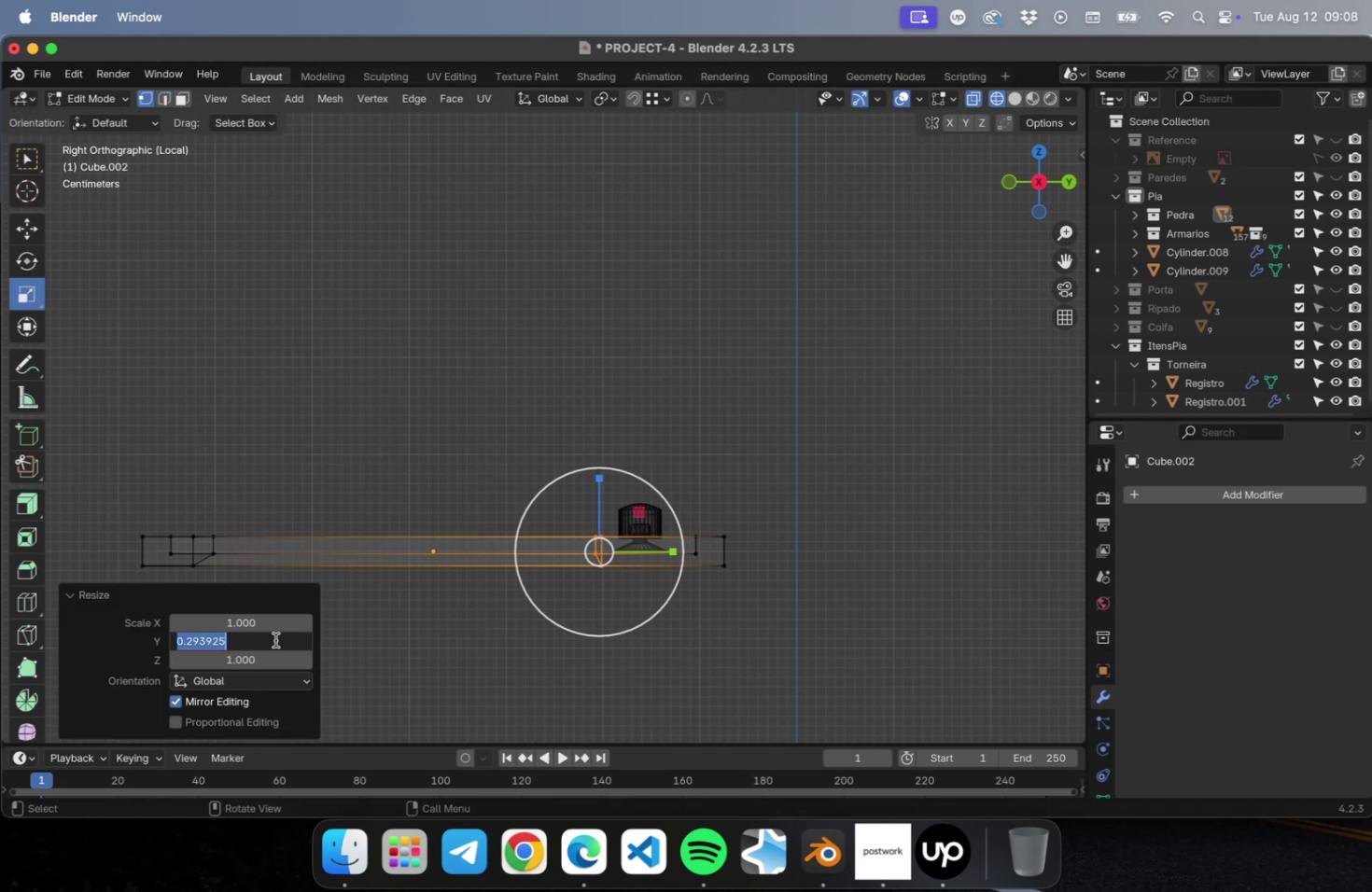 
key(0)
 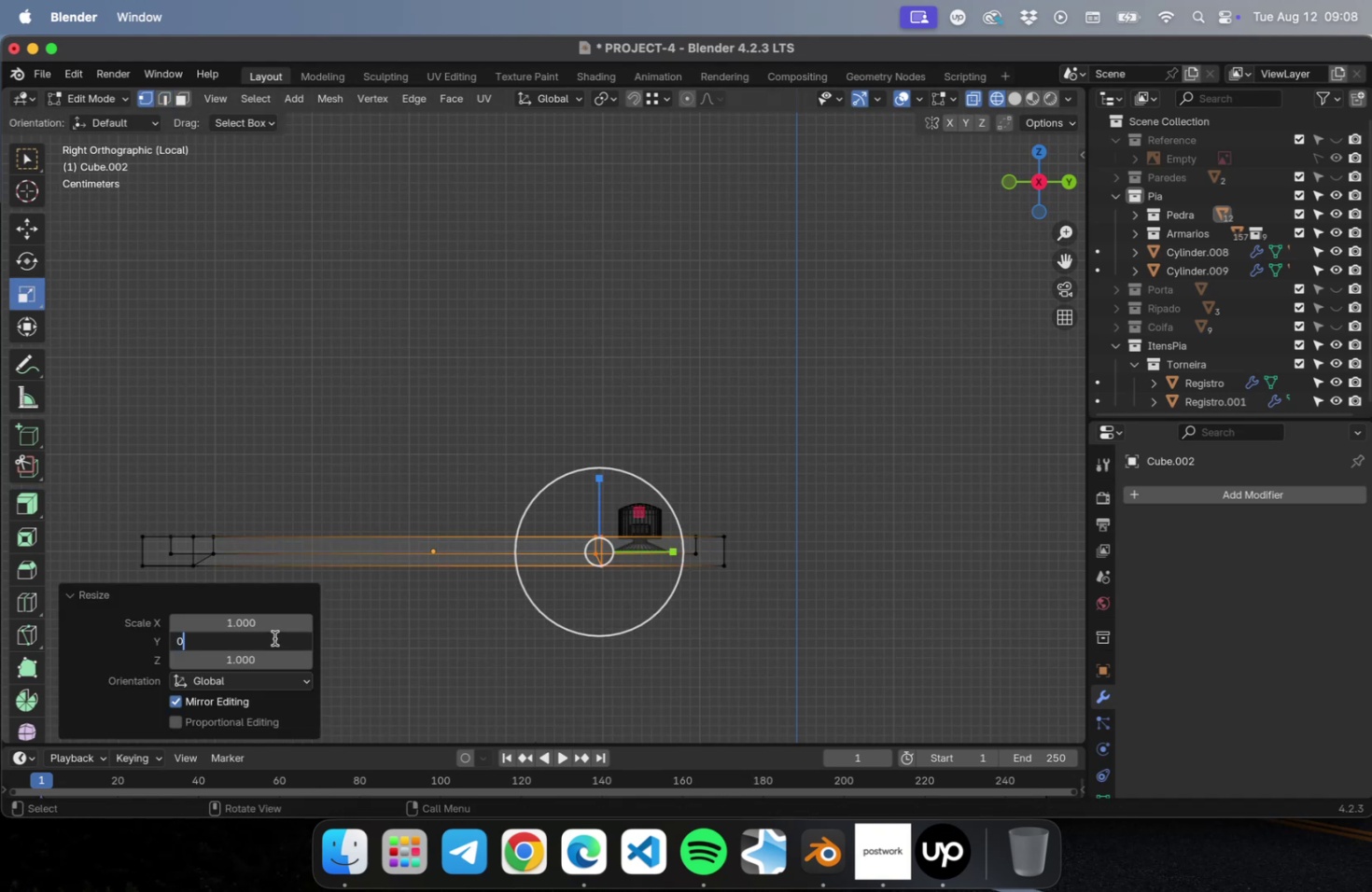 
key(Enter)
 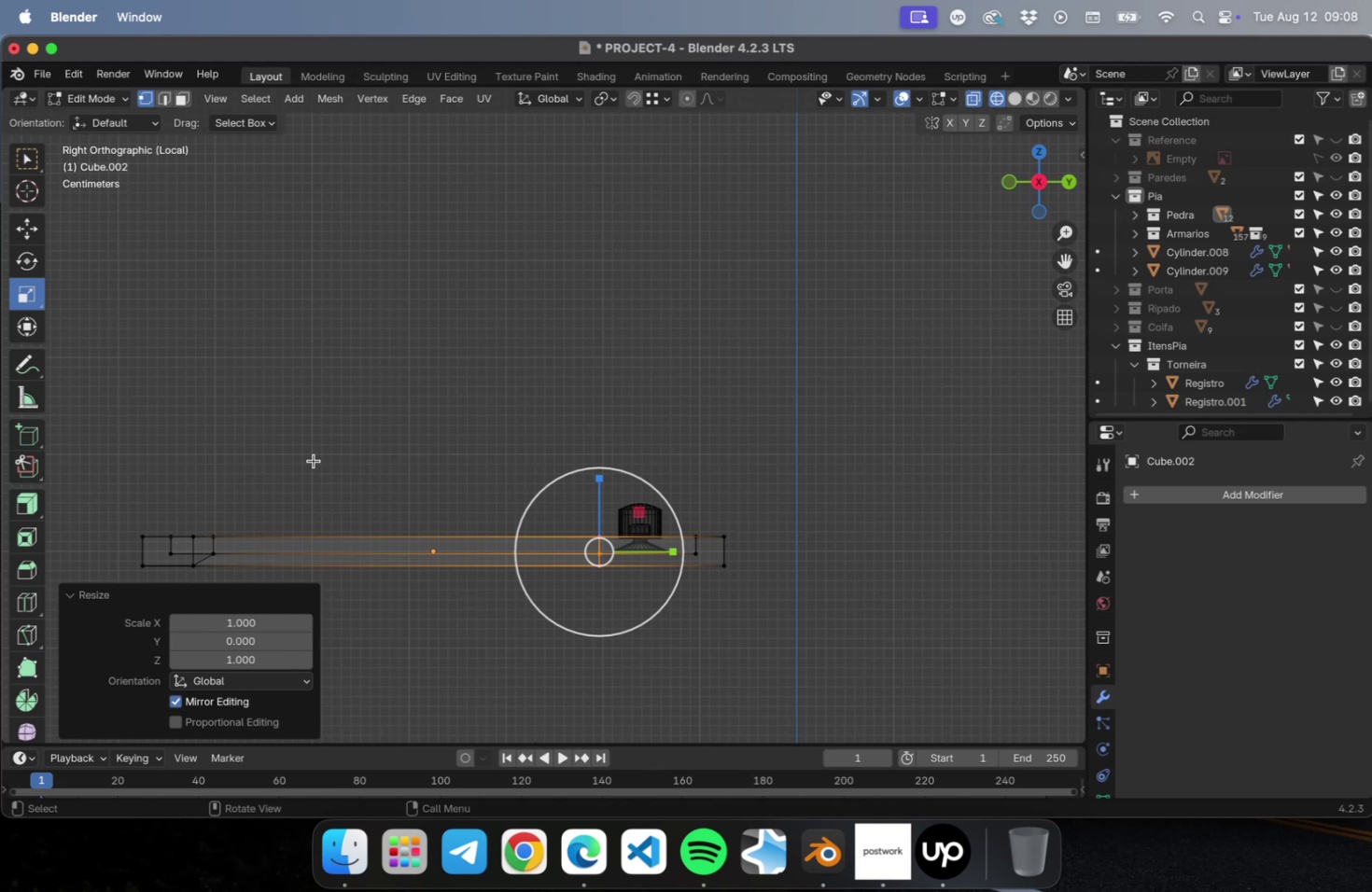 
left_click([315, 460])
 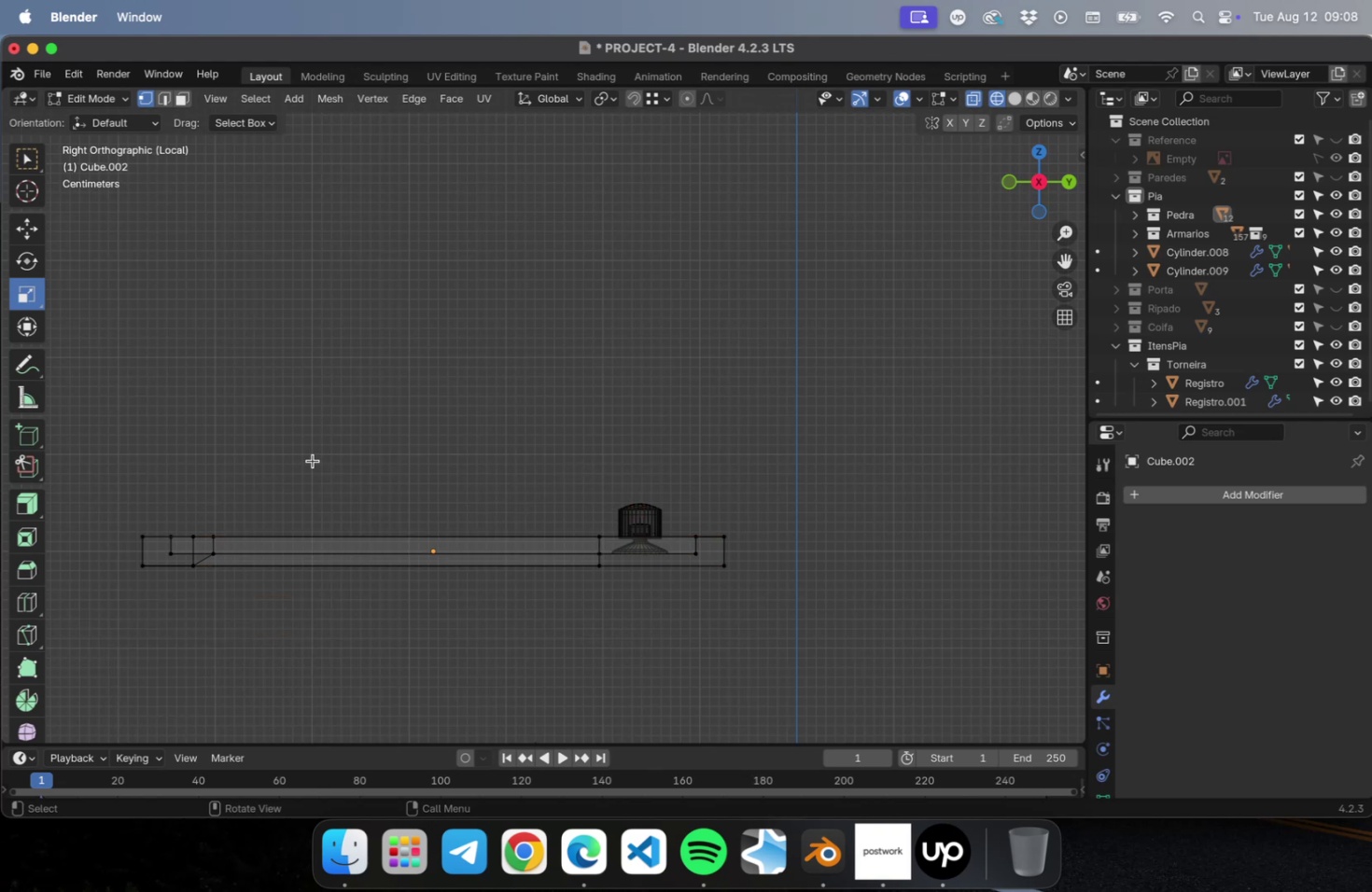 
hold_key(key=ShiftLeft, duration=0.49)
 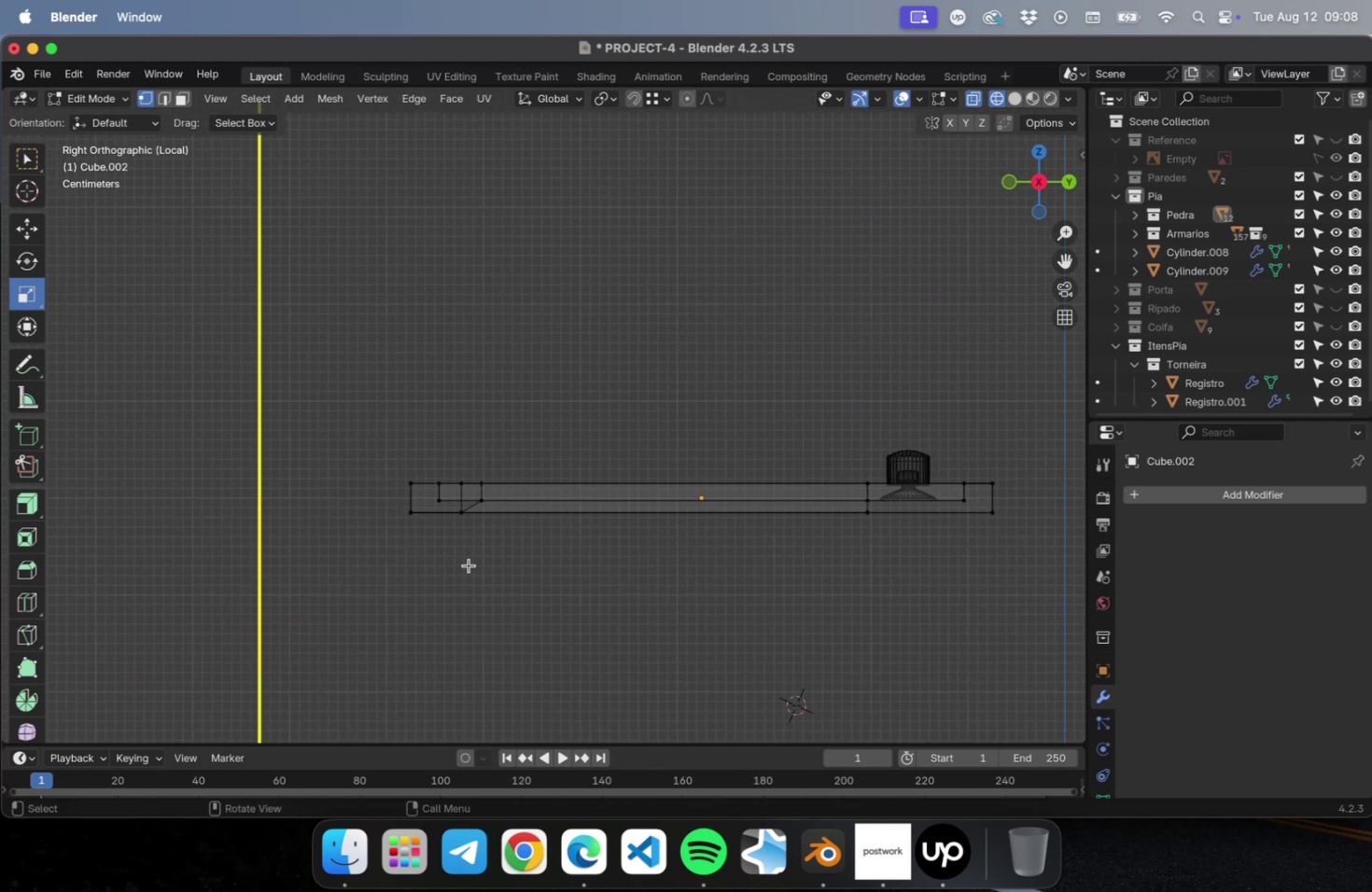 
scroll: coordinate [469, 564], scroll_direction: up, amount: 9.0
 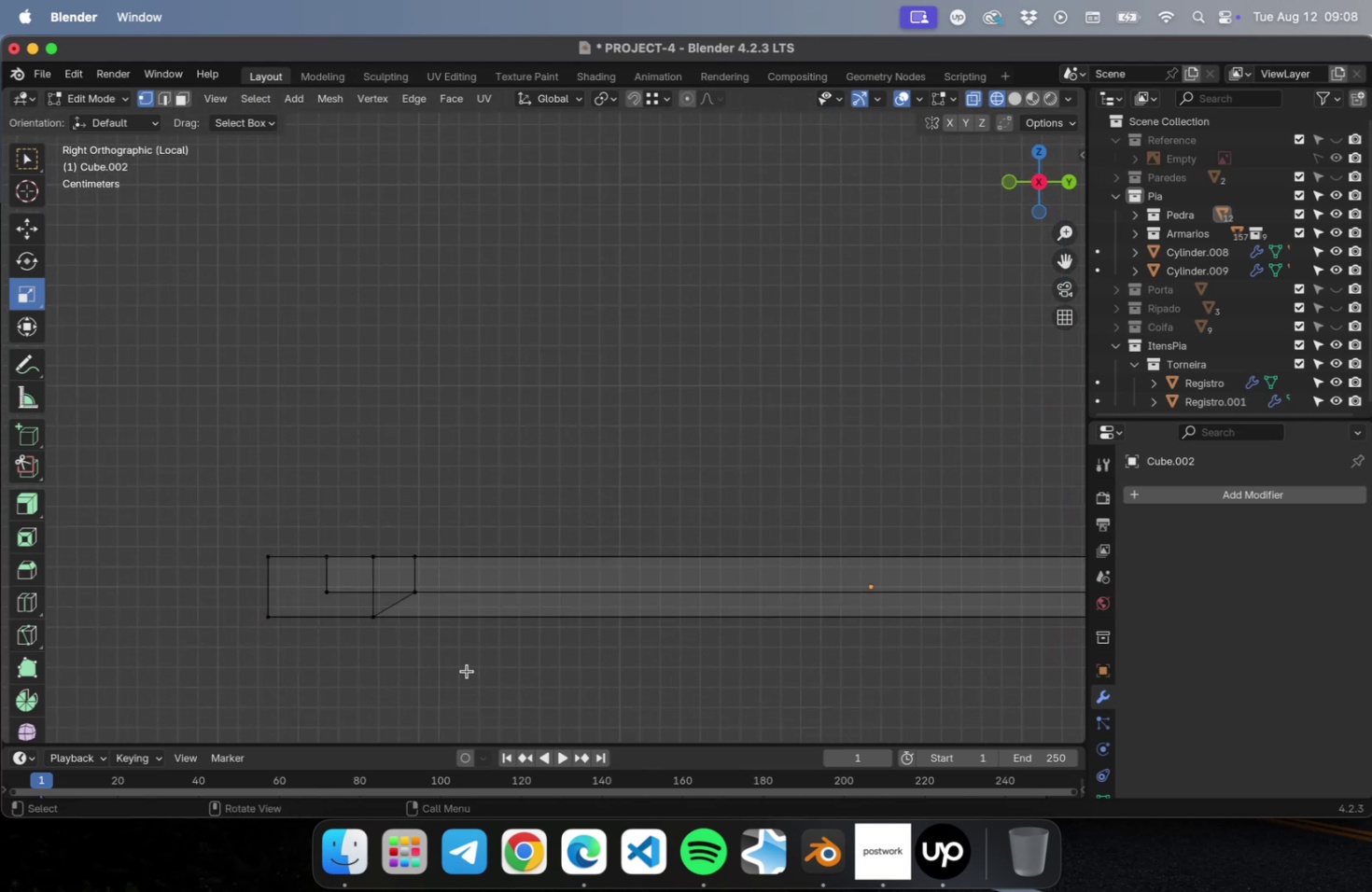 
left_click_drag(start_coordinate=[467, 668], to_coordinate=[360, 518])
 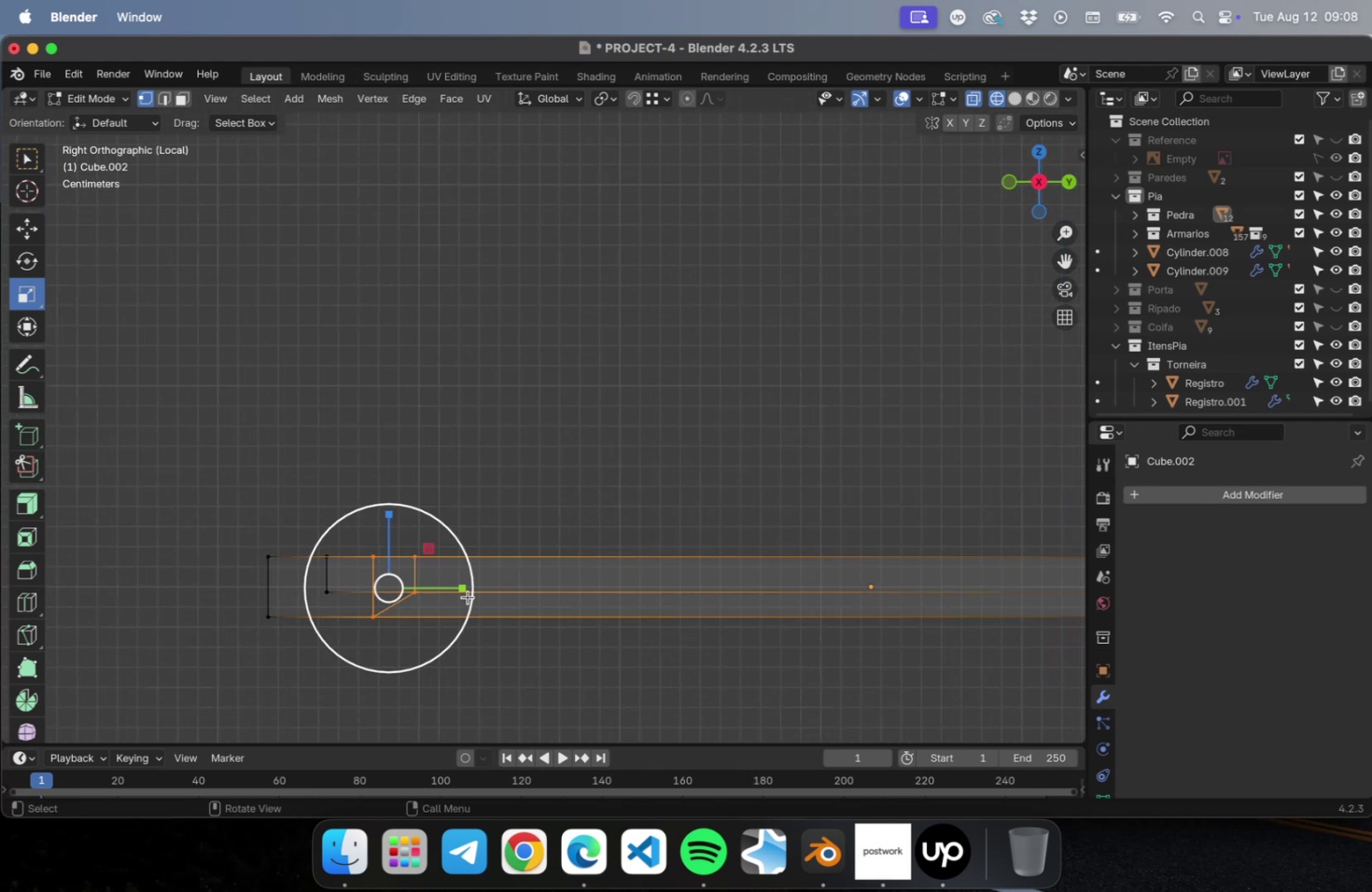 
left_click_drag(start_coordinate=[461, 589], to_coordinate=[390, 587])
 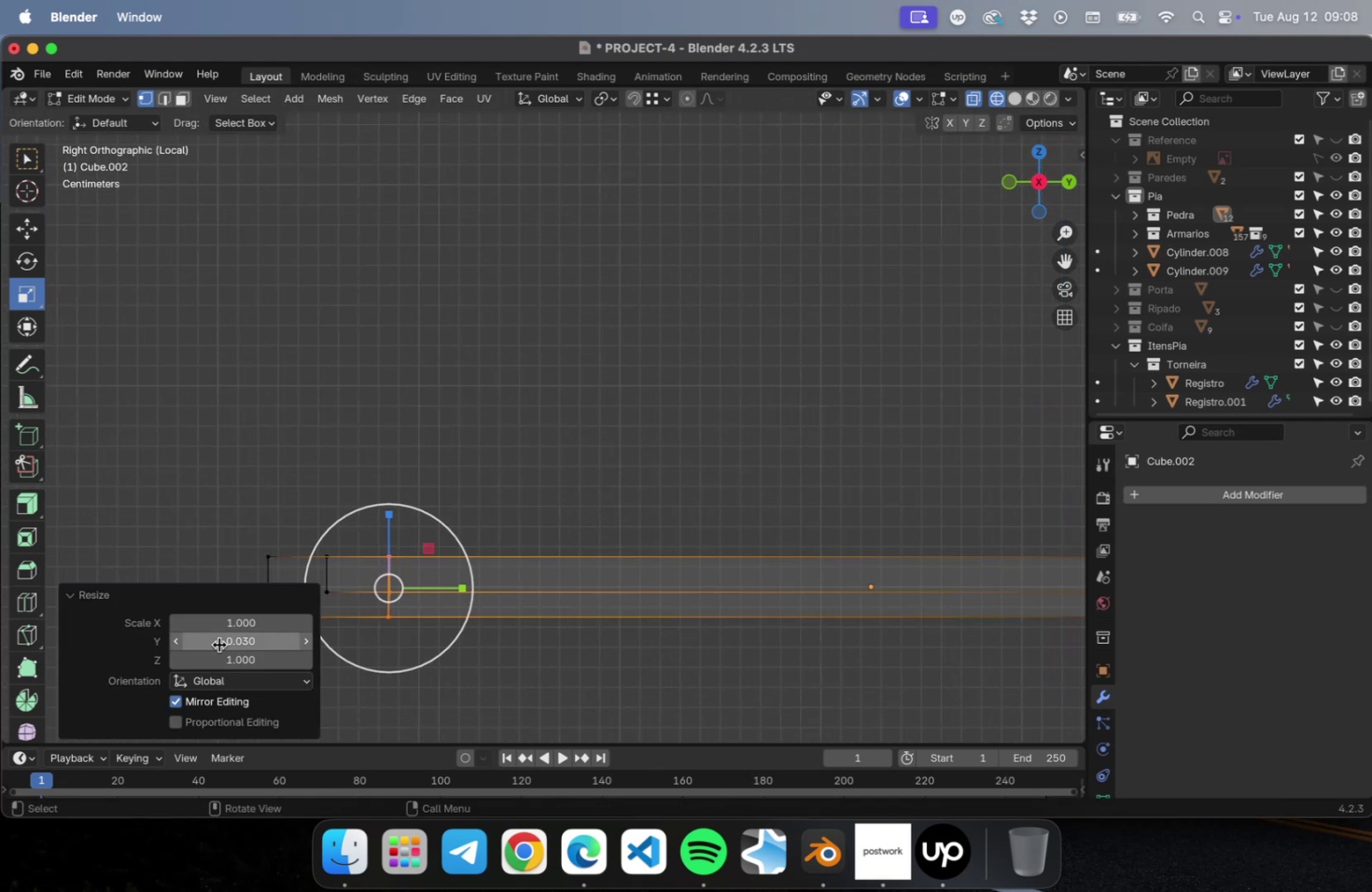 
left_click([219, 644])
 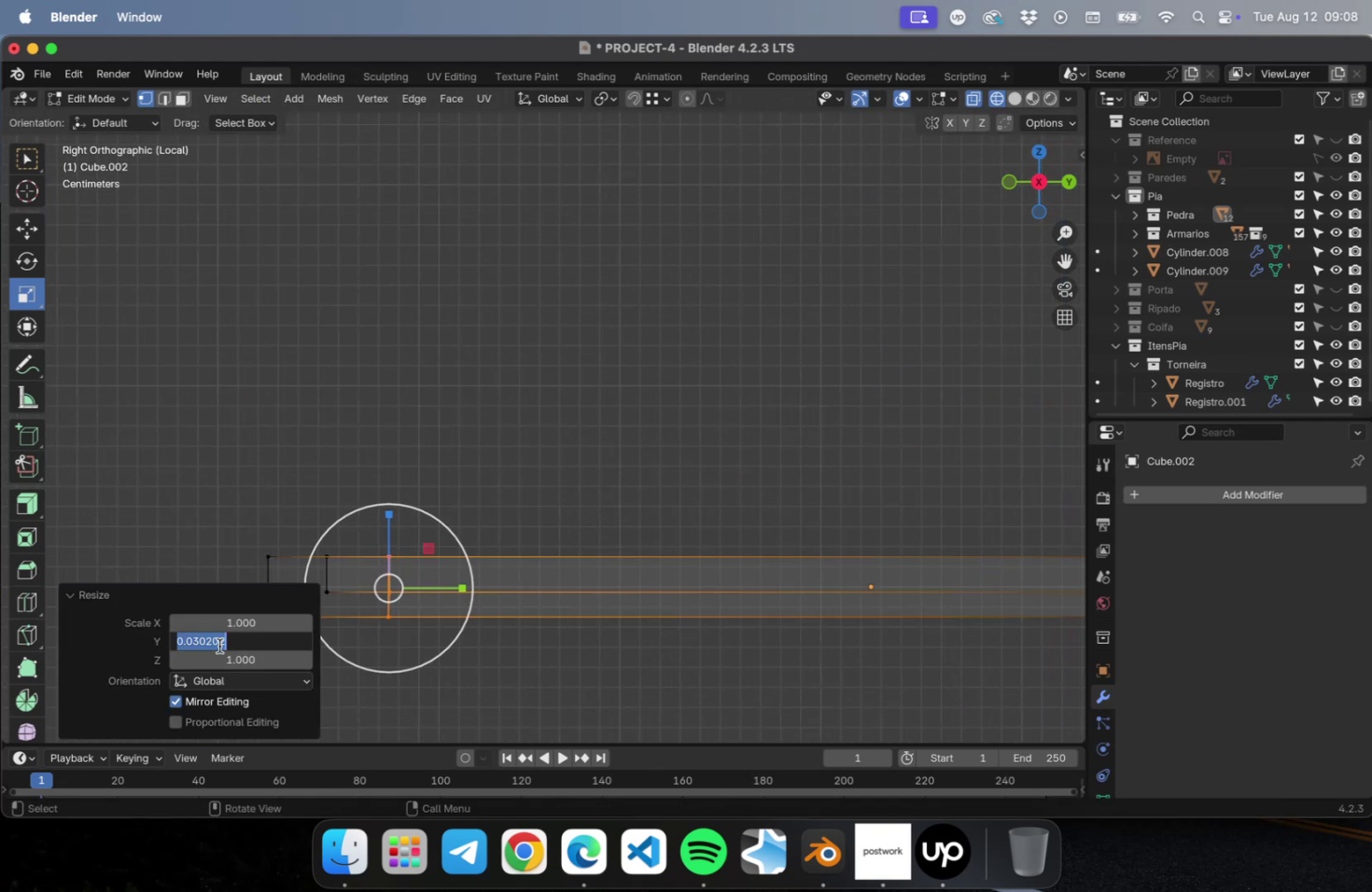 
key(0)
 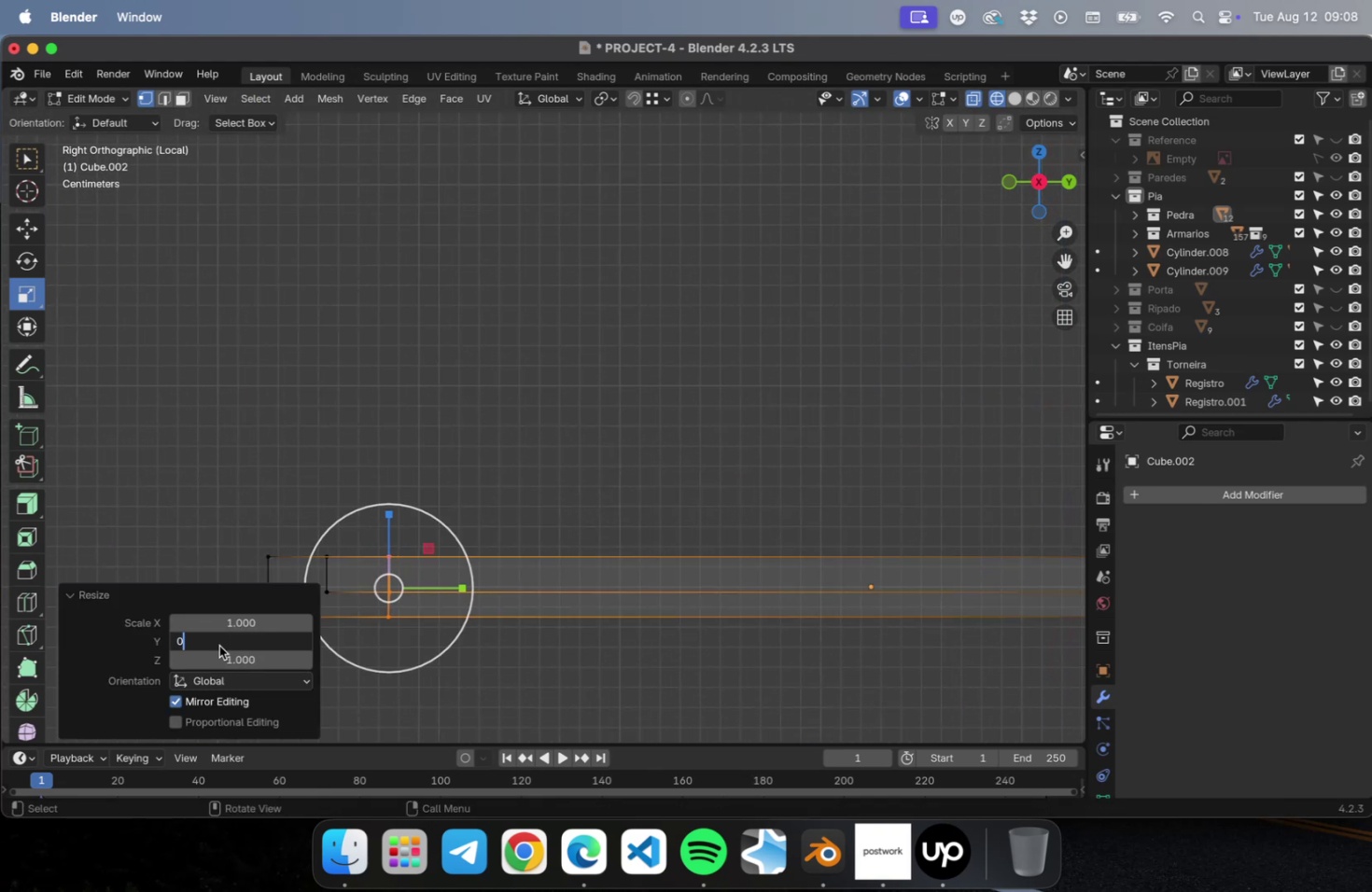 
key(Enter)
 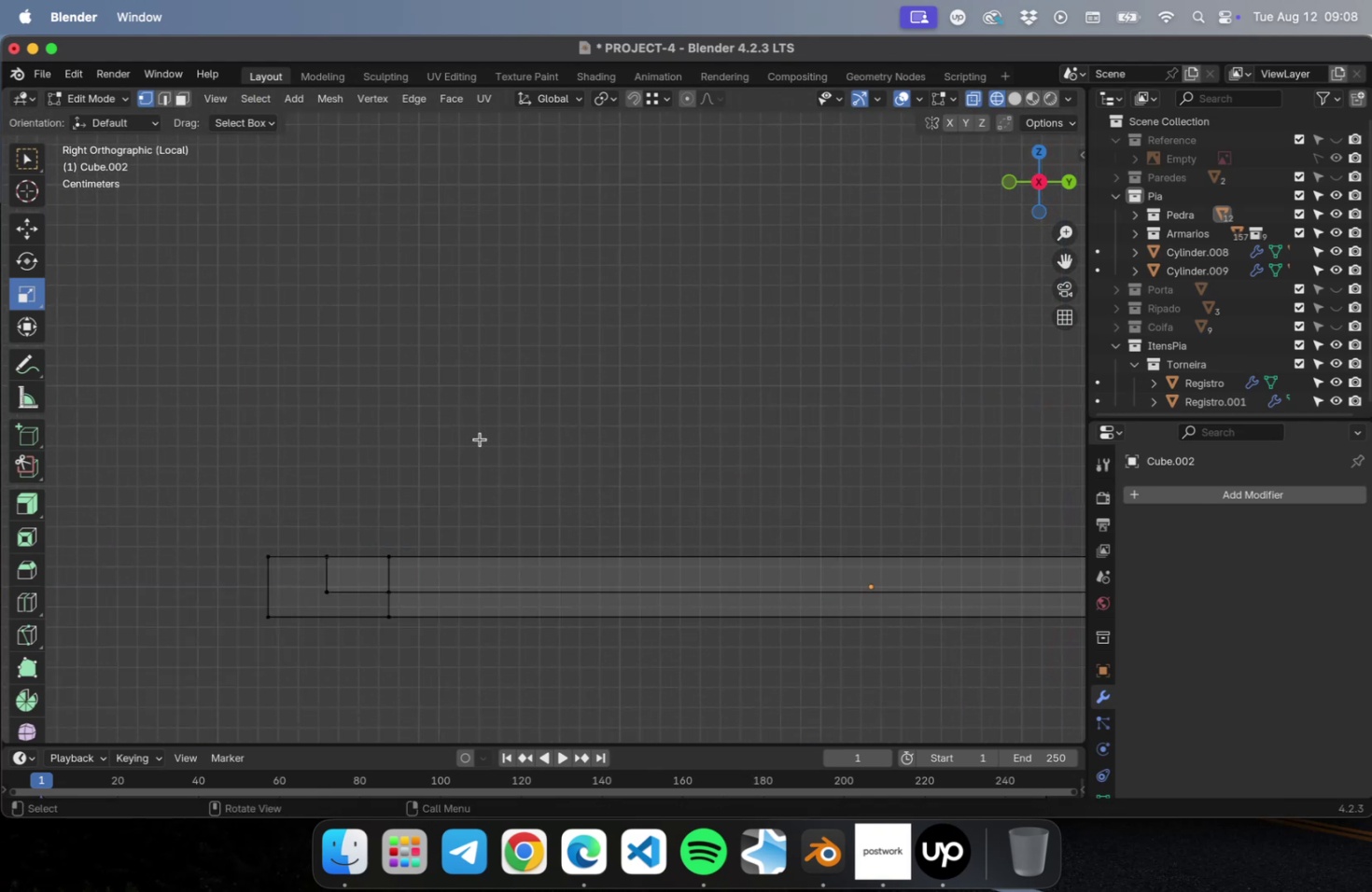 
key(Meta+CommandLeft)
 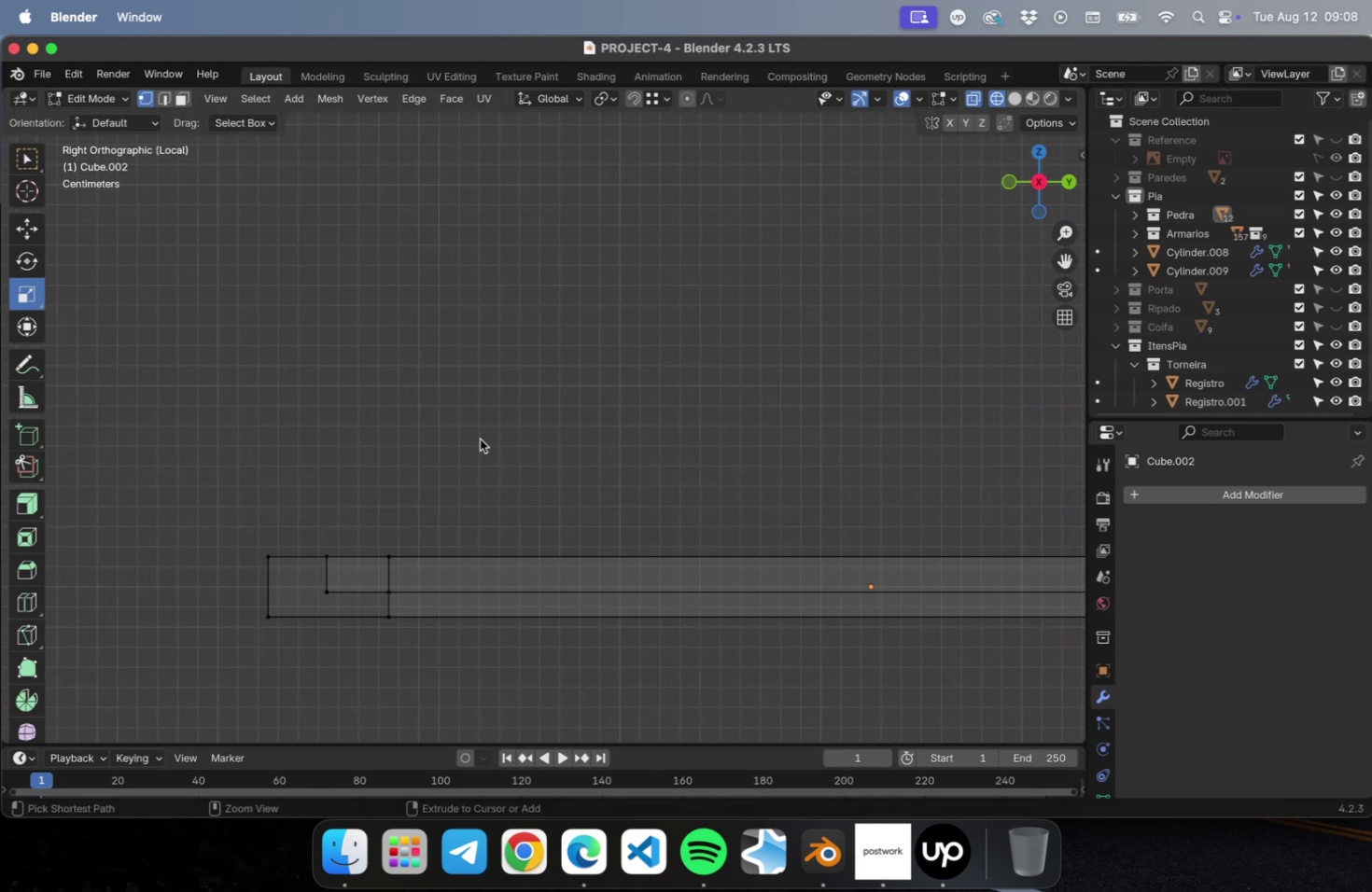 
key(Meta+S)
 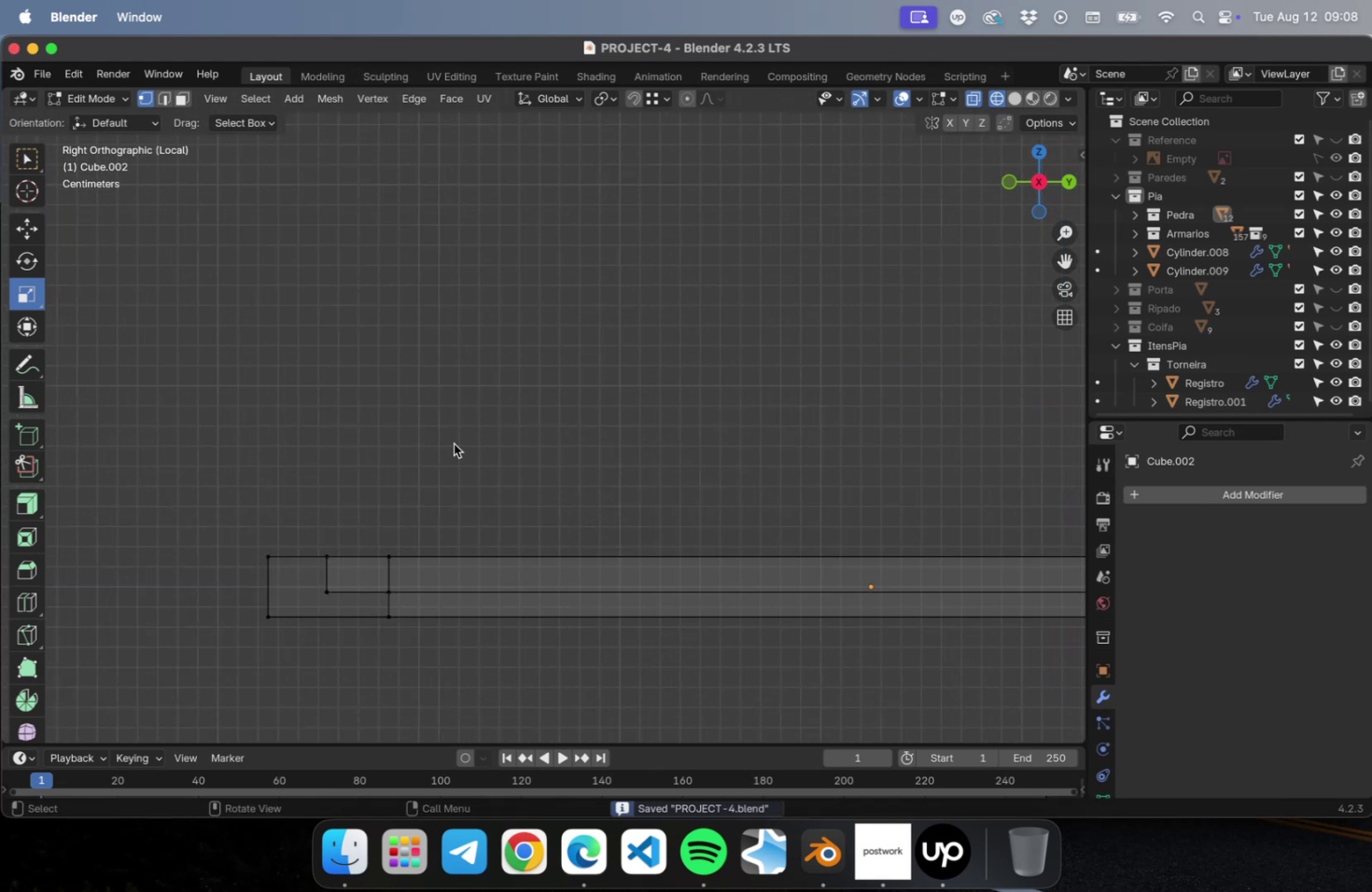 
key(Tab)
 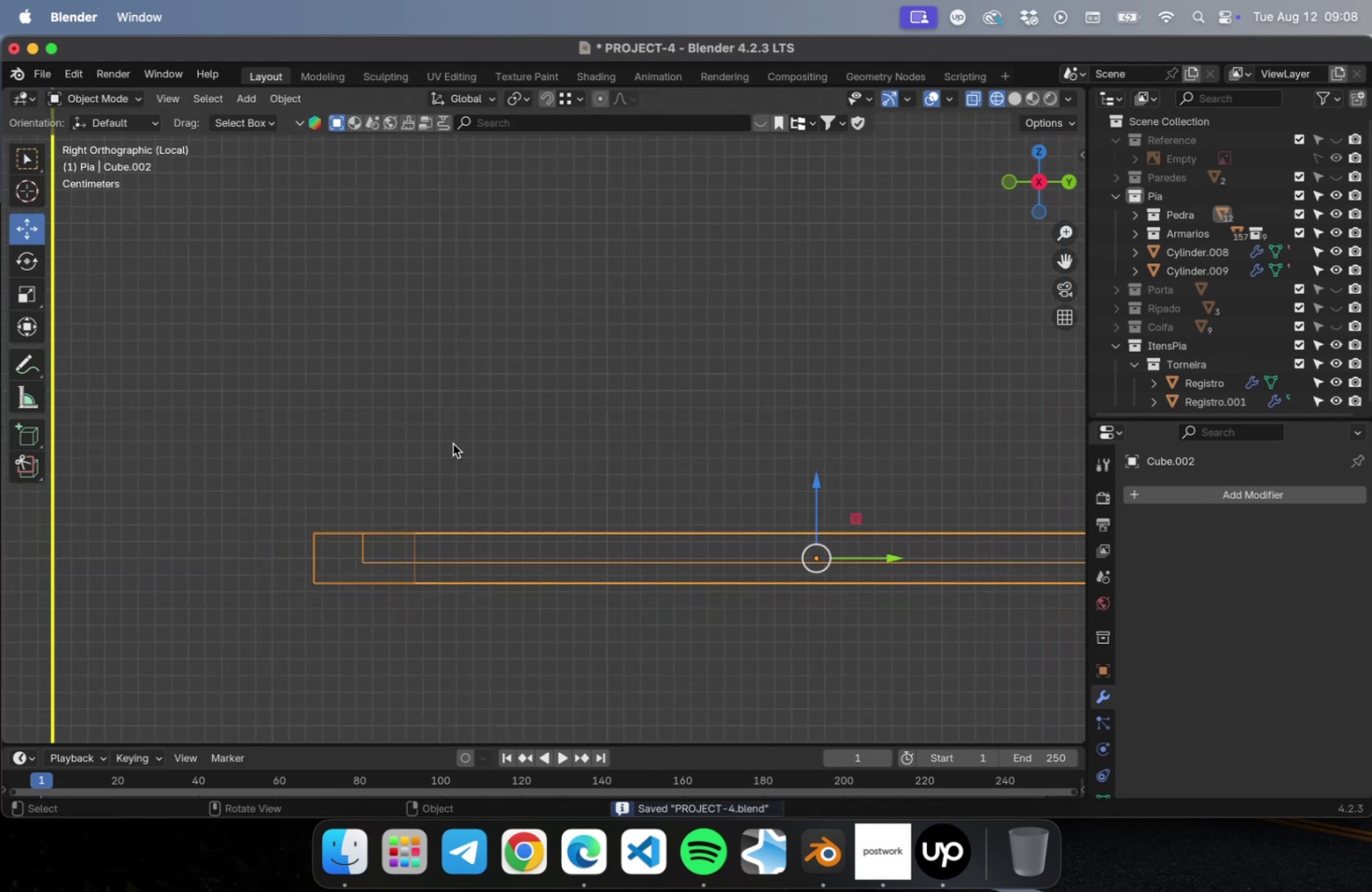 
scroll: coordinate [453, 443], scroll_direction: down, amount: 5.0
 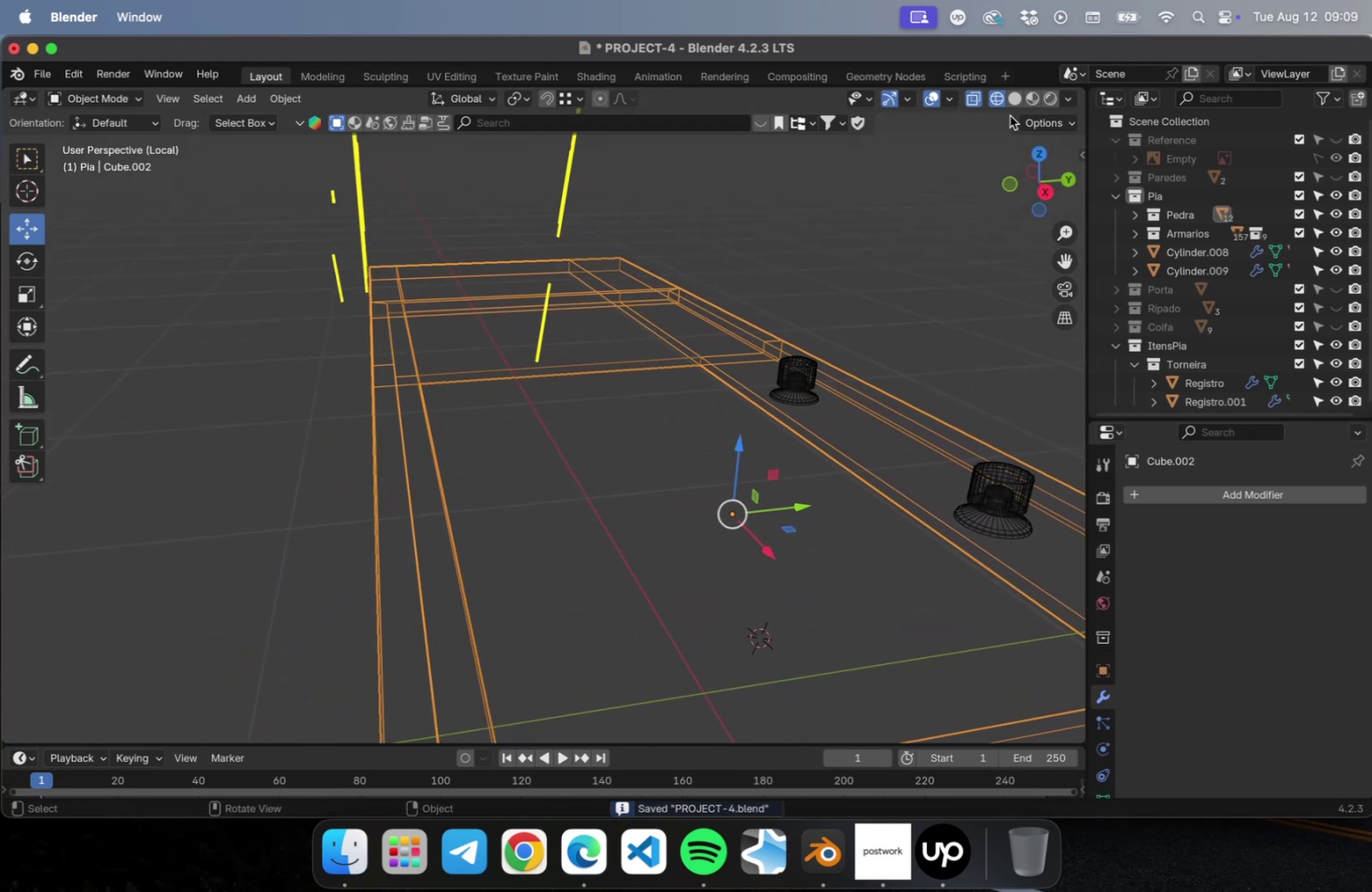 
left_click([1010, 105])
 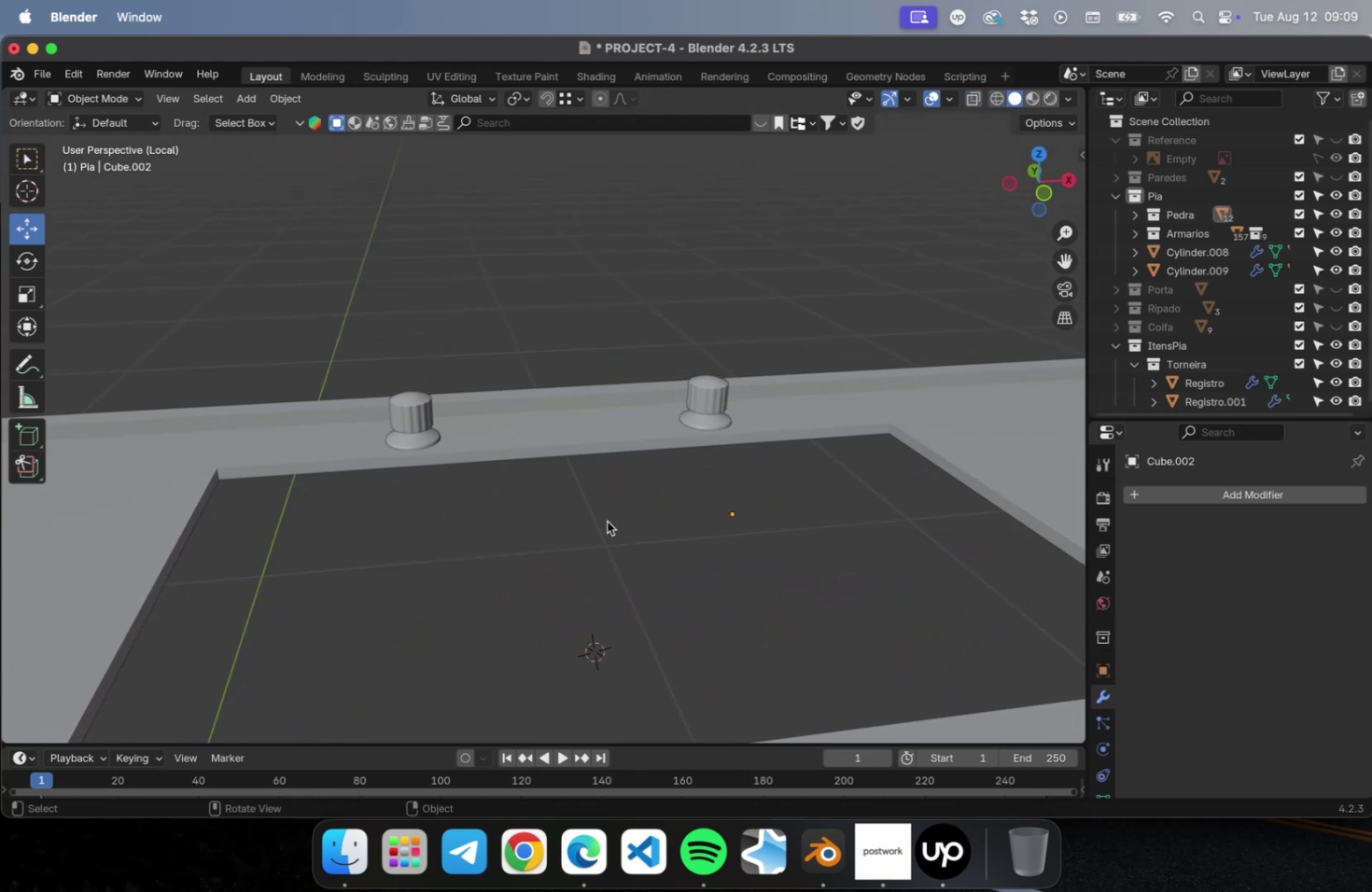 
wait(5.38)
 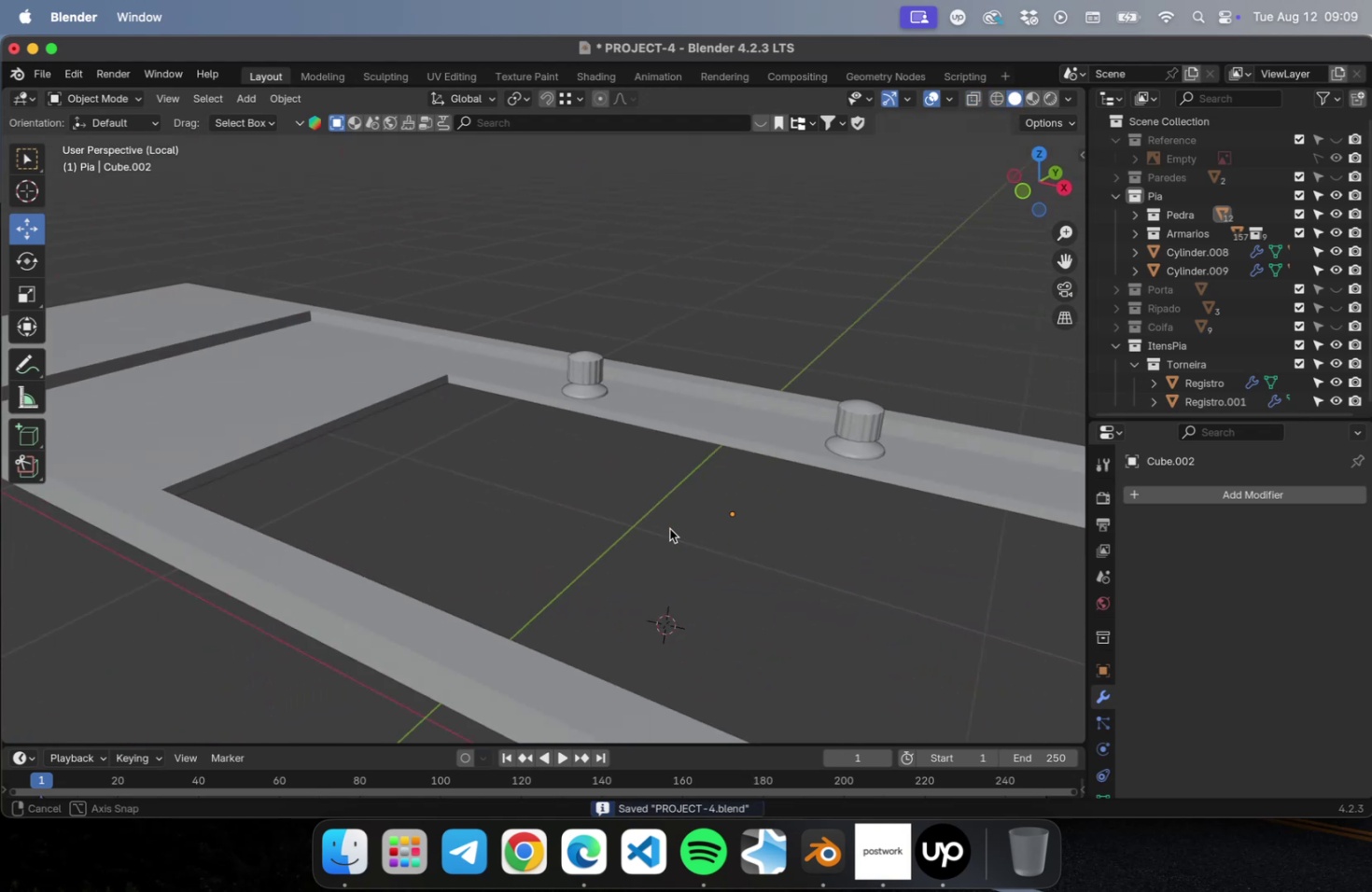 
key(Meta+CommandLeft)
 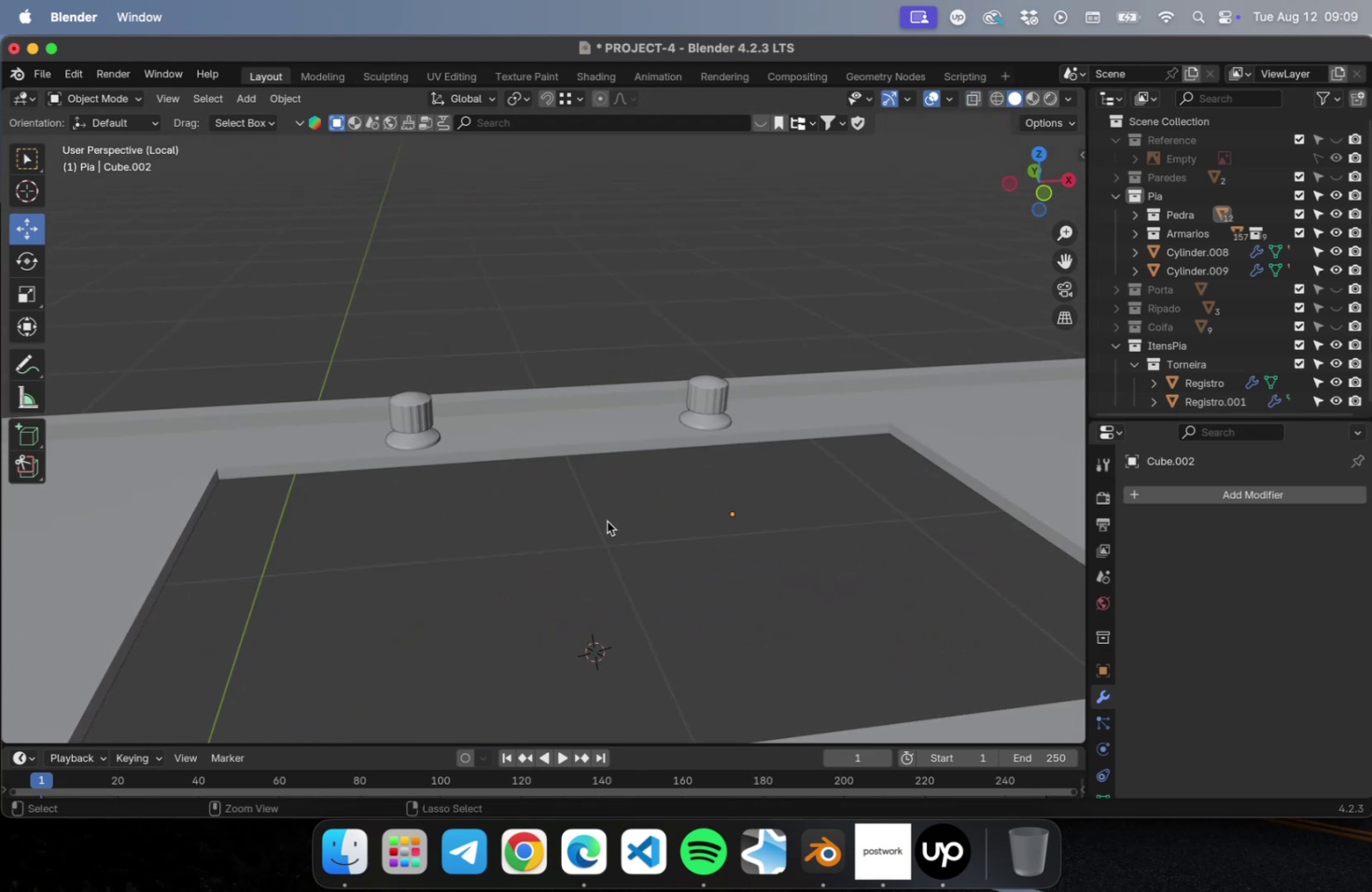 
key(Meta+S)
 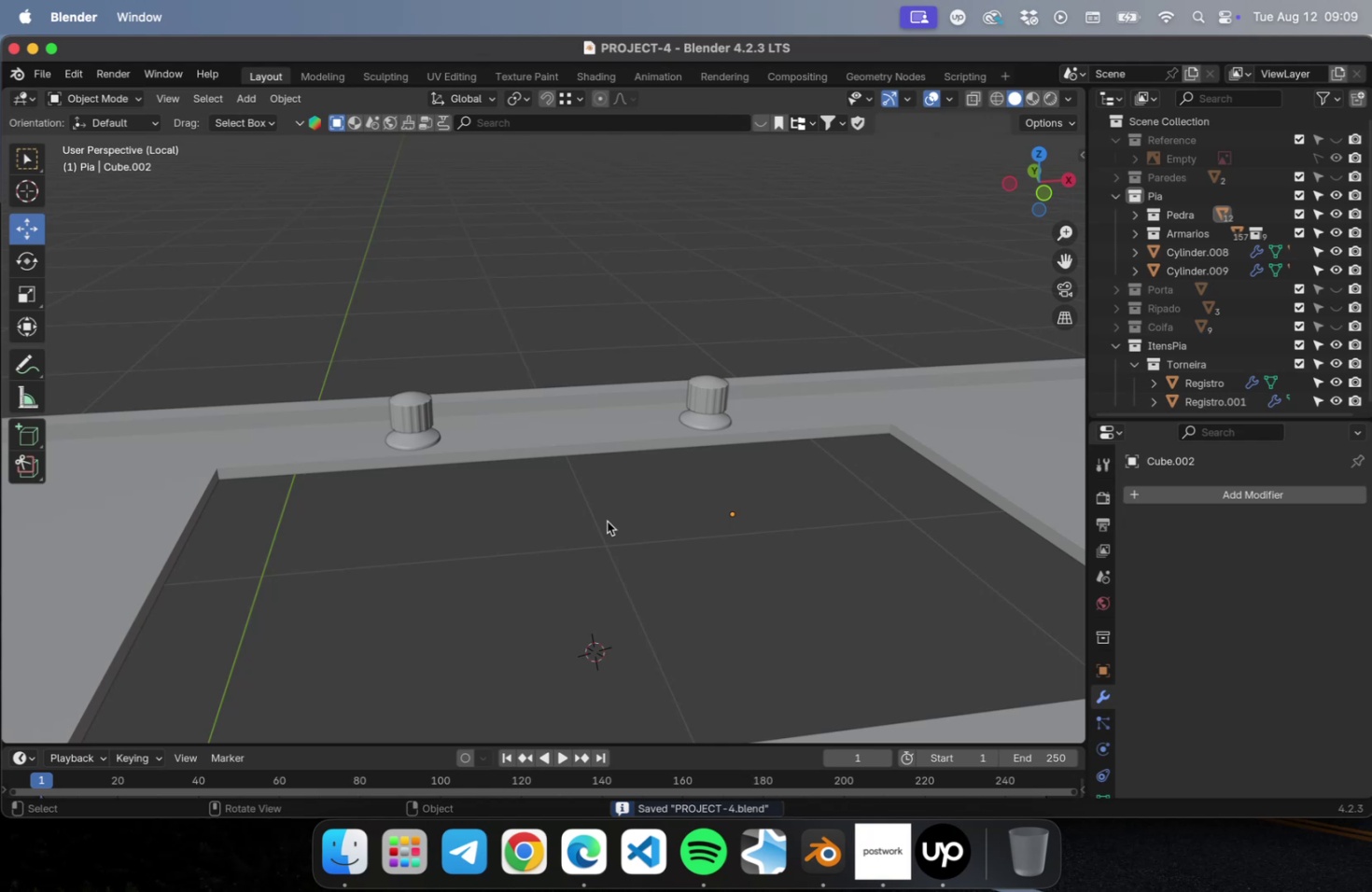 
wait(8.19)
 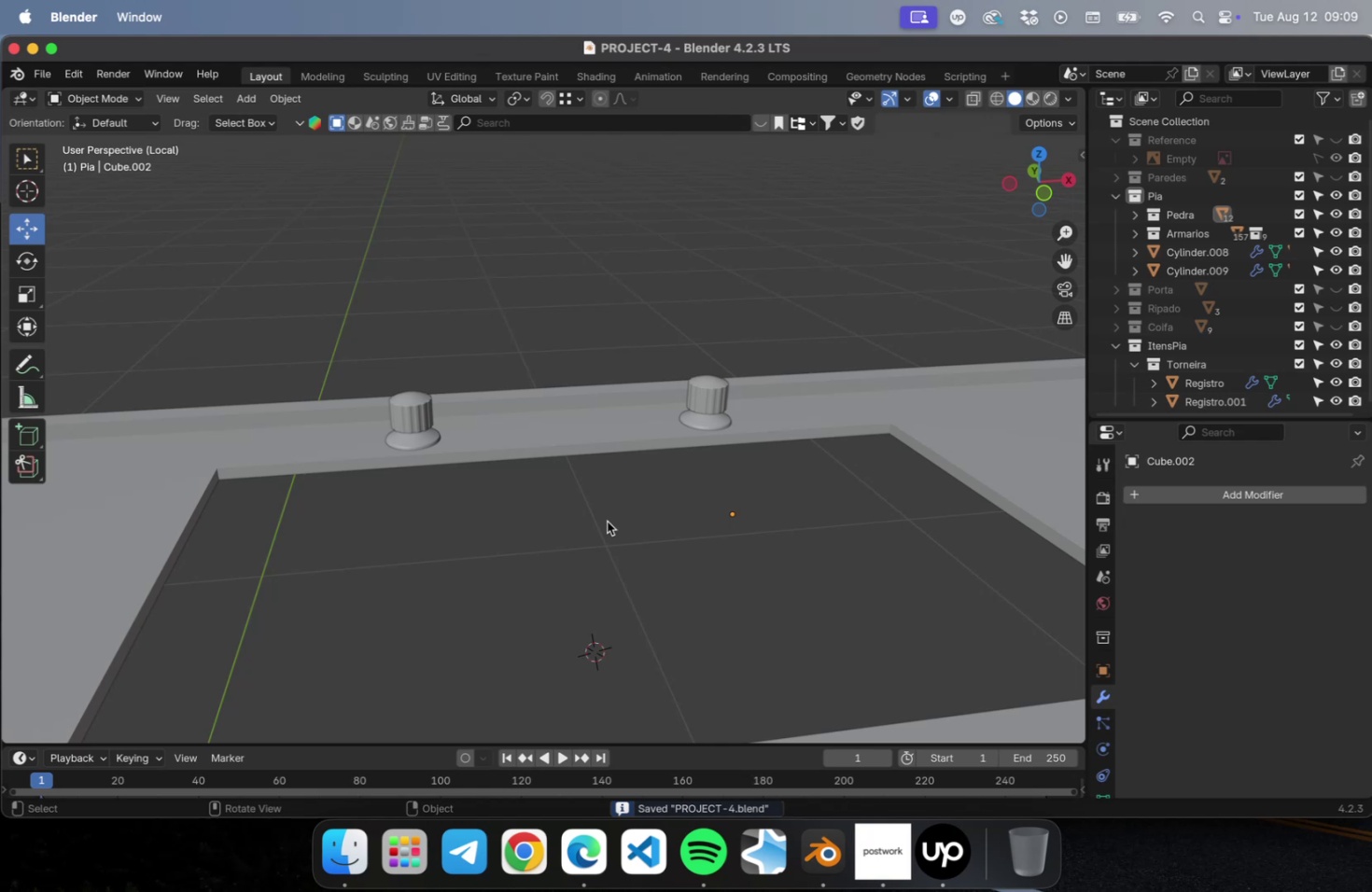 
hold_key(key=ShiftLeft, duration=0.5)
 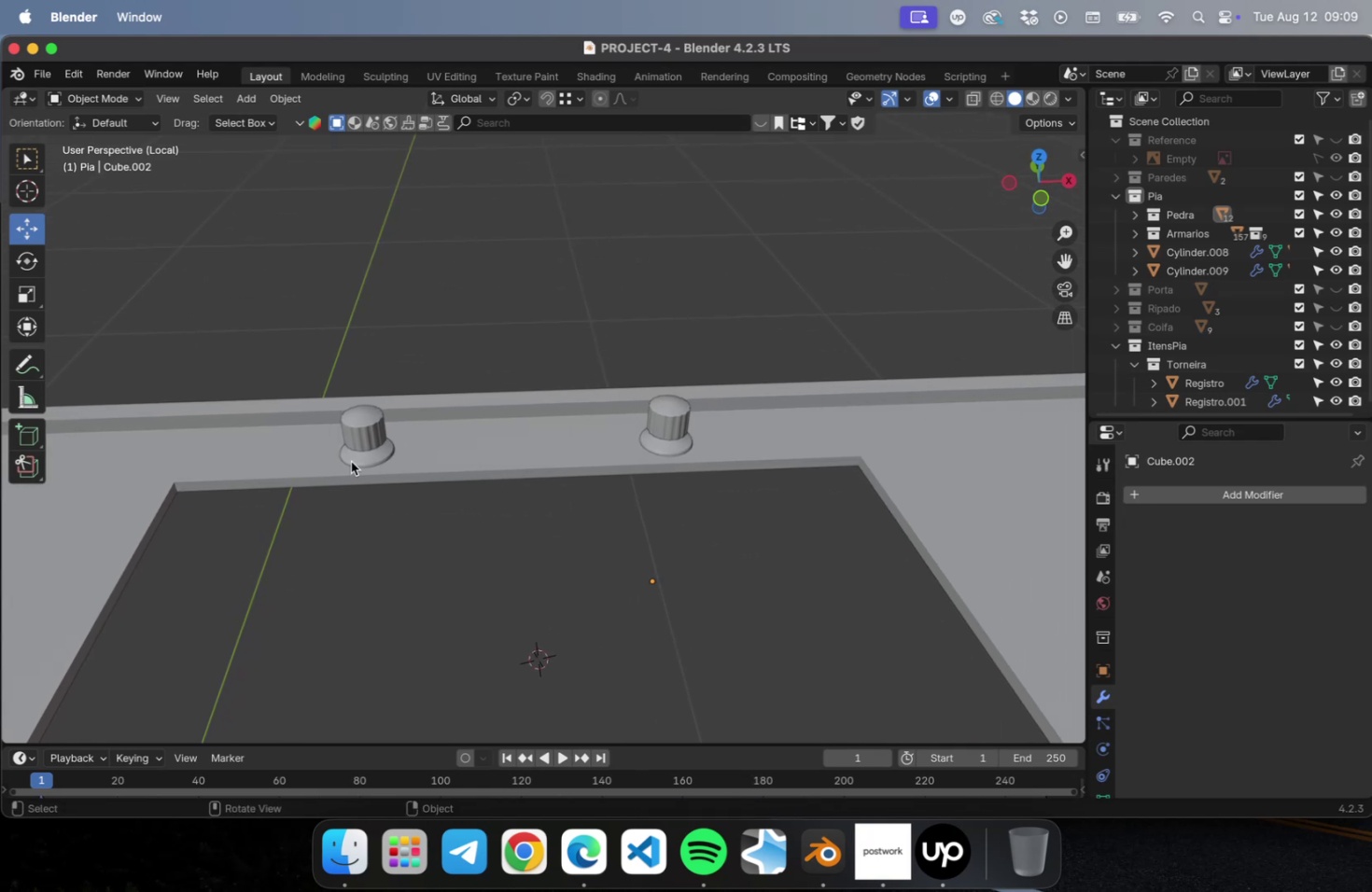 
left_click([357, 437])
 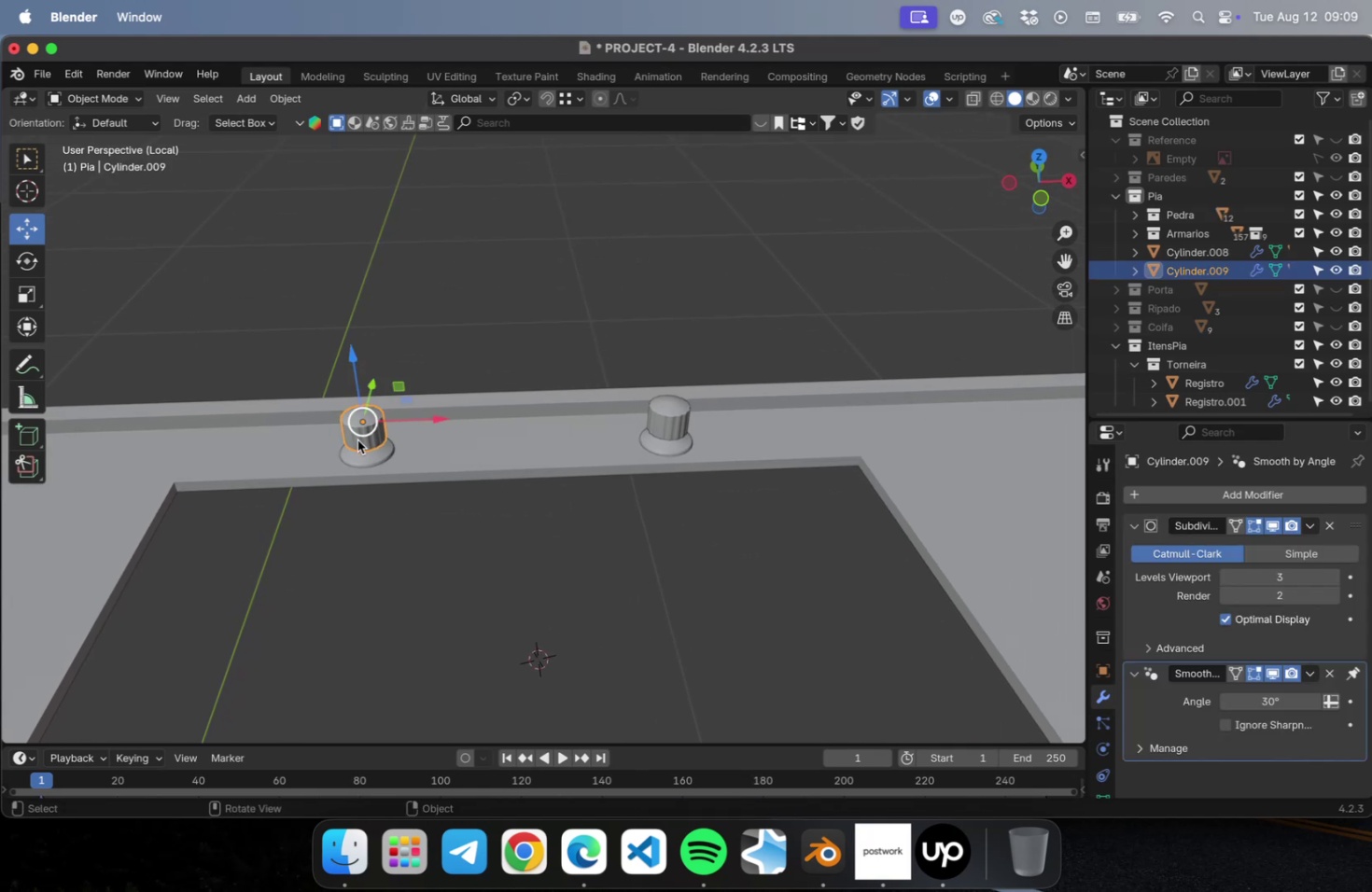 
hold_key(key=ShiftLeft, duration=0.94)
left_click([360, 450])
 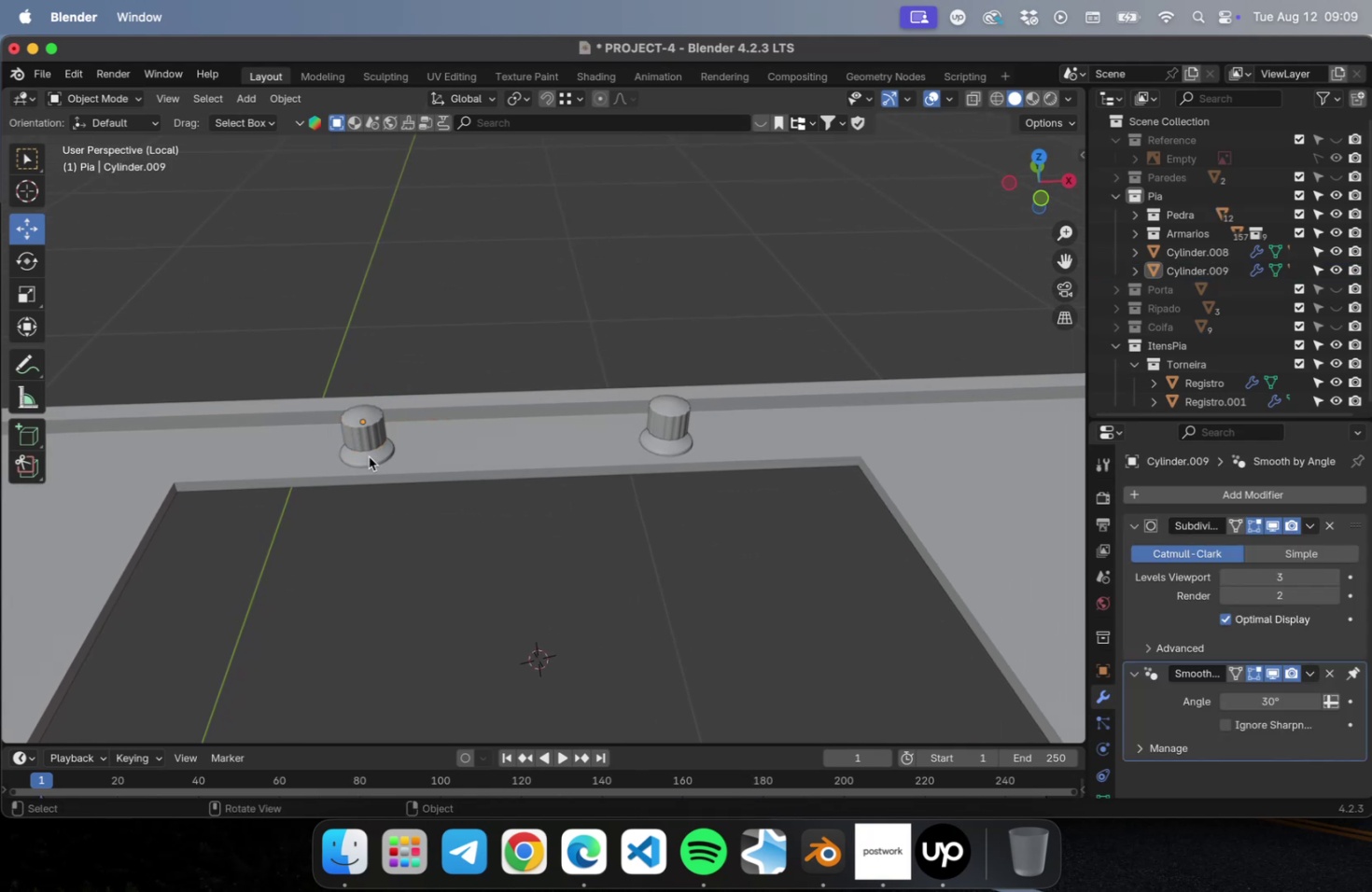 
left_click([369, 456])
 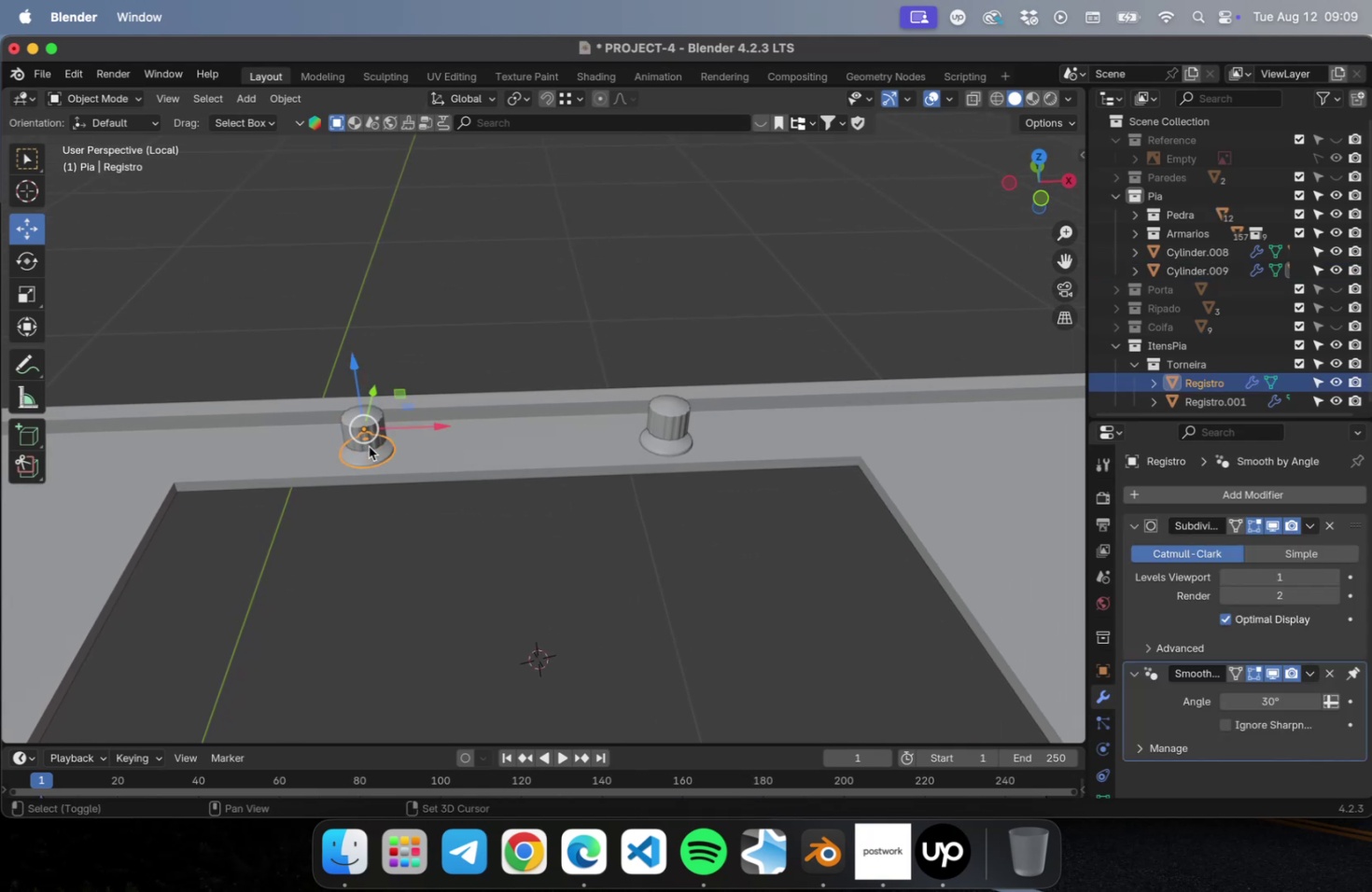 
hold_key(key=ShiftLeft, duration=2.56)
double_click([366, 428])
 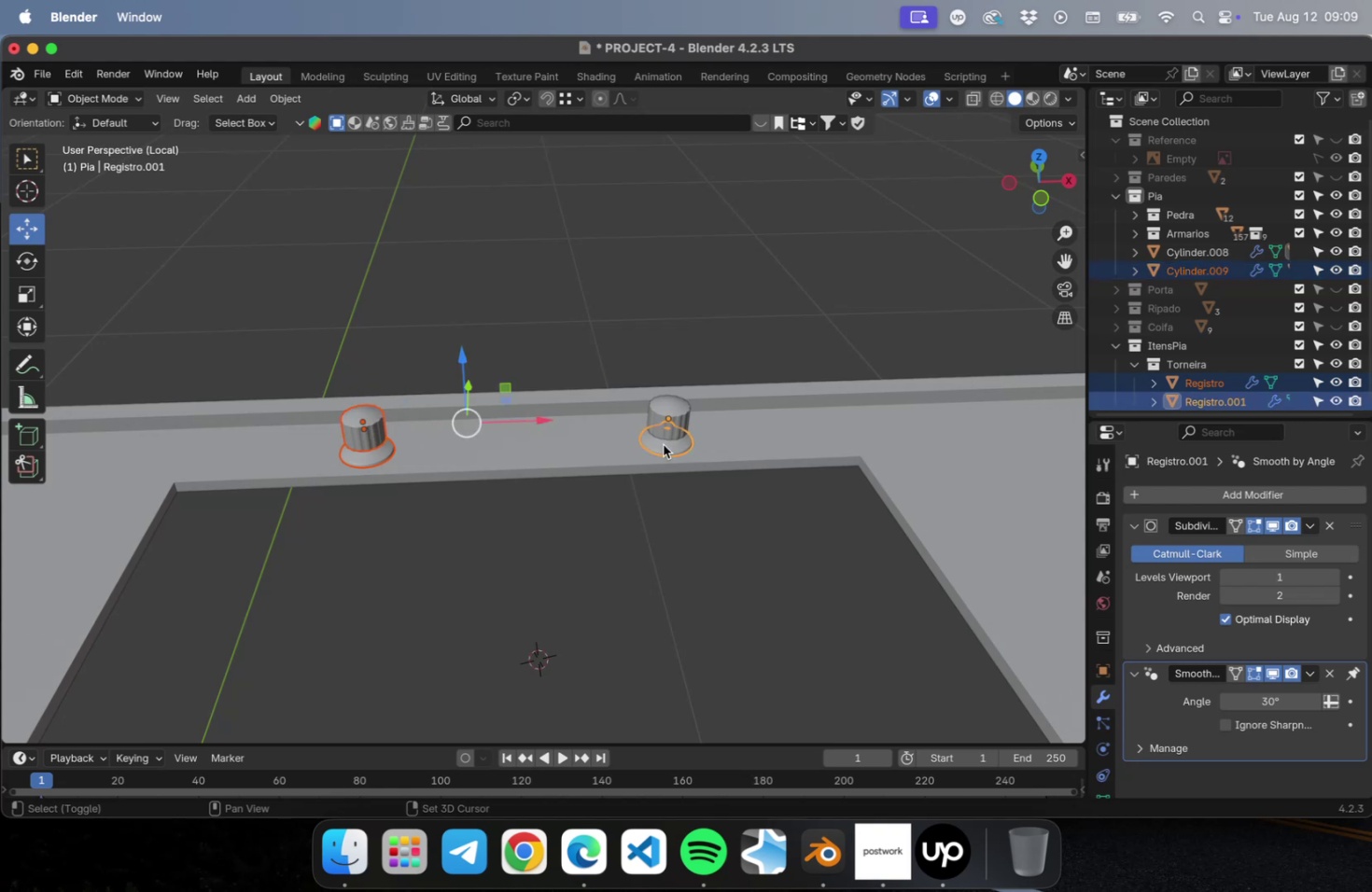 
double_click([665, 424])
 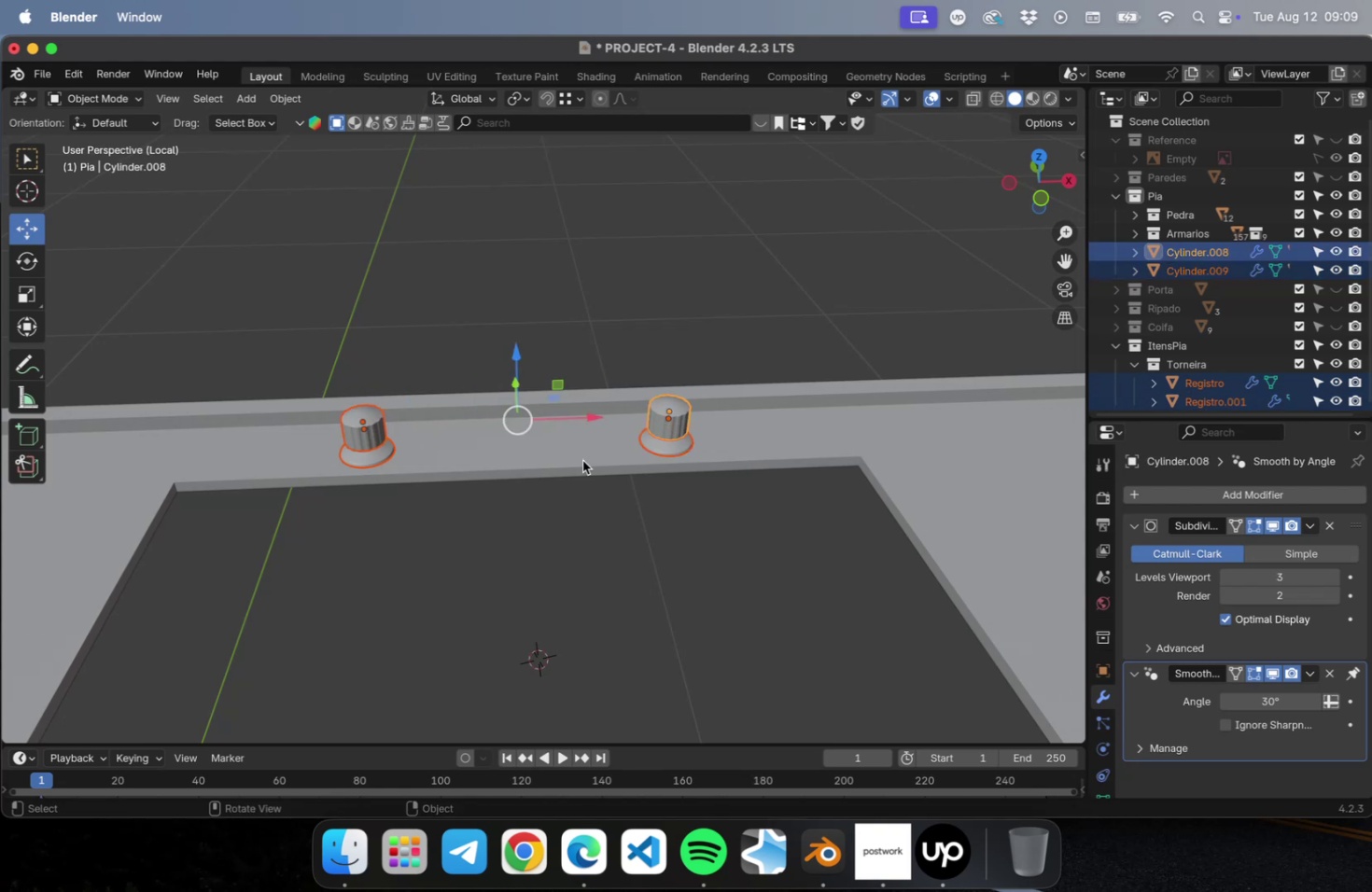 
key(NumpadDivide)
 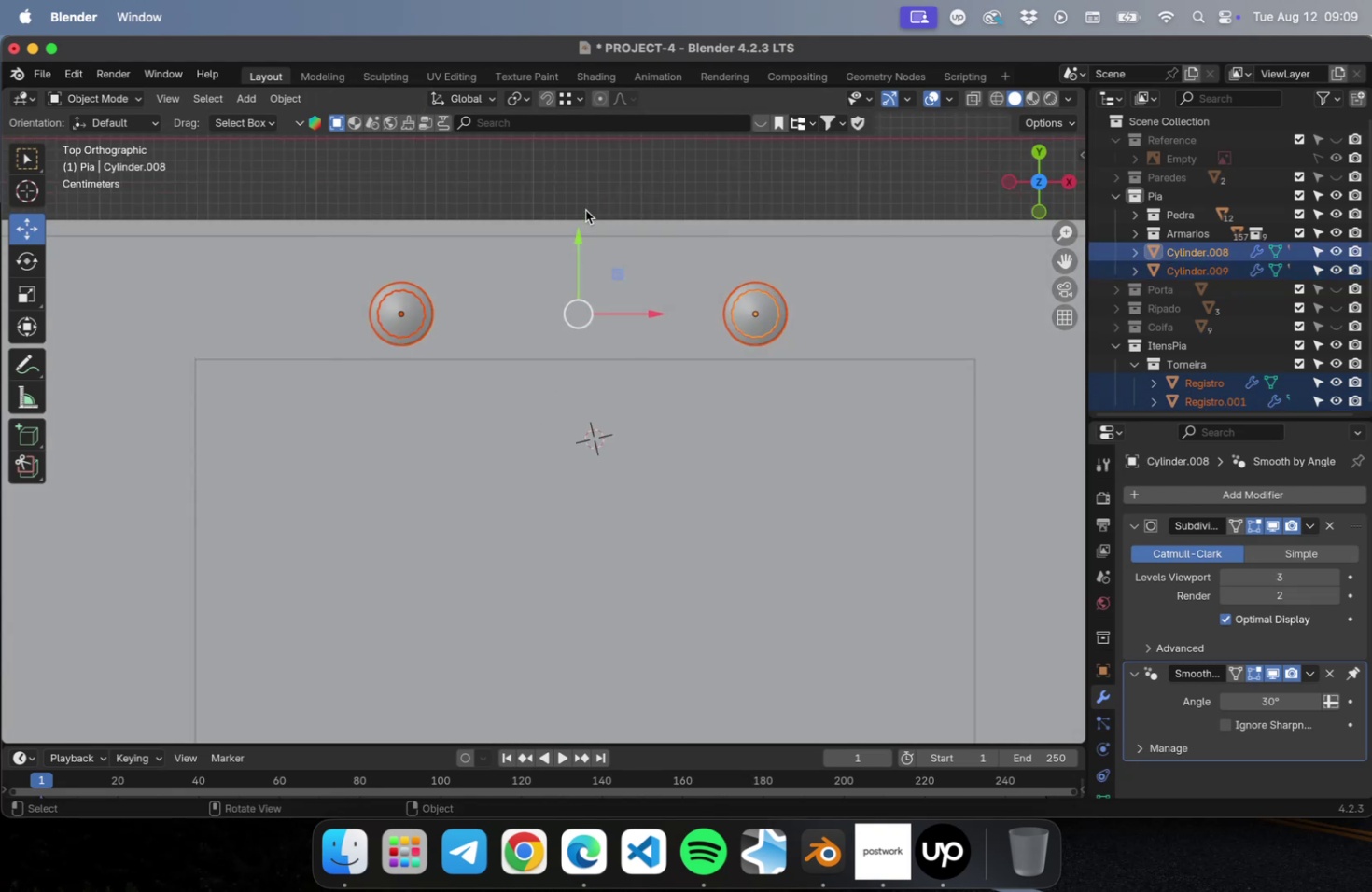 
left_click_drag(start_coordinate=[577, 234], to_coordinate=[576, 216])
 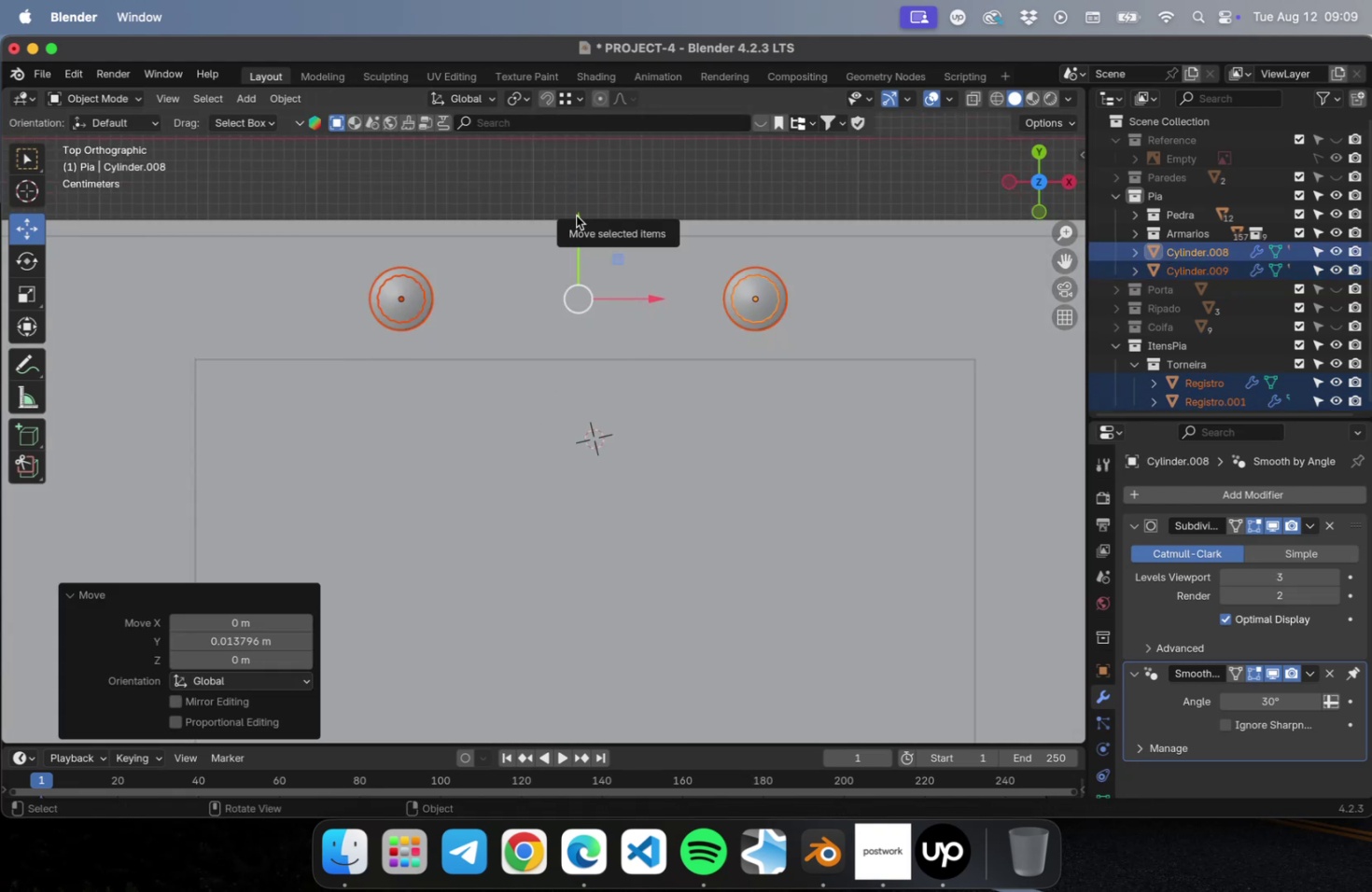 
key(NumpadDivide)
 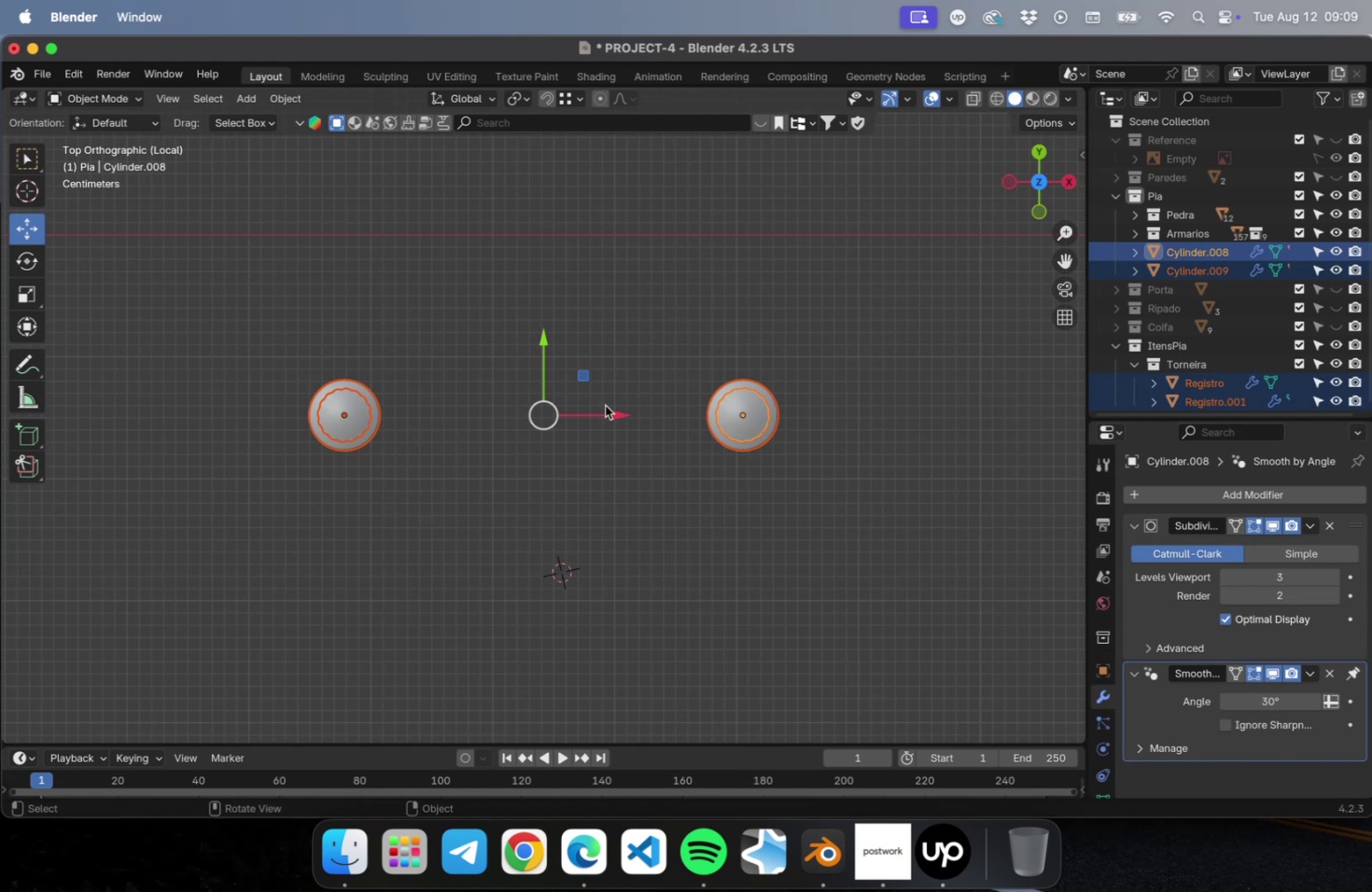 
left_click([603, 497])
 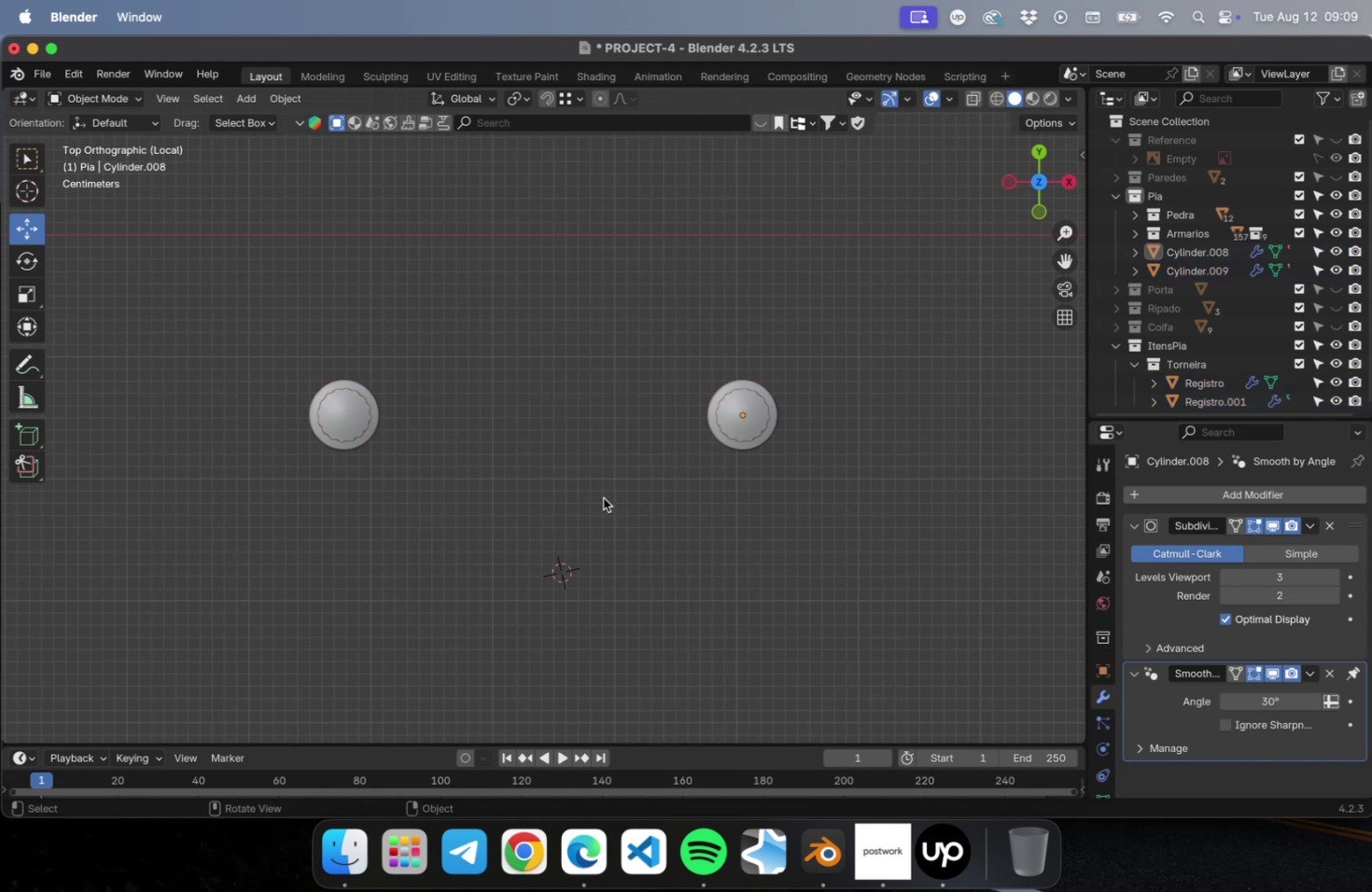 
key(Meta+CommandLeft)
 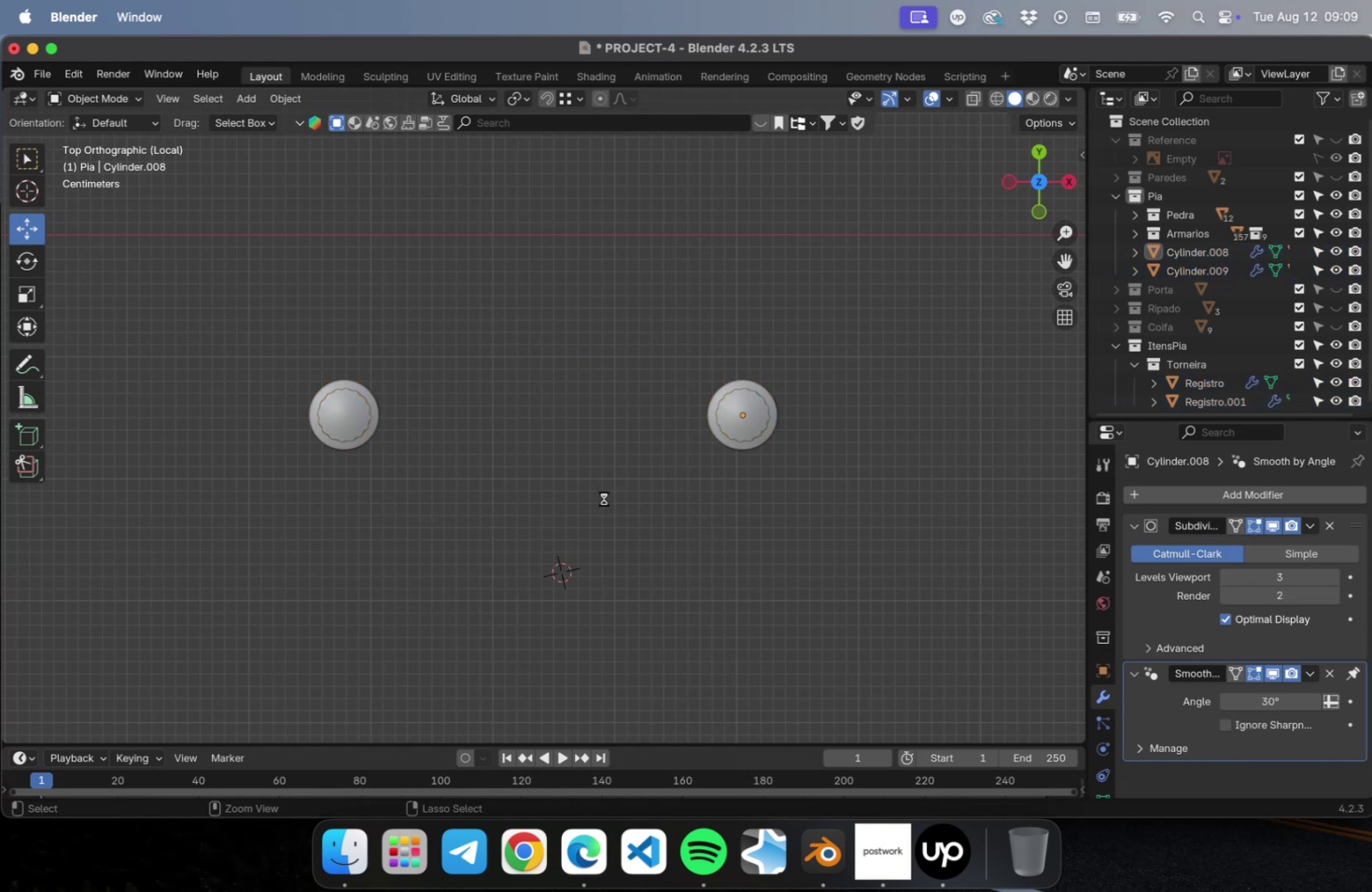 
key(Meta+S)
 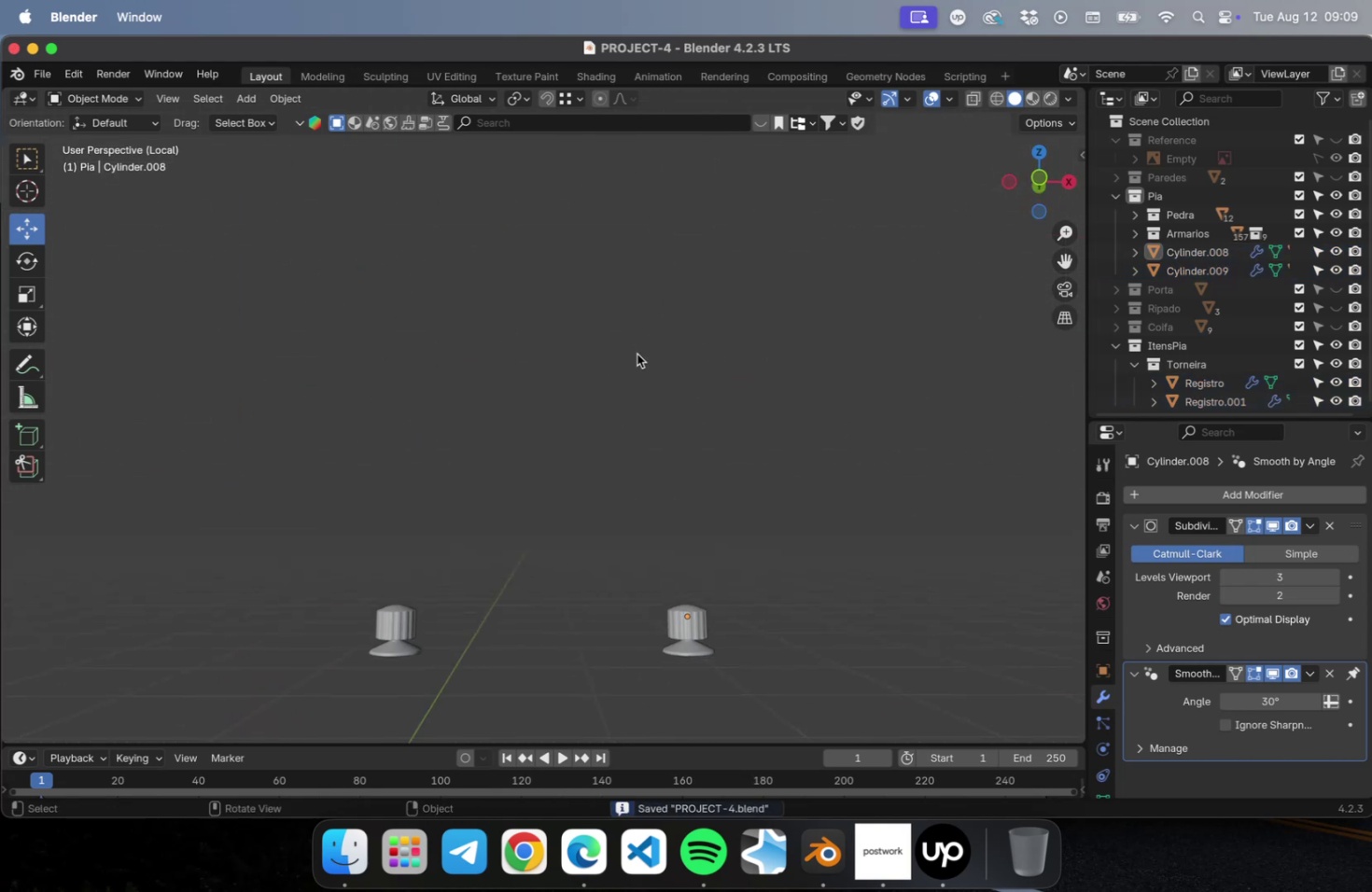 
hold_key(key=ShiftLeft, duration=0.43)
 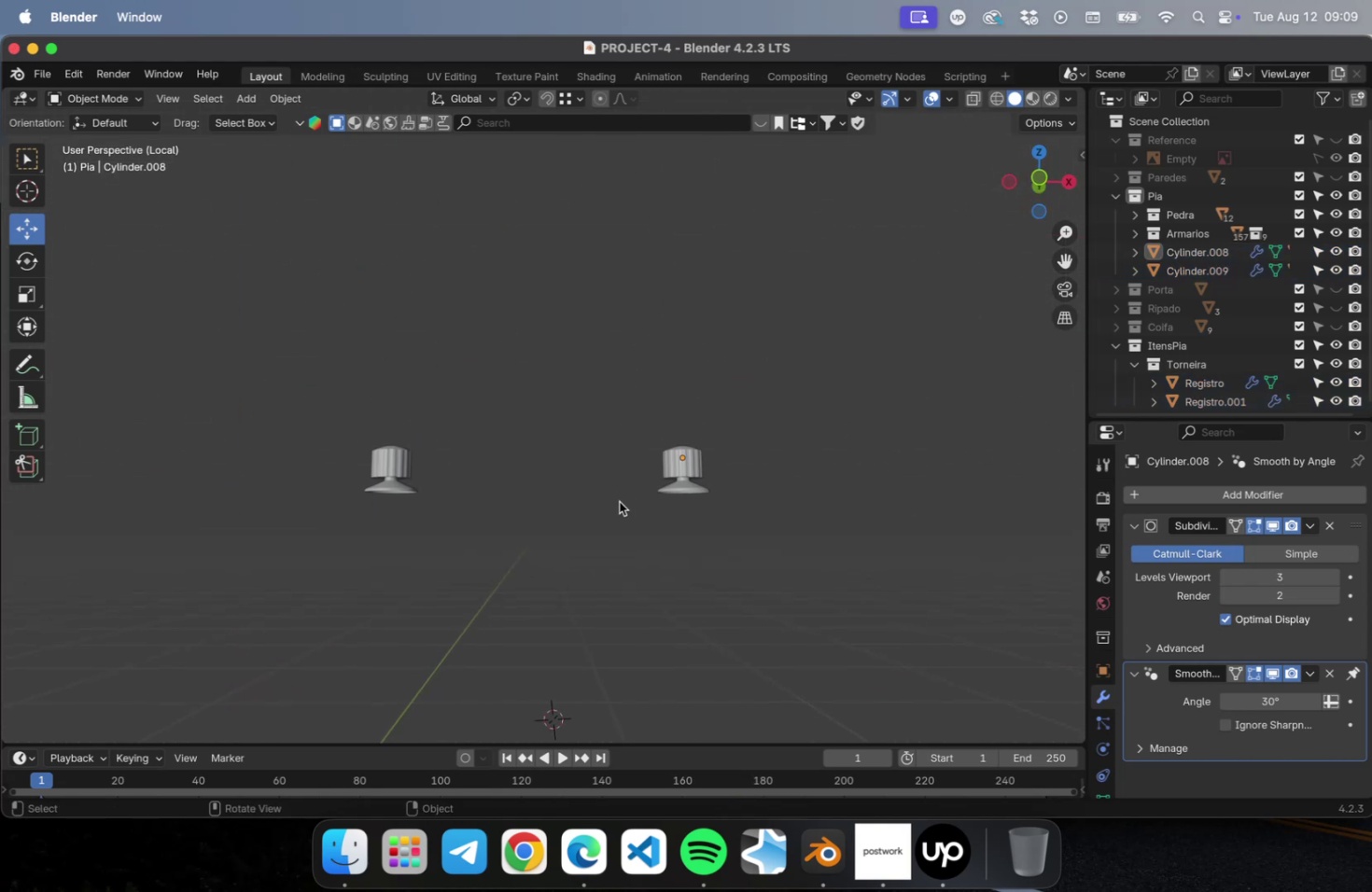 
wait(8.37)
 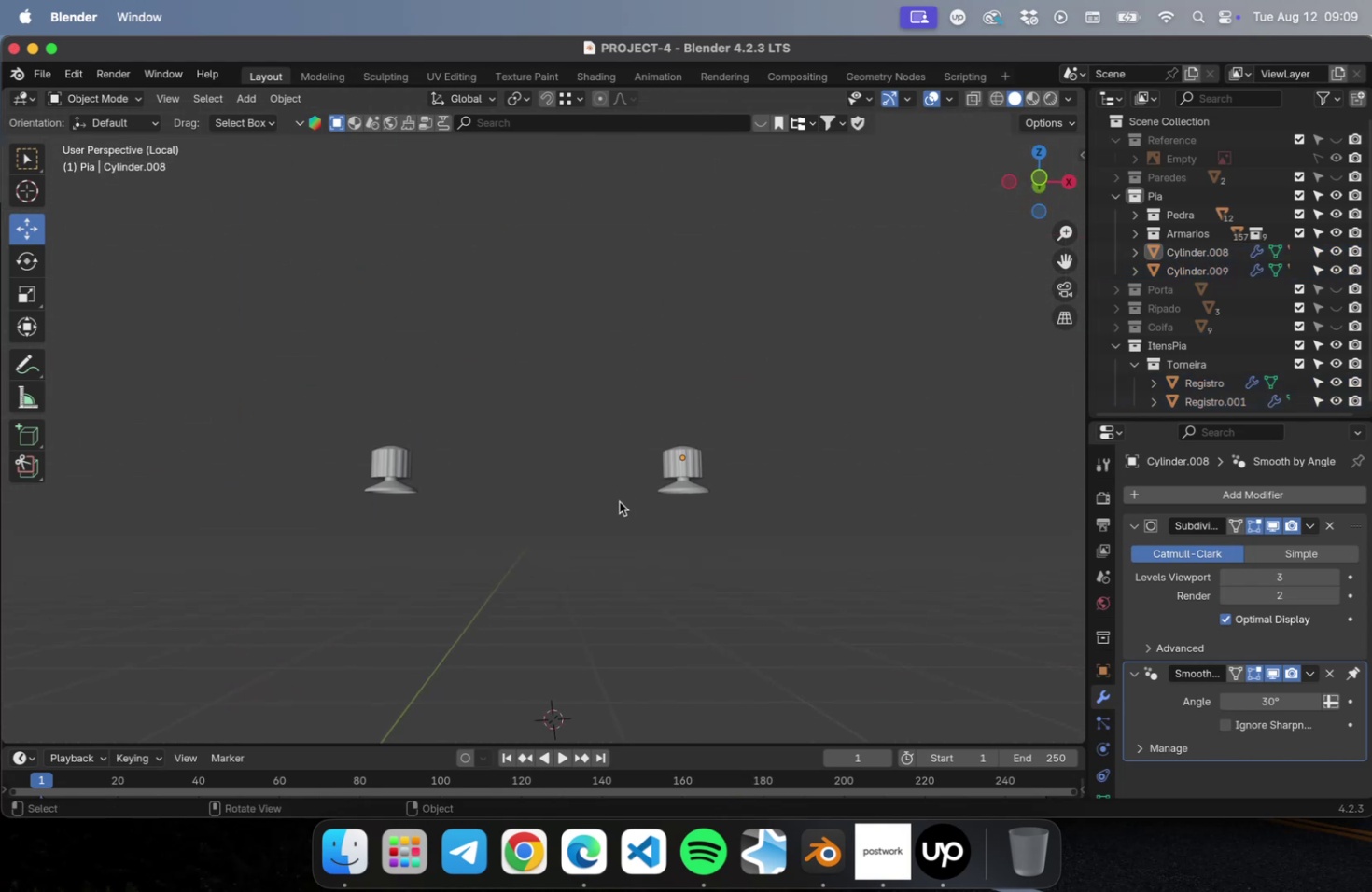 
scroll: coordinate [617, 506], scroll_direction: down, amount: 30.0
 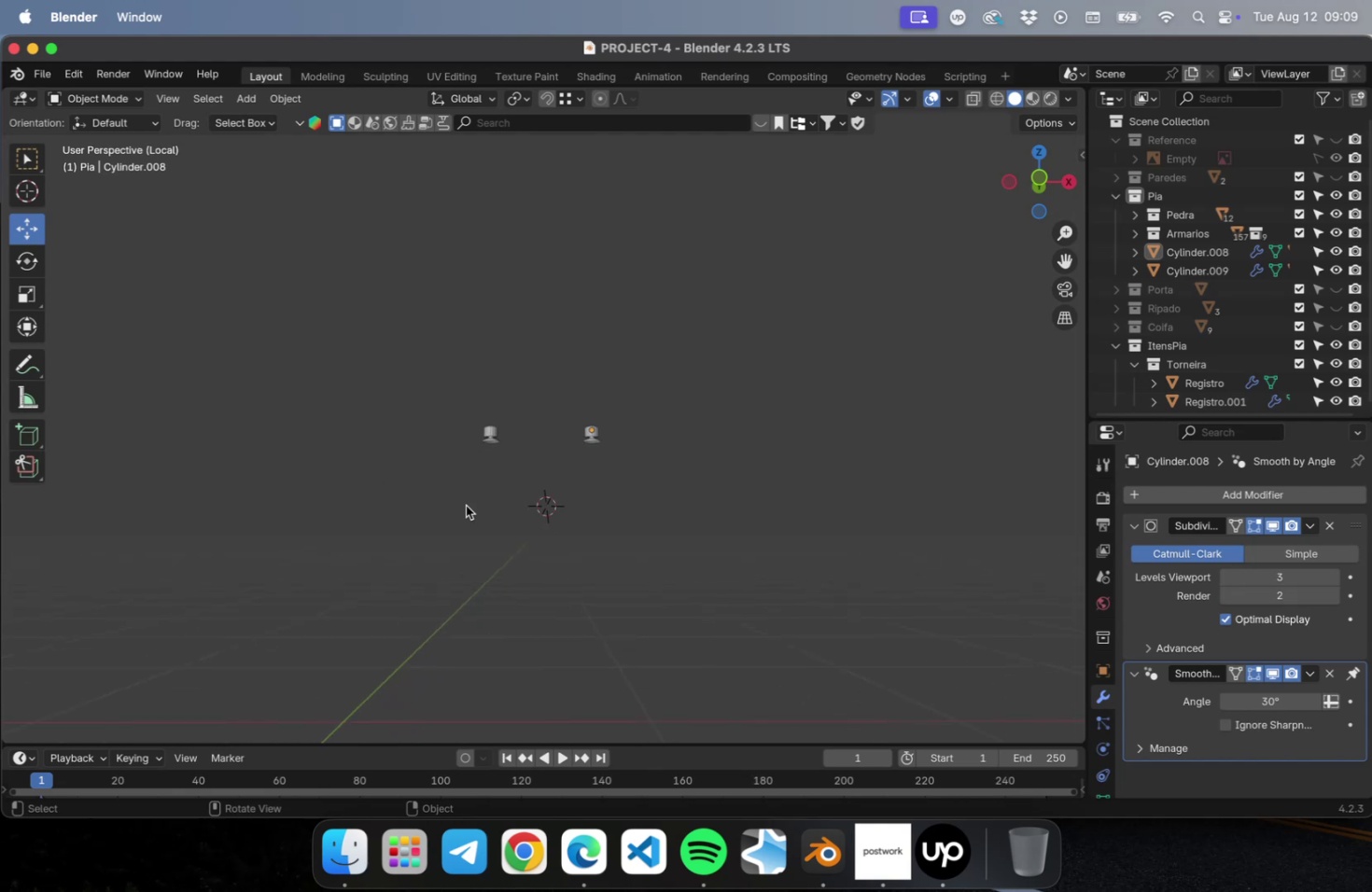 
key(Shift+ShiftLeft)
 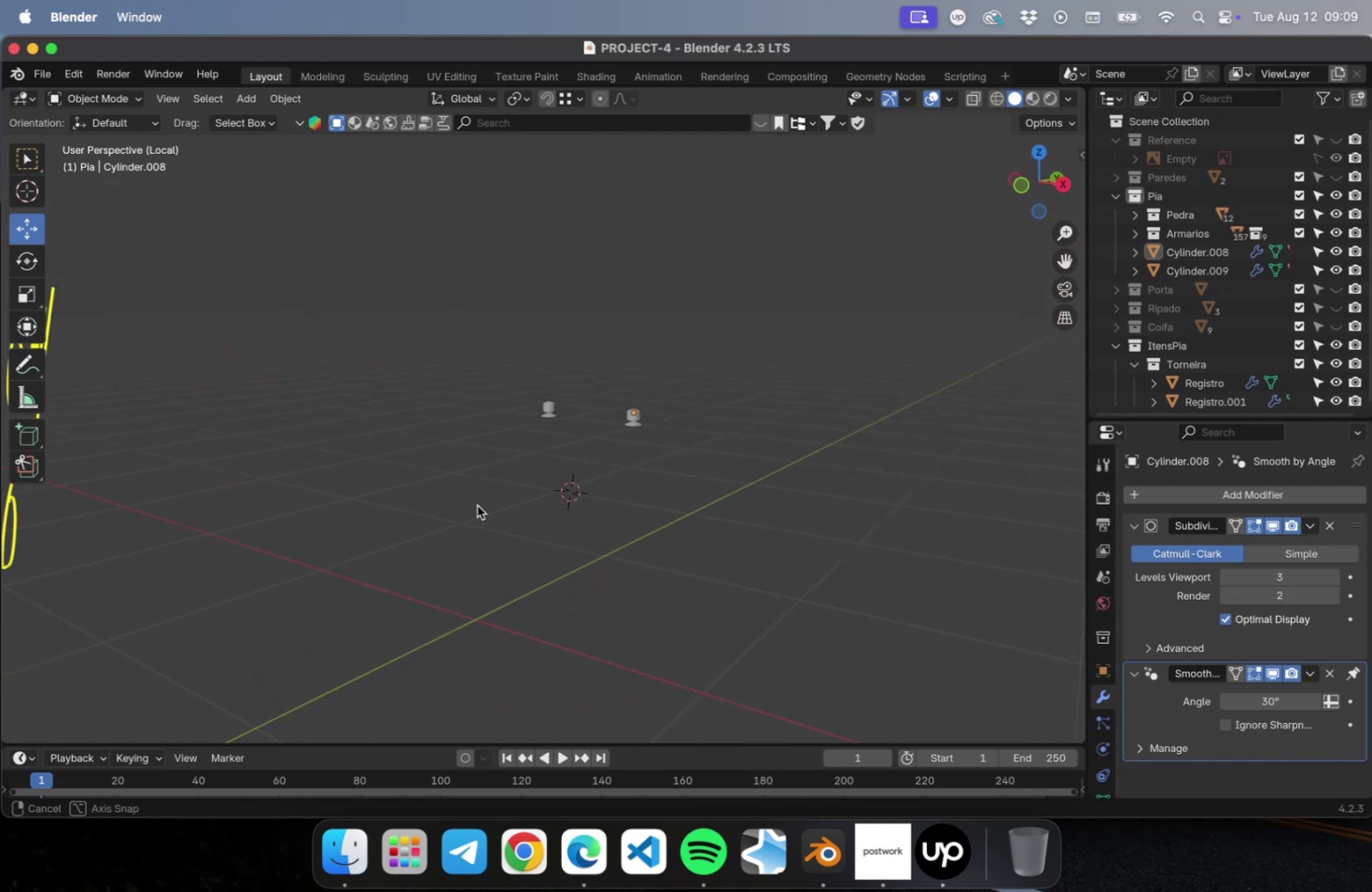 
scroll: coordinate [535, 433], scroll_direction: up, amount: 22.0
 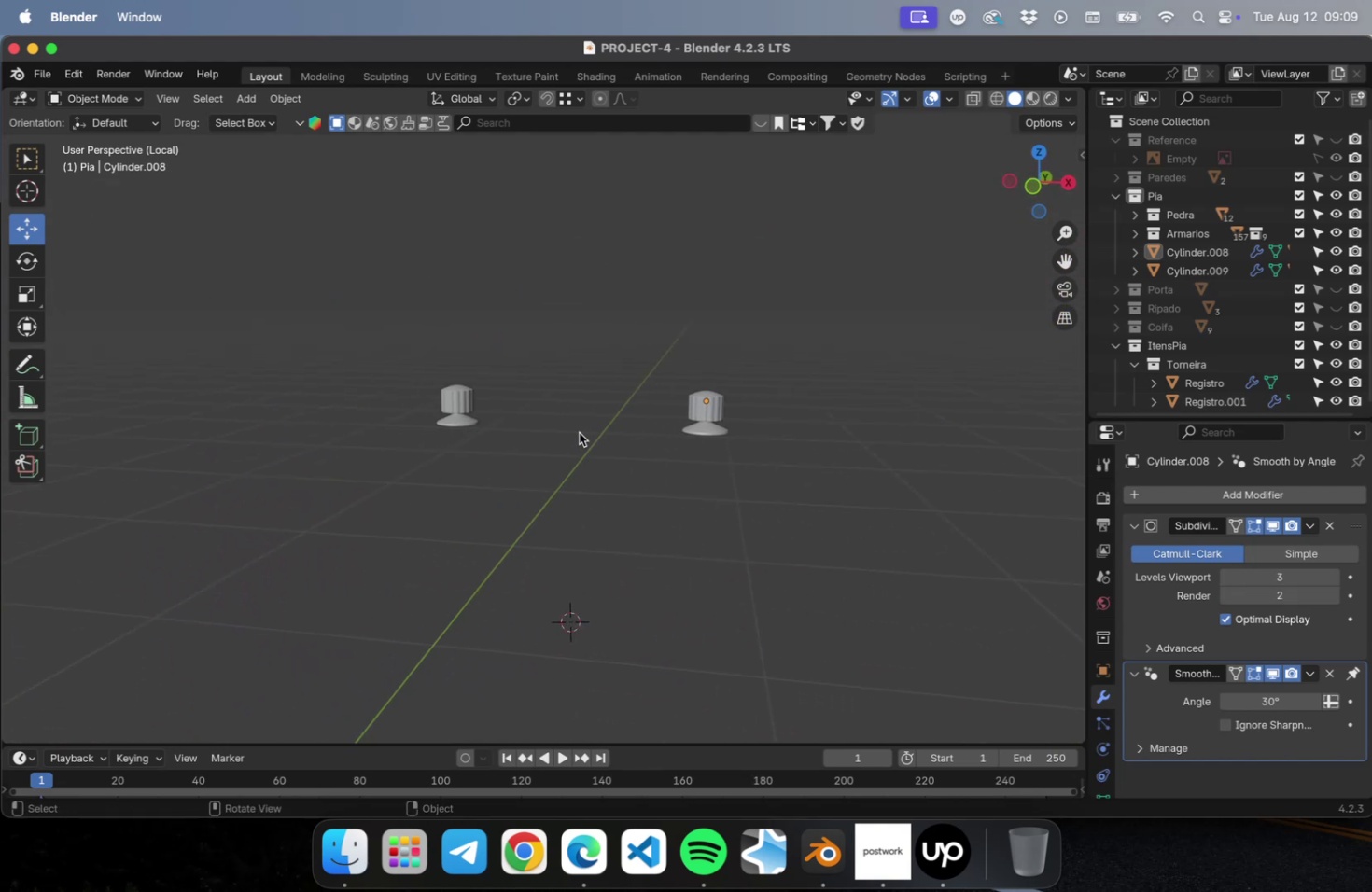 
key(Meta+S)
 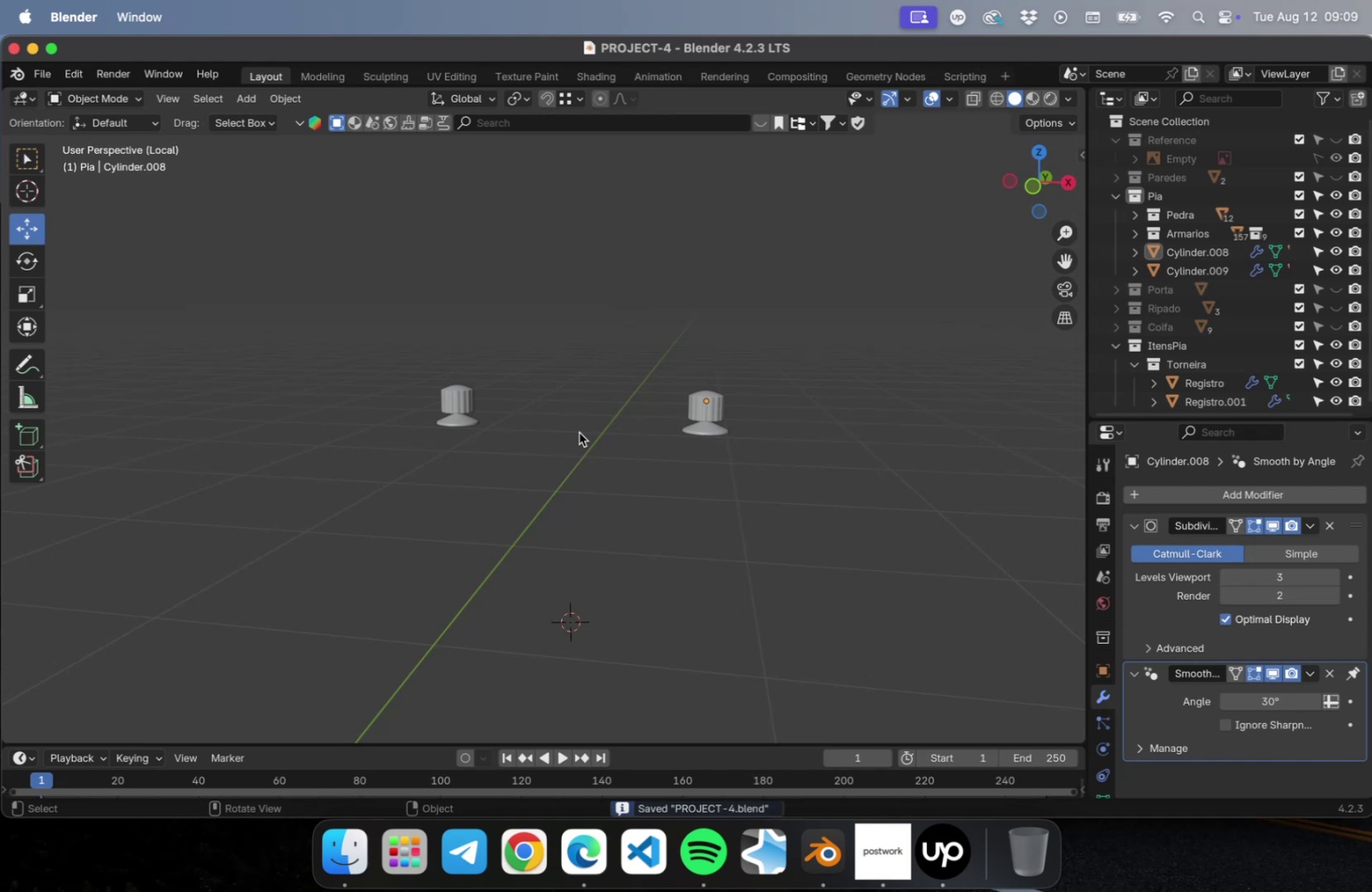 
key(Shift+CapsLock)
 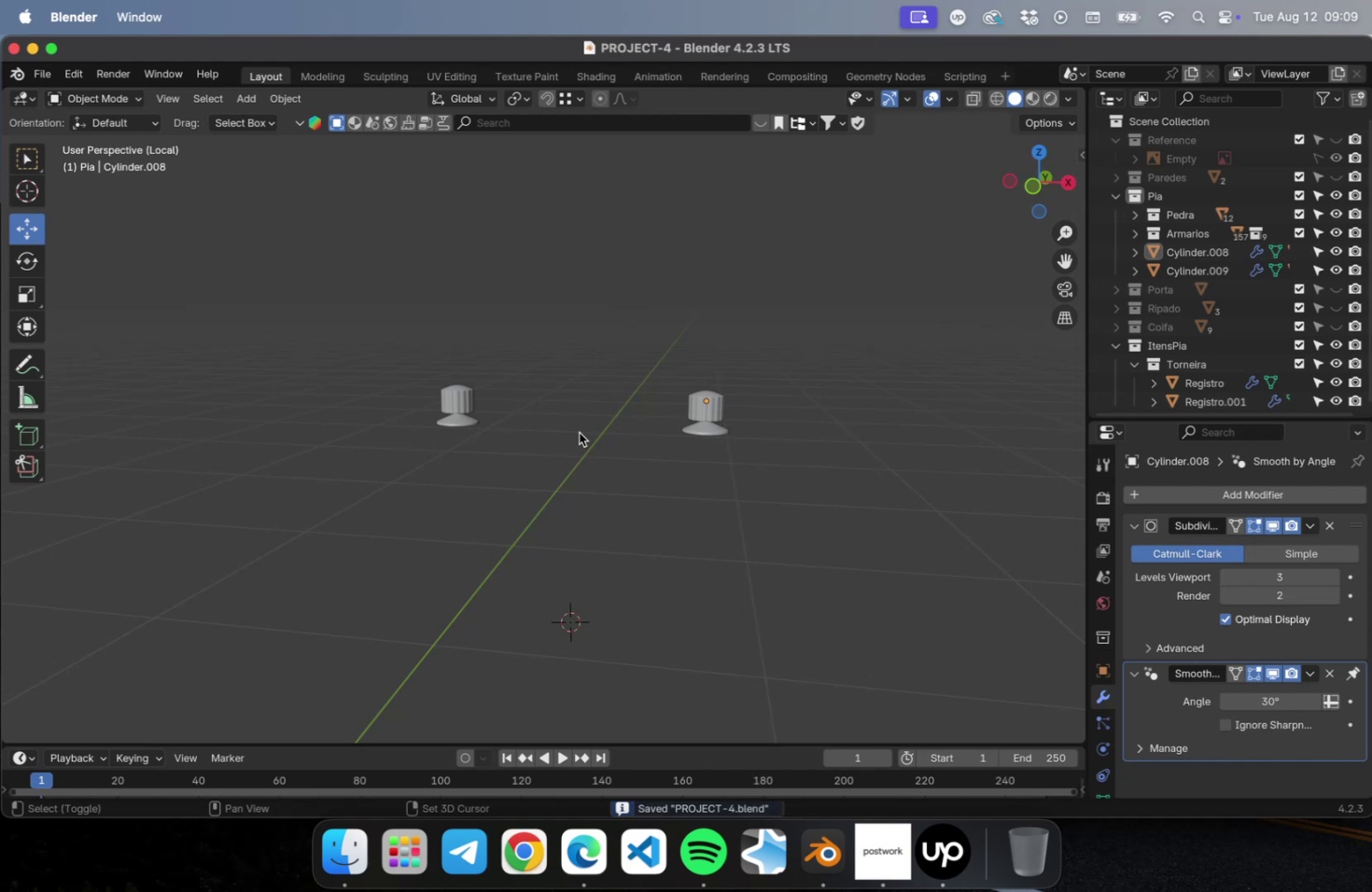 
key(Shift+A)
 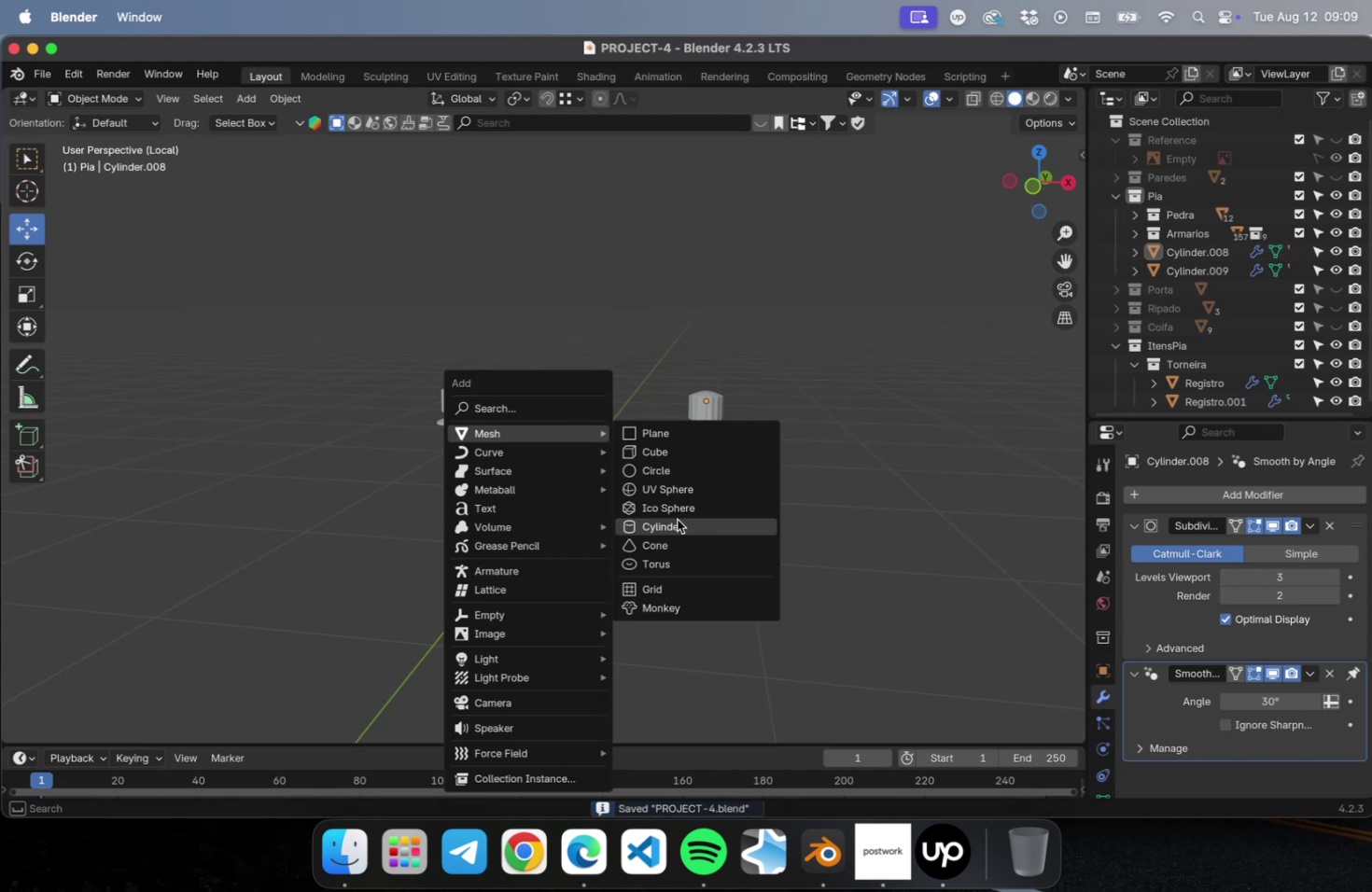 
left_click([677, 519])
 